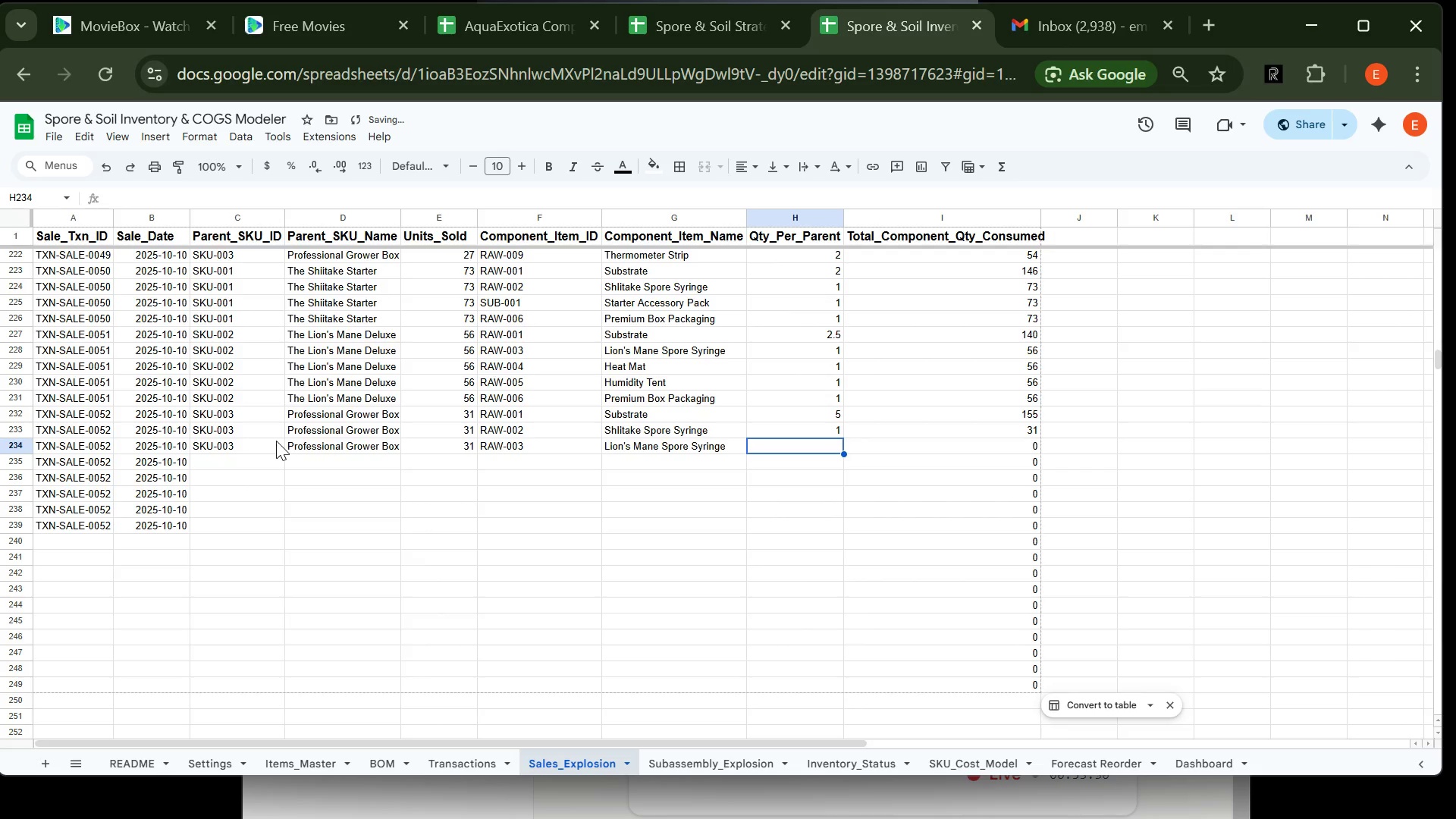 
key(Enter)
 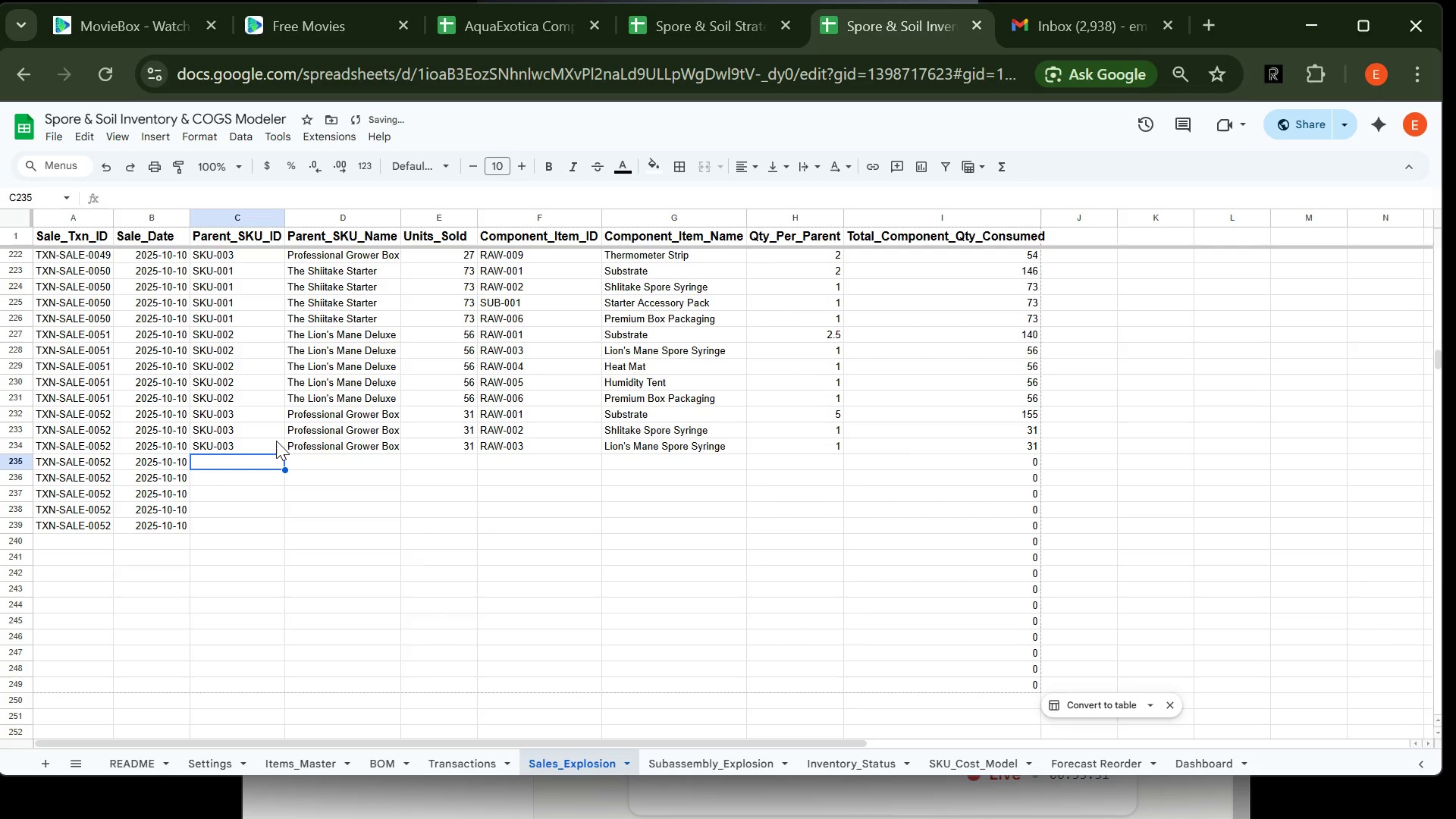 
type(SKu_))#)
key(Tab)
 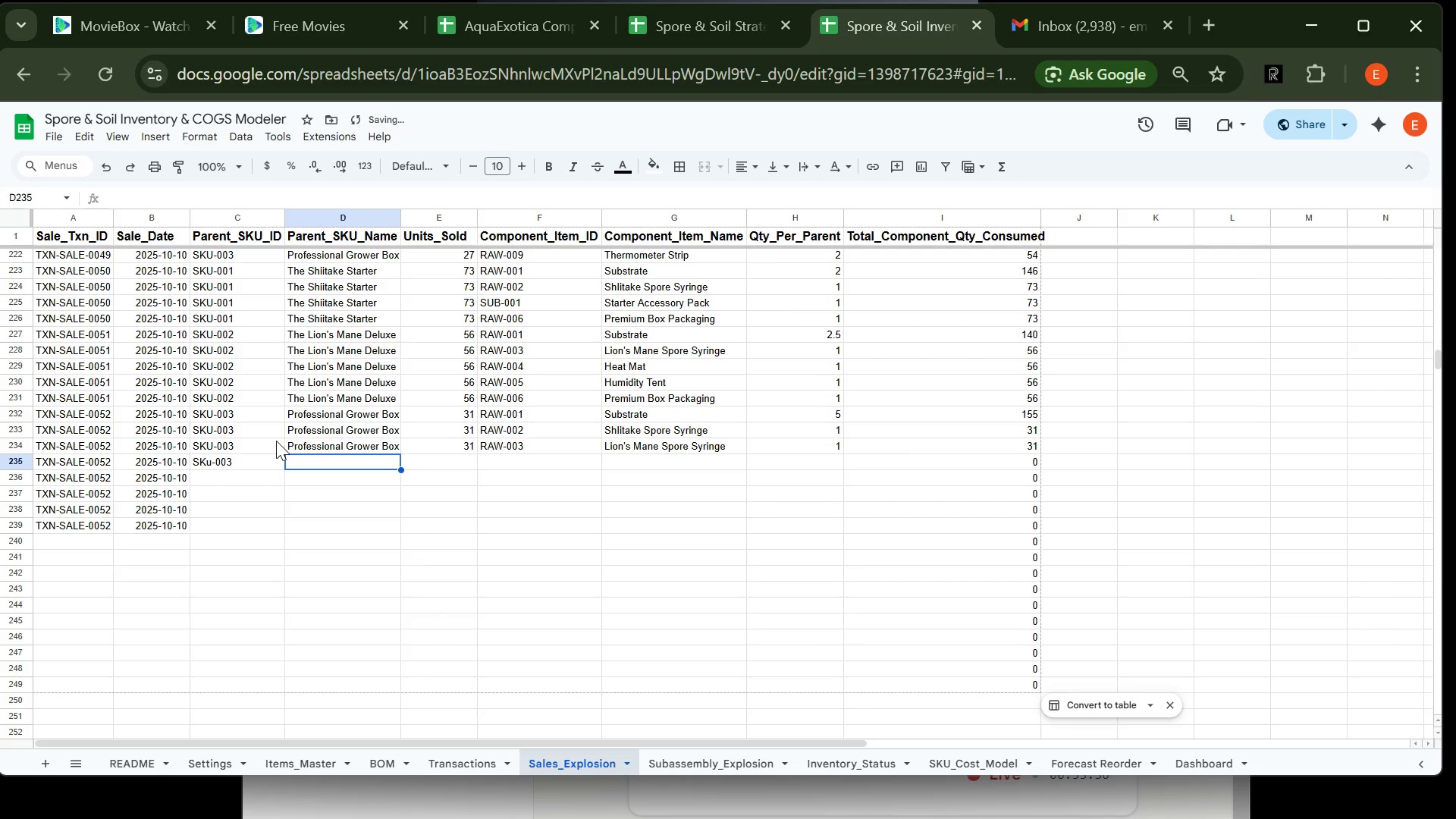 
key(ArrowLeft)
 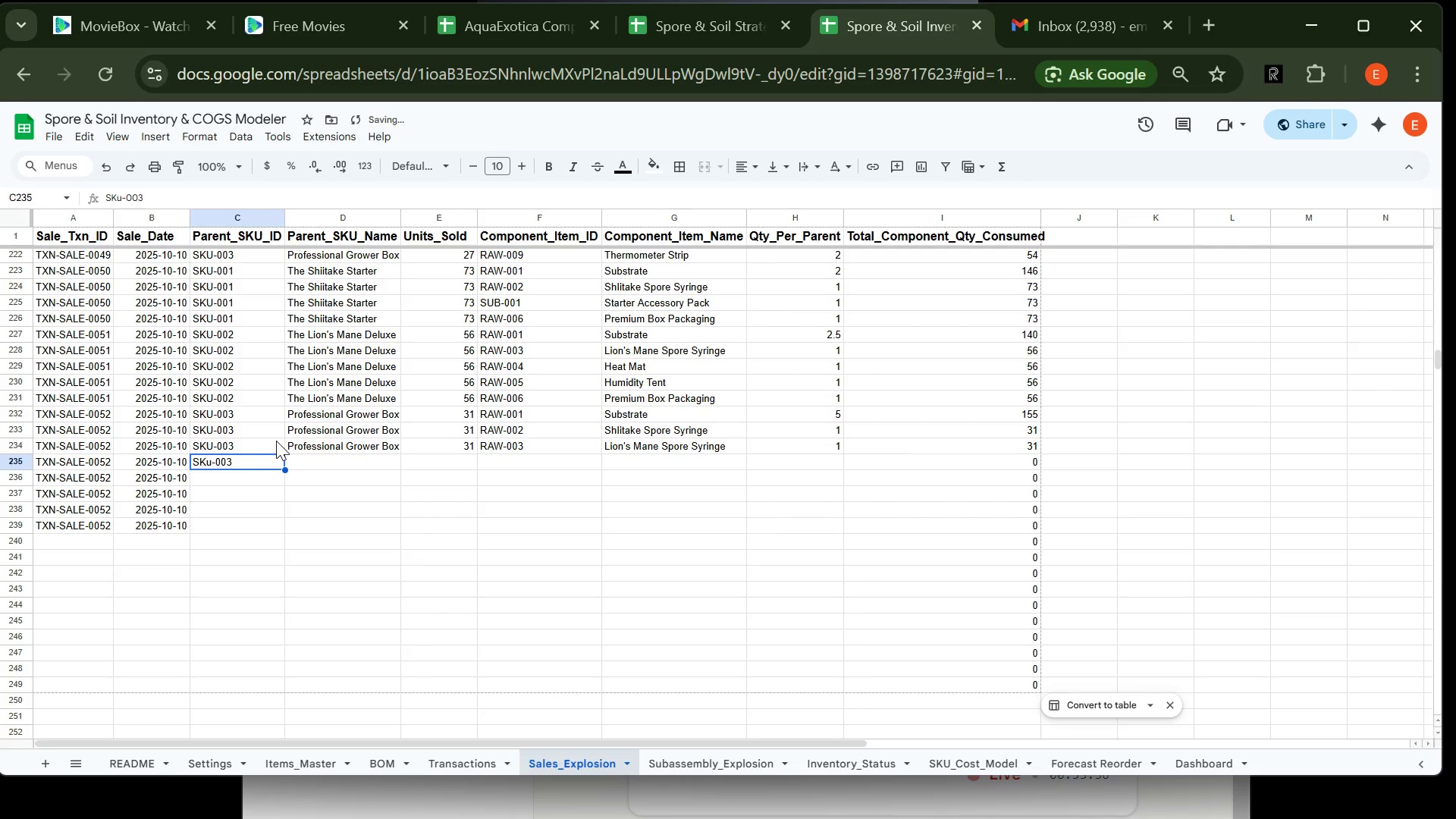 
type(SKU-003)
key(Tab)
type(Prof)
key(Tab)
type(31)
key(Tab)
type(RAW-004)
key(Tab)
type(Heat)
key(Tab)
type(2)
 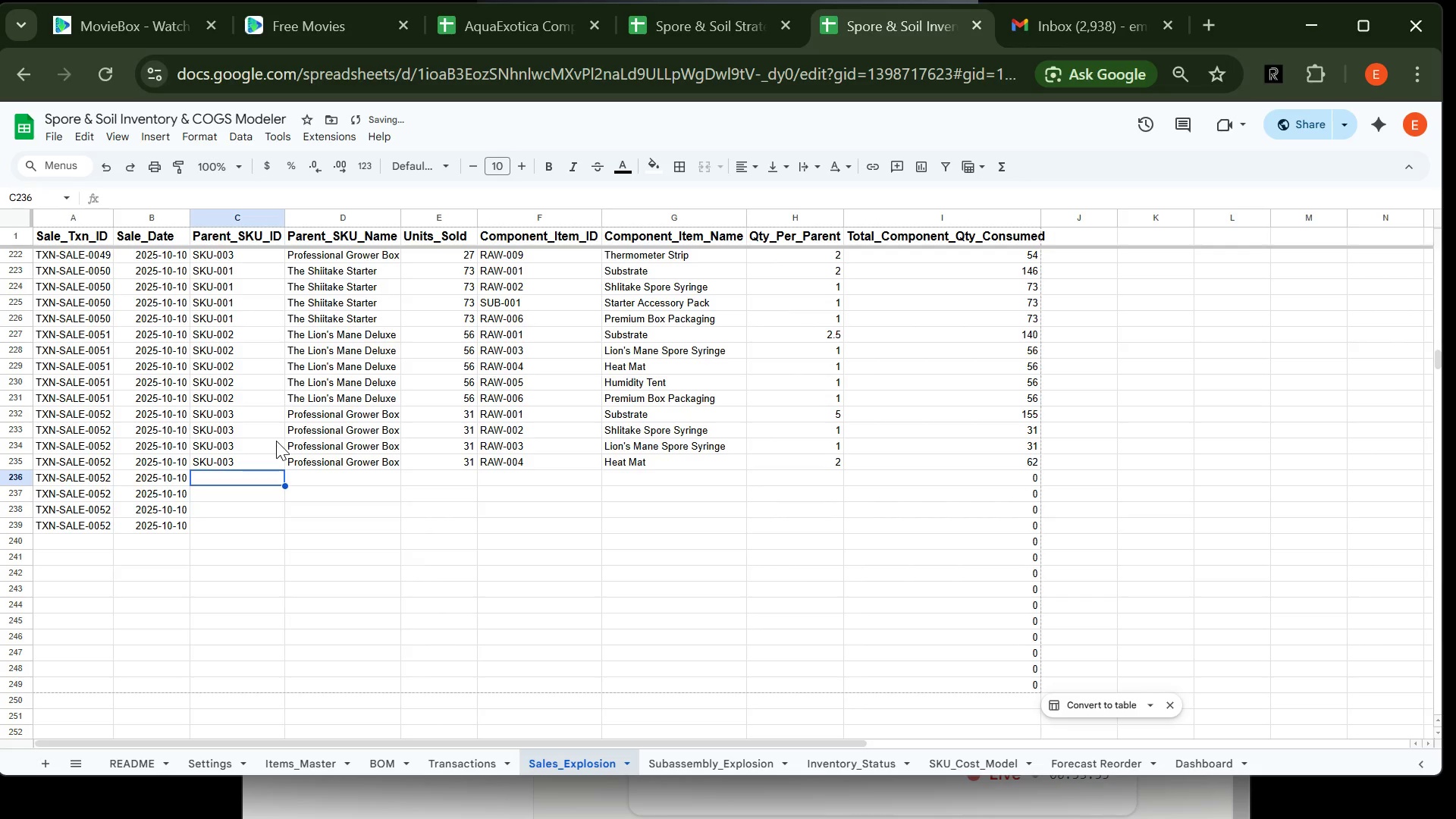 
 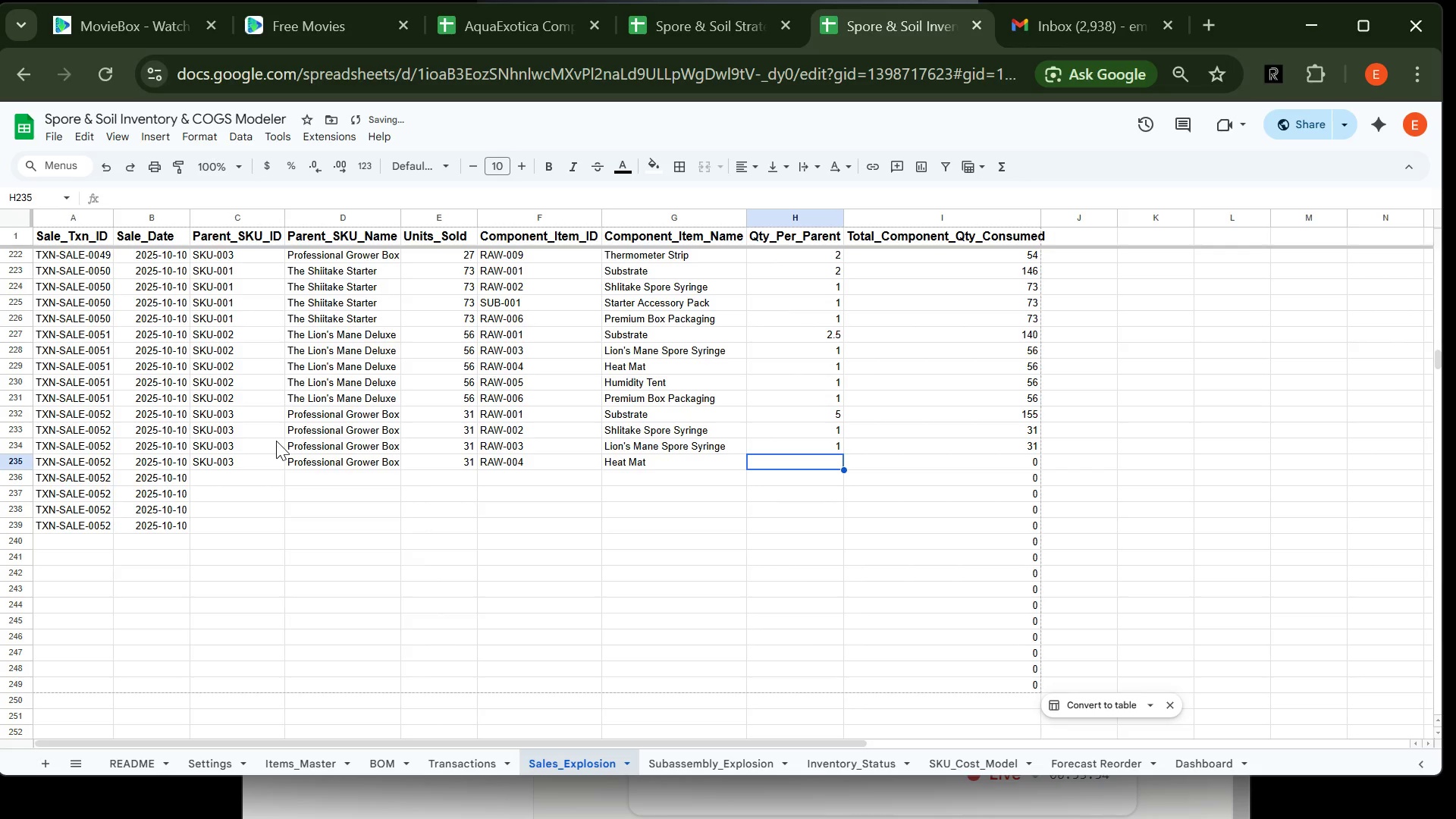 
key(Enter)
 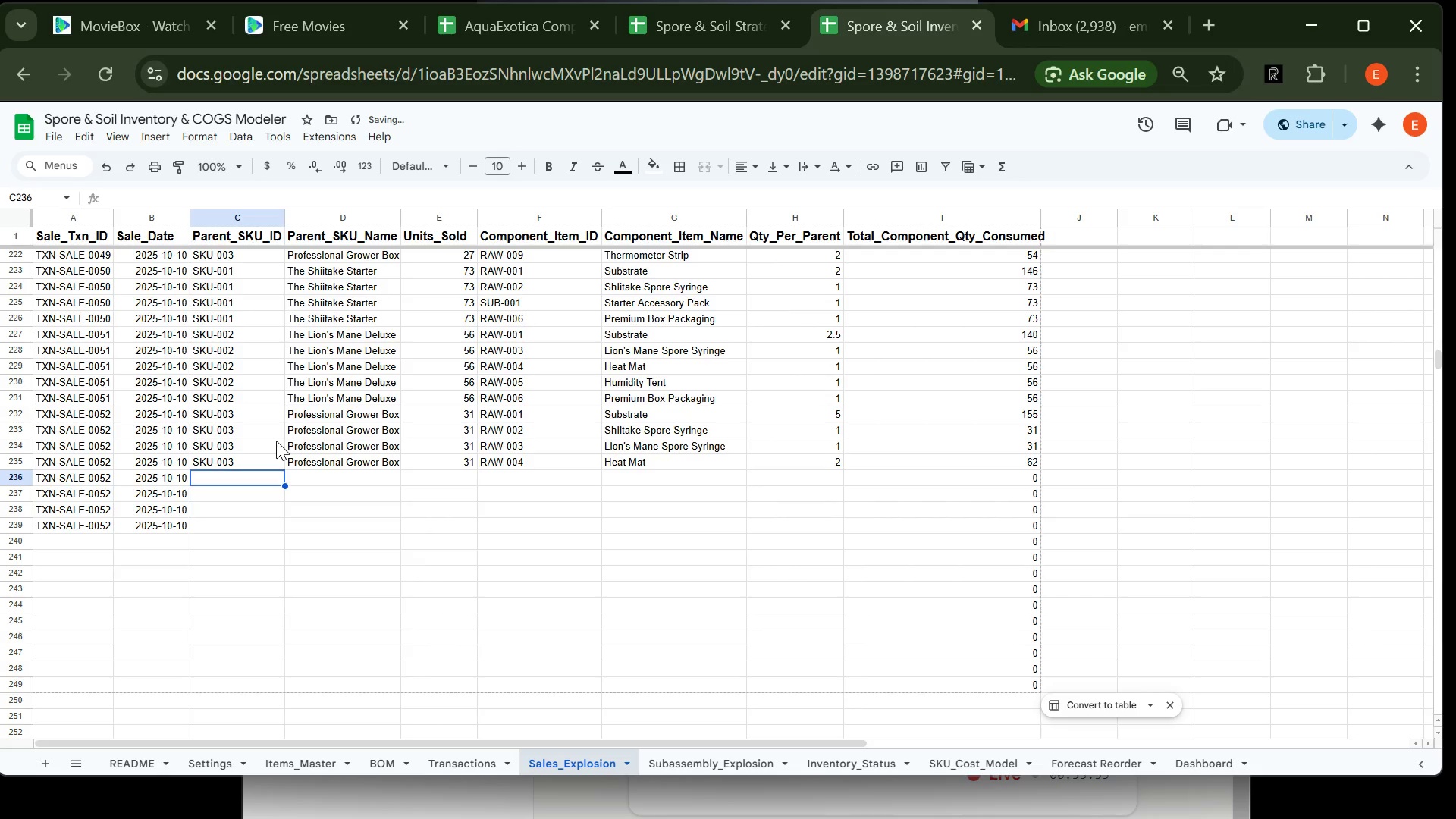 
type(SKU-003)
key(Tab)
type(Pro)
key(Tab)
type(2)
key(Backspace)
type(31)
key(Tab)
type(RAw)
key(Backspace)
type(W-005)
key(Tab)
type(Hum)
key(Tab)
type(2)
 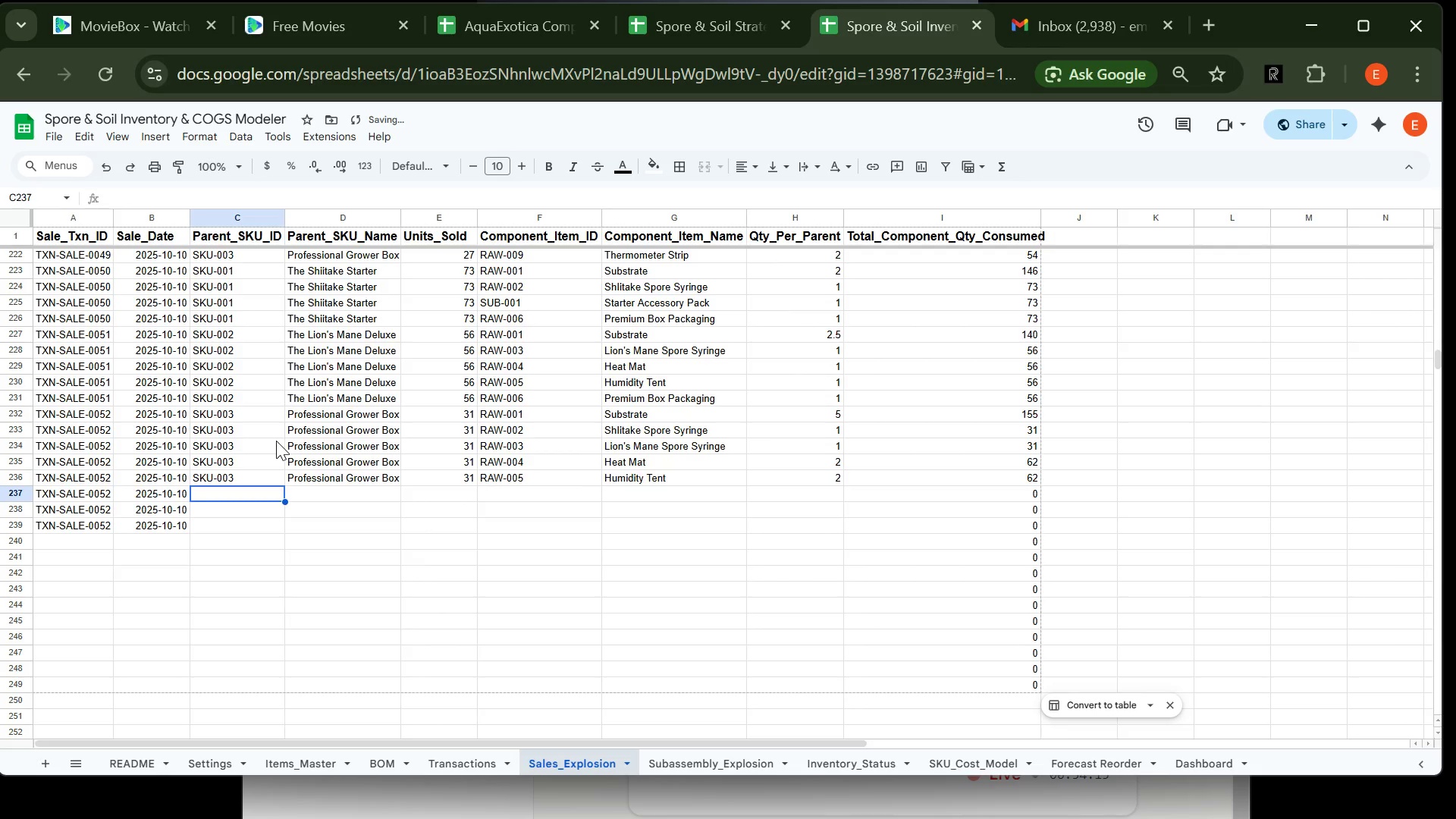 
 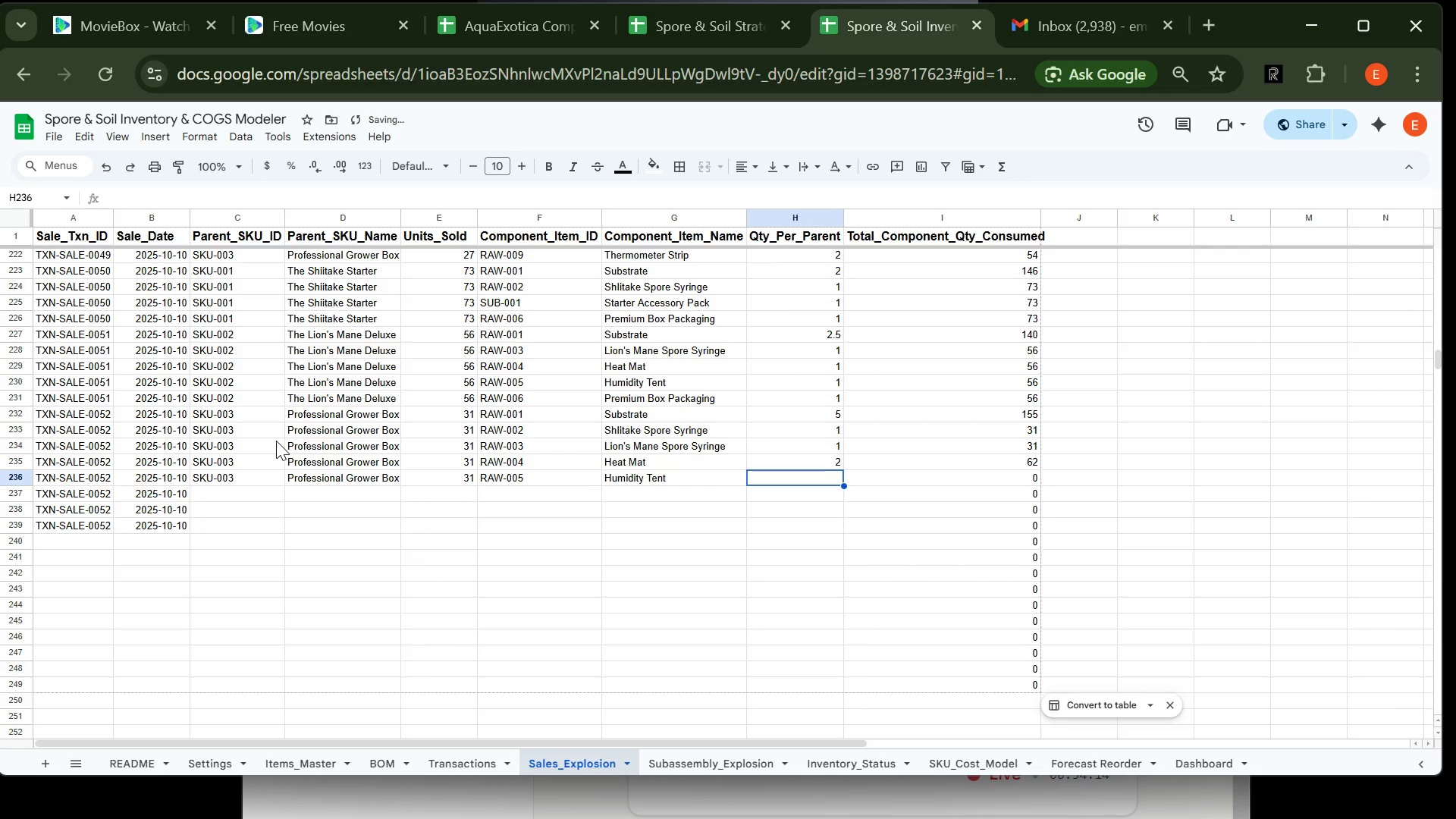 
key(Enter)
 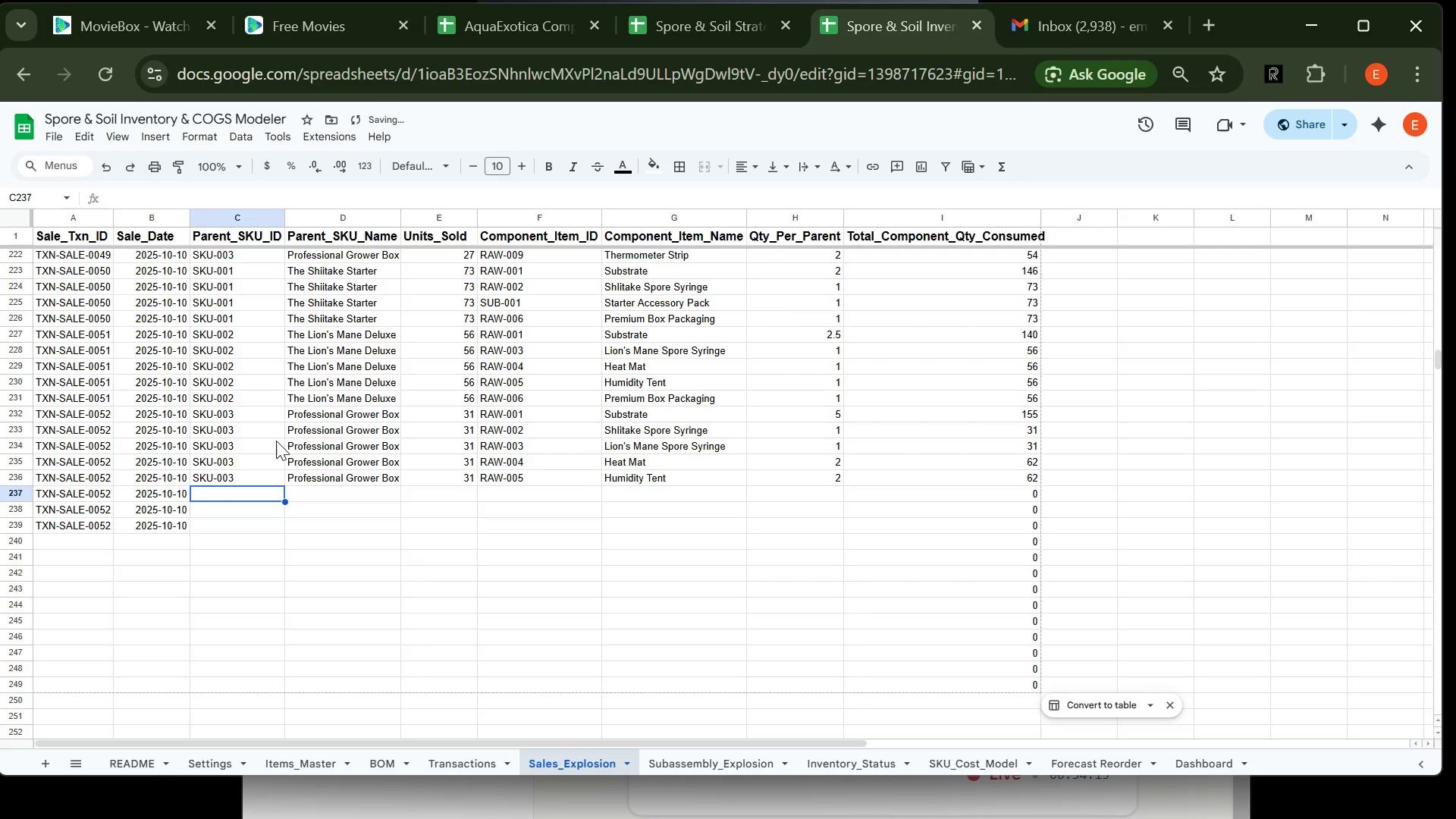 
type(SKU-003)
key(Tab)
type(Pro)
key(Tab)
type(31)
key(Tab)
 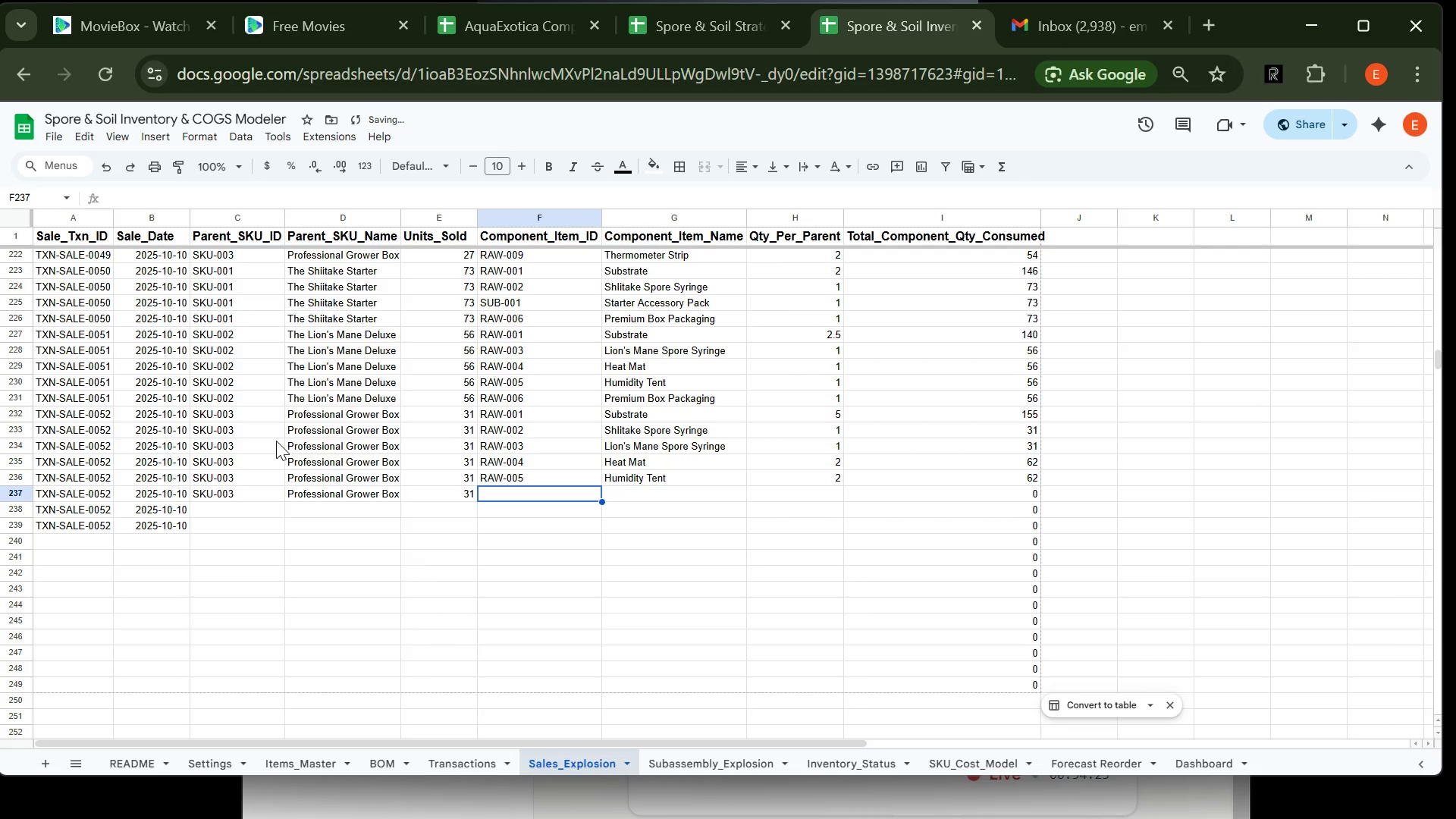 
type(SUB)
key(Tab)
 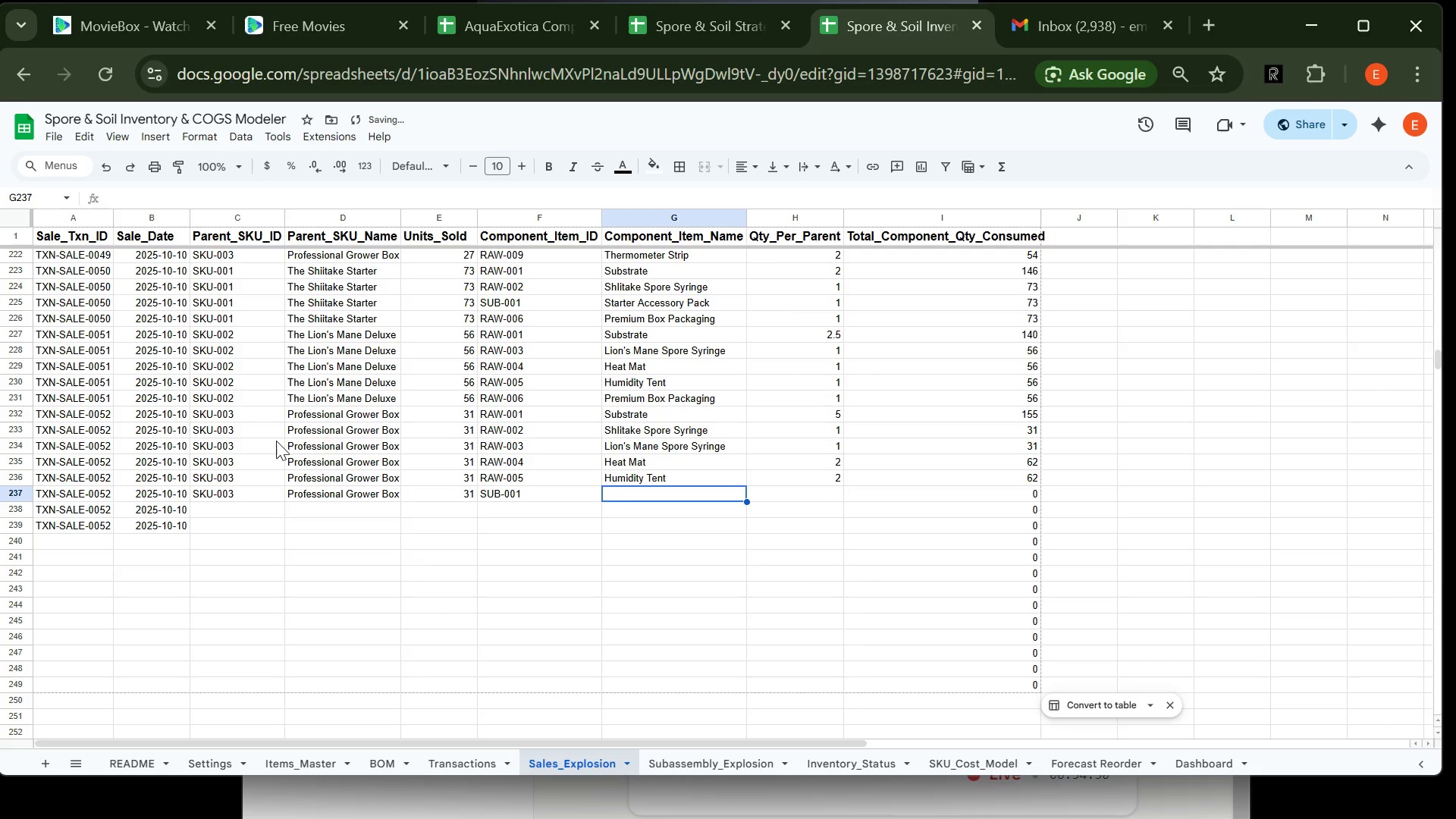 
type(St)
key(Tab)
type(2)
 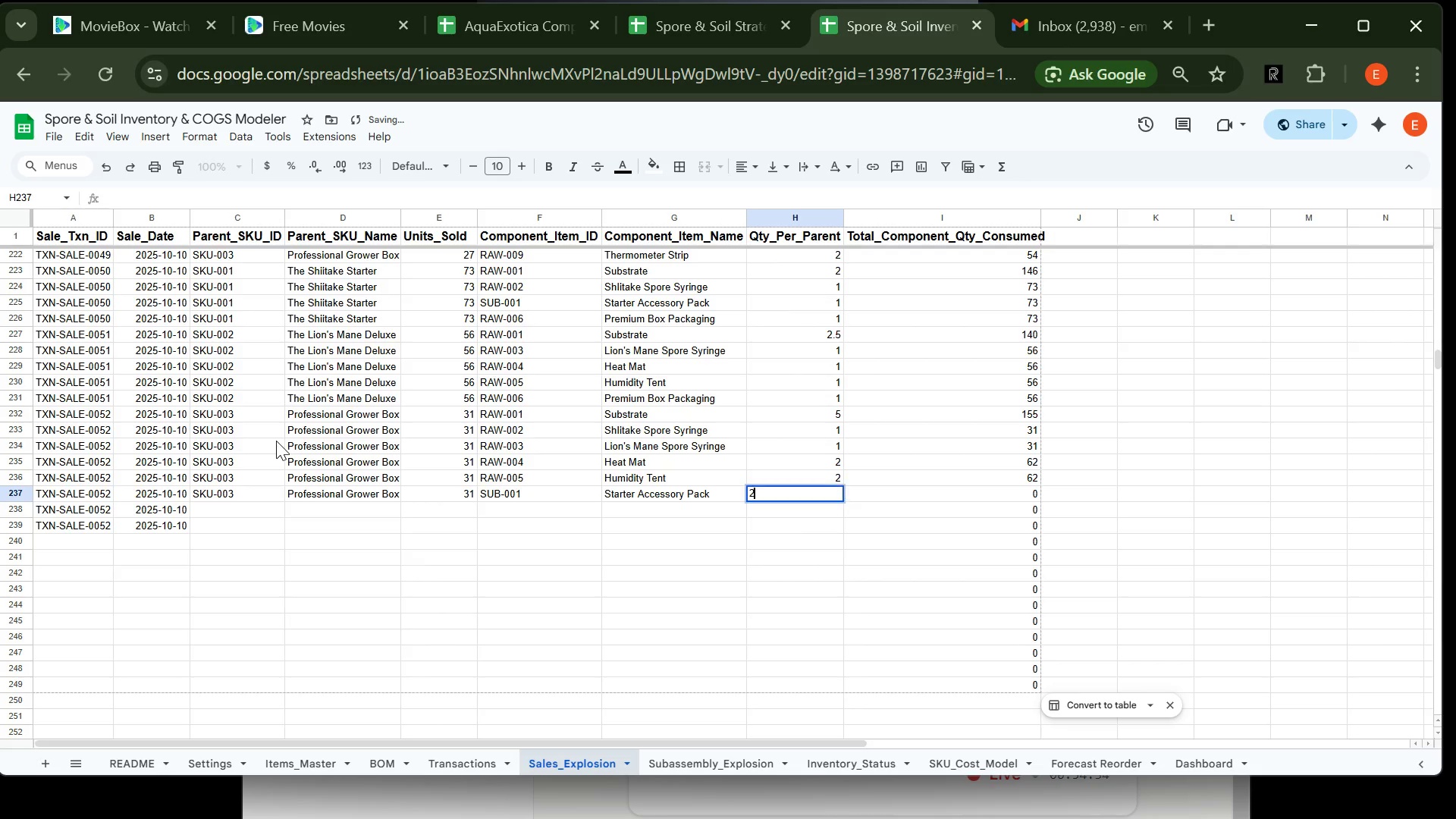 
key(Enter)
 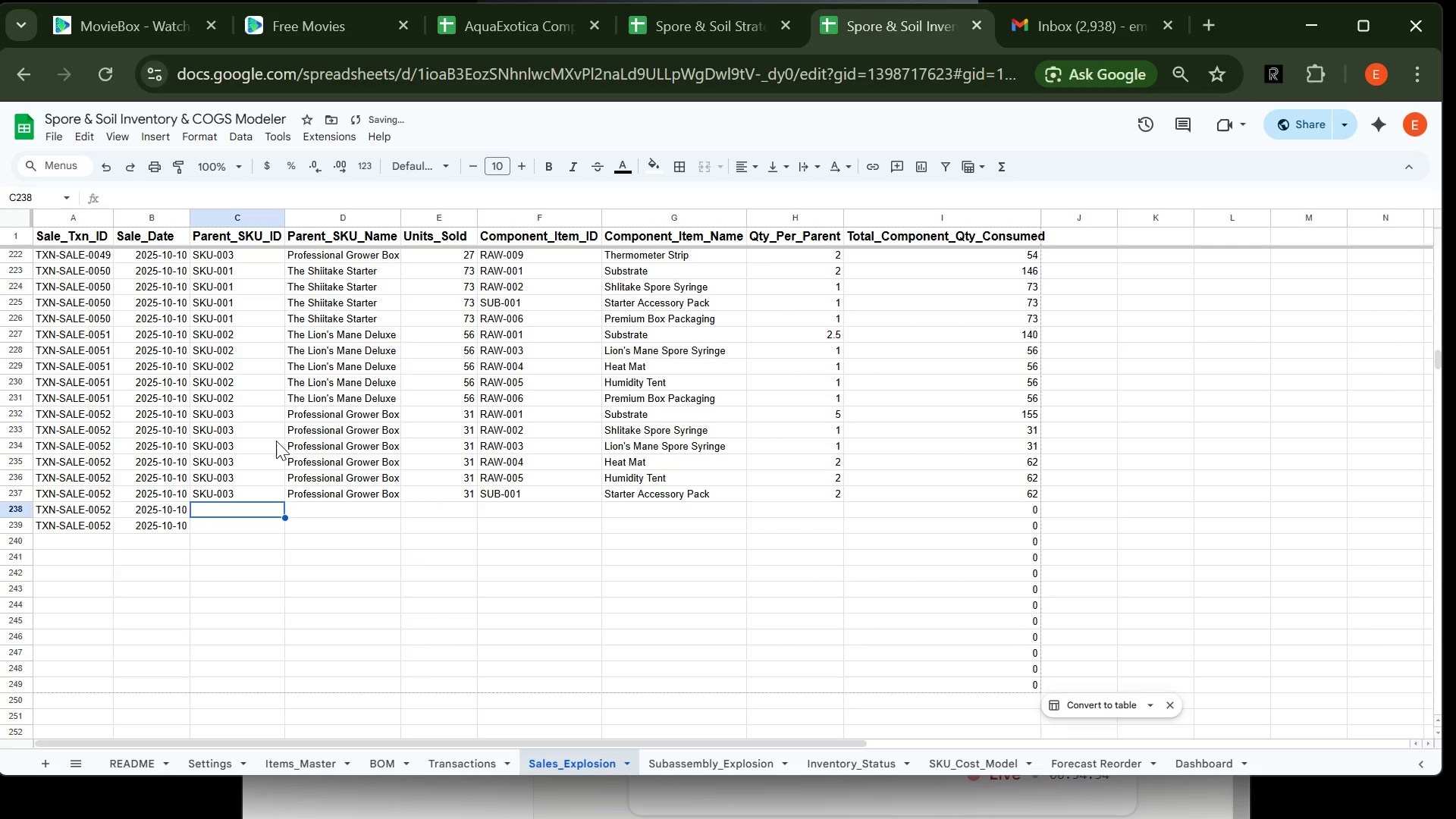 
type(SKU-004)
key(Backspace)
type(3)
key(Tab)
type(Pro)
key(Tab)
type(31)
key(Tab)
type(RAW-006)
key(Tab)
type(pre)
key(Tab)
type(1)
 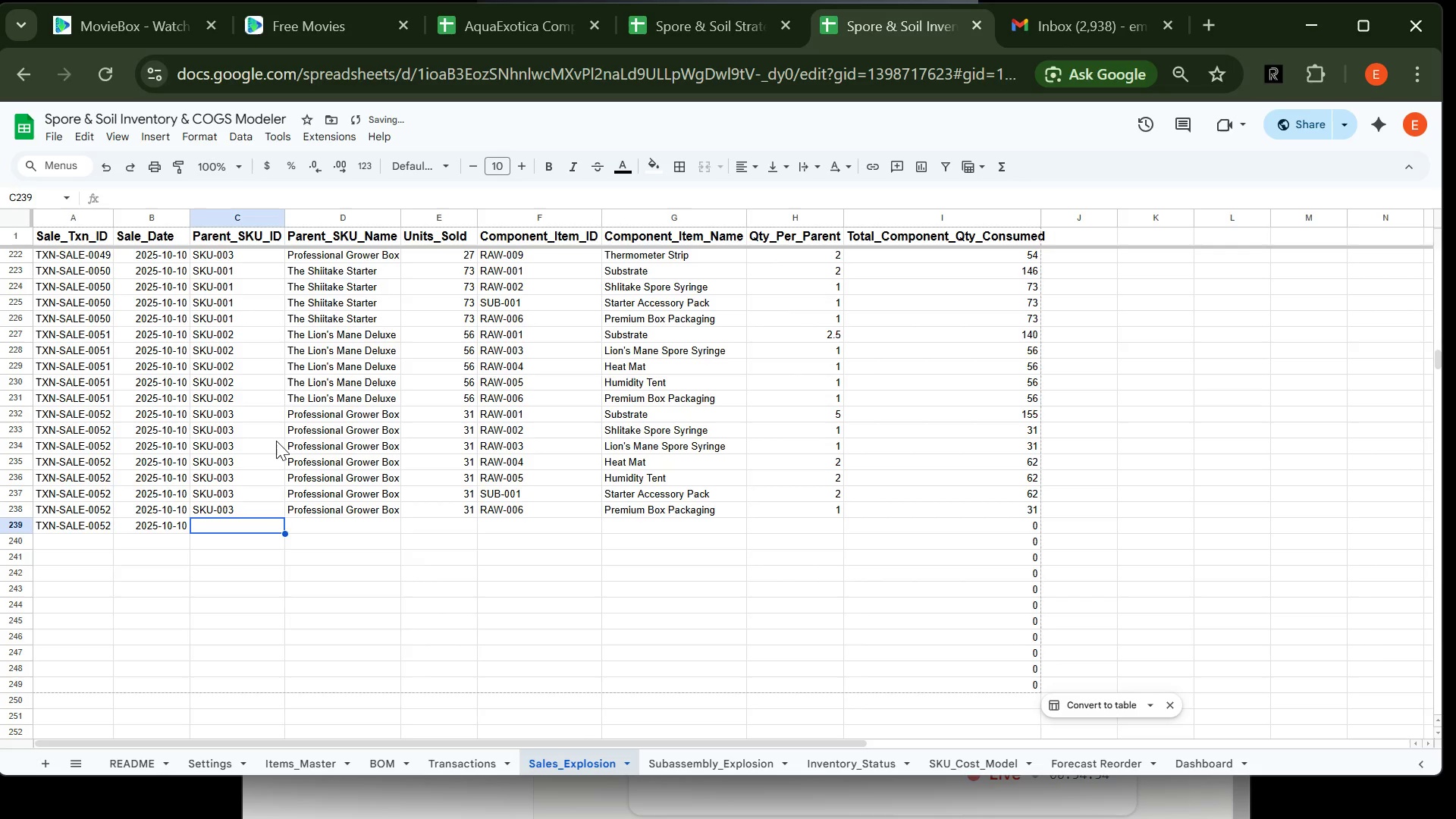 
 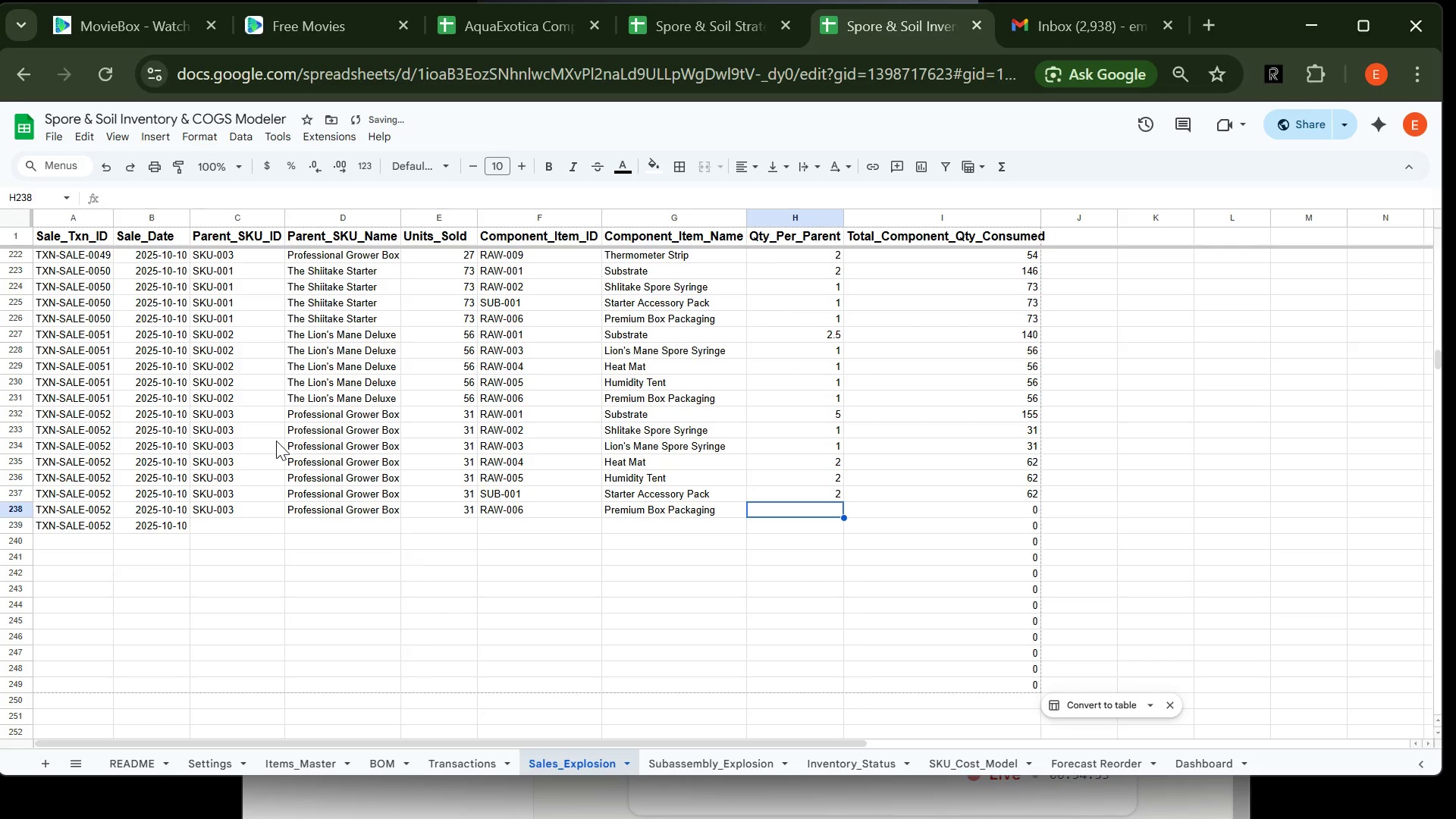 
key(Enter)
 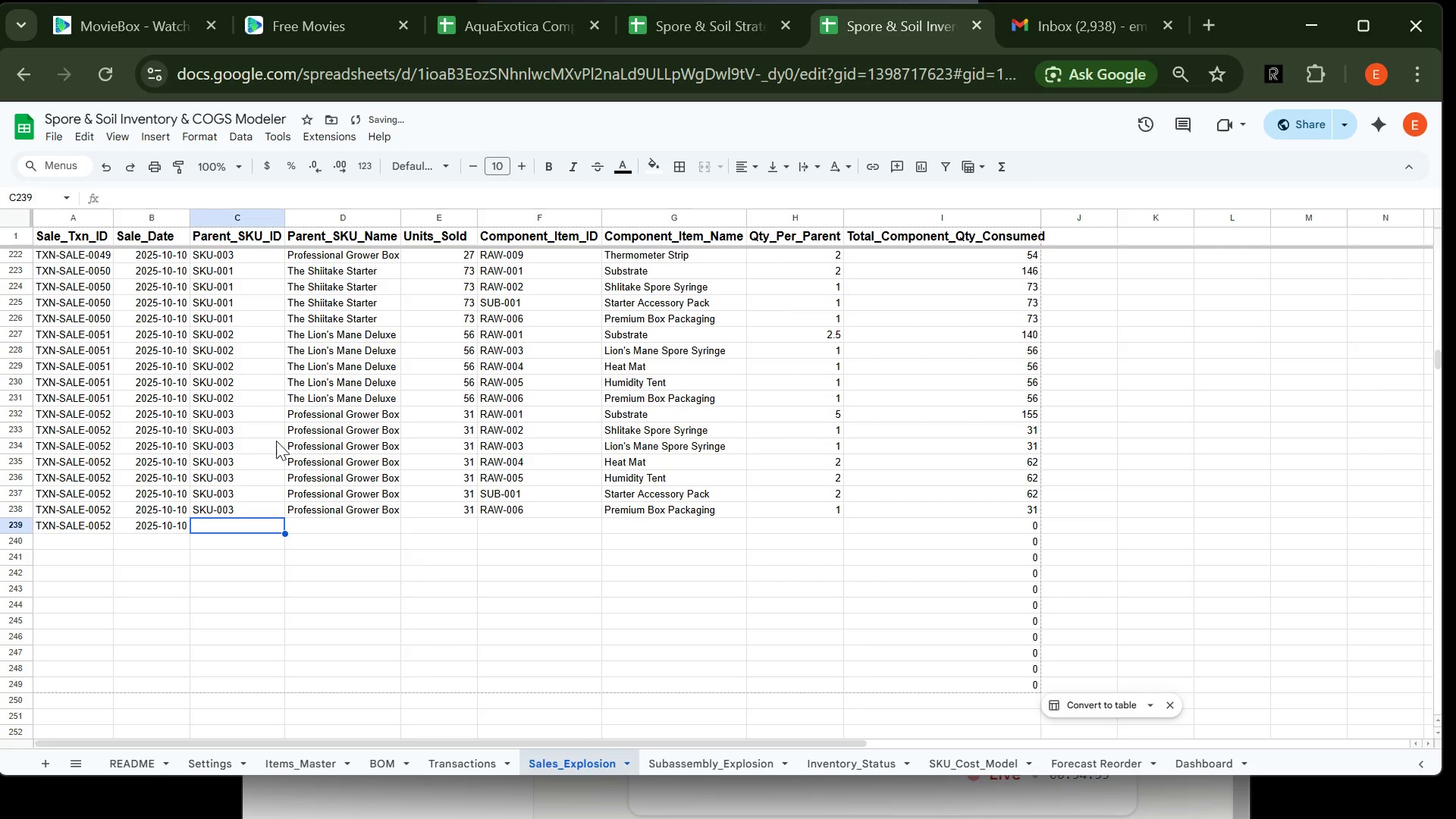 
type(SKU-003)
key(Tab)
type(Pro)
key(Tab)
type(31)
key(Tab)
type(RAW-009)
key(Tab)
type(The)
key(Tab)
type(2)
key(Tab)
 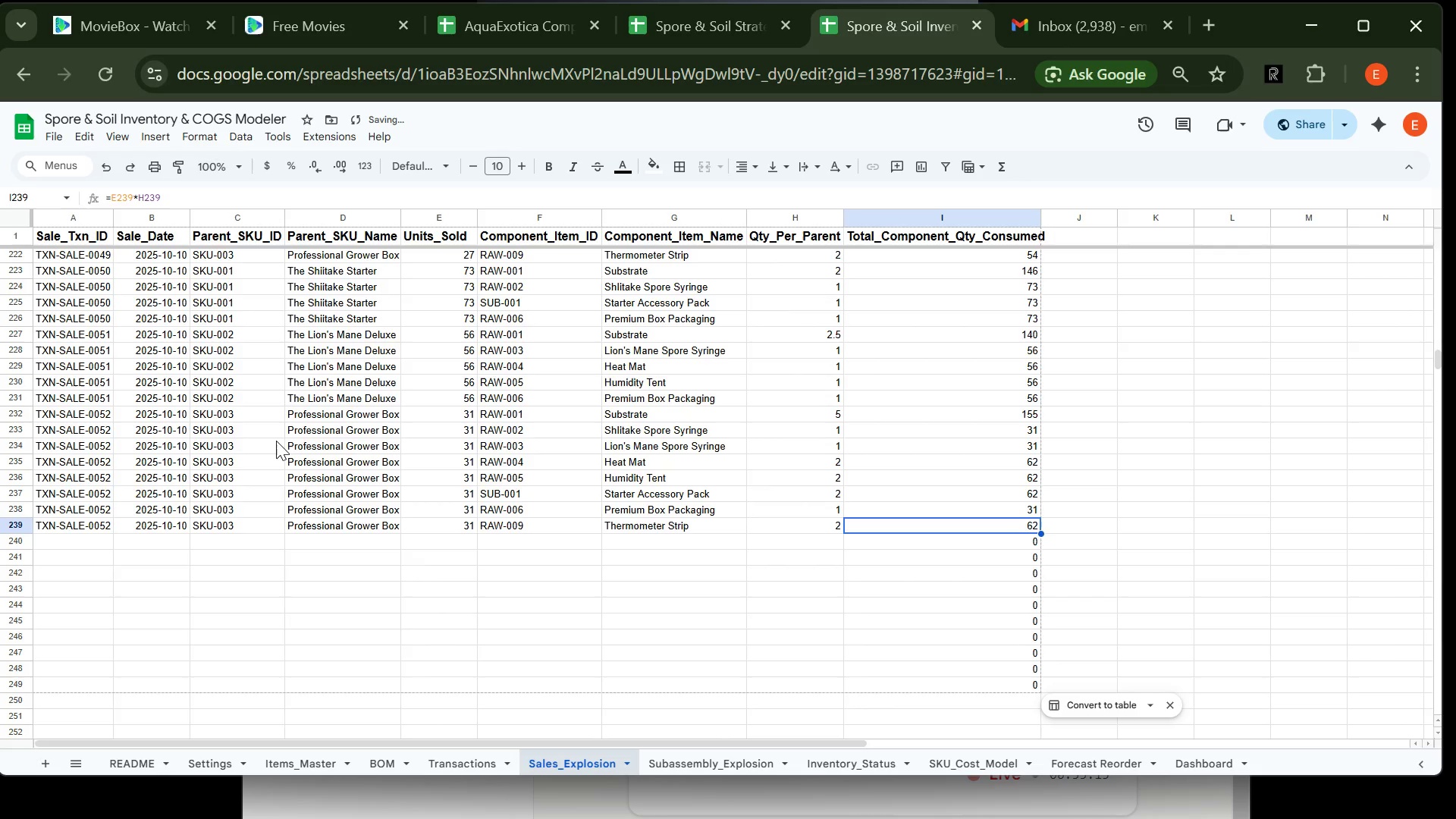 
key(Enter)
 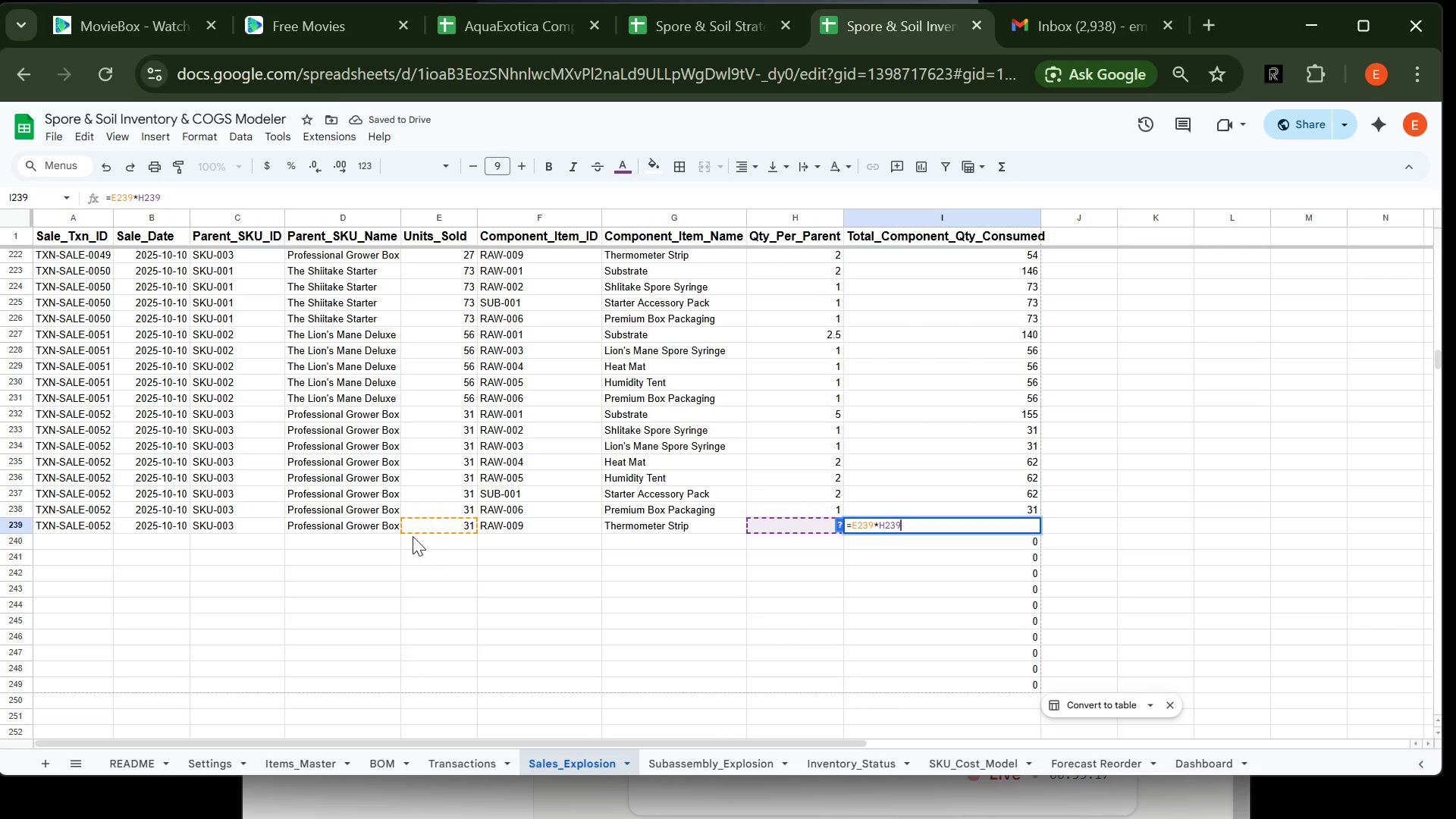 
left_click([510, 637])
 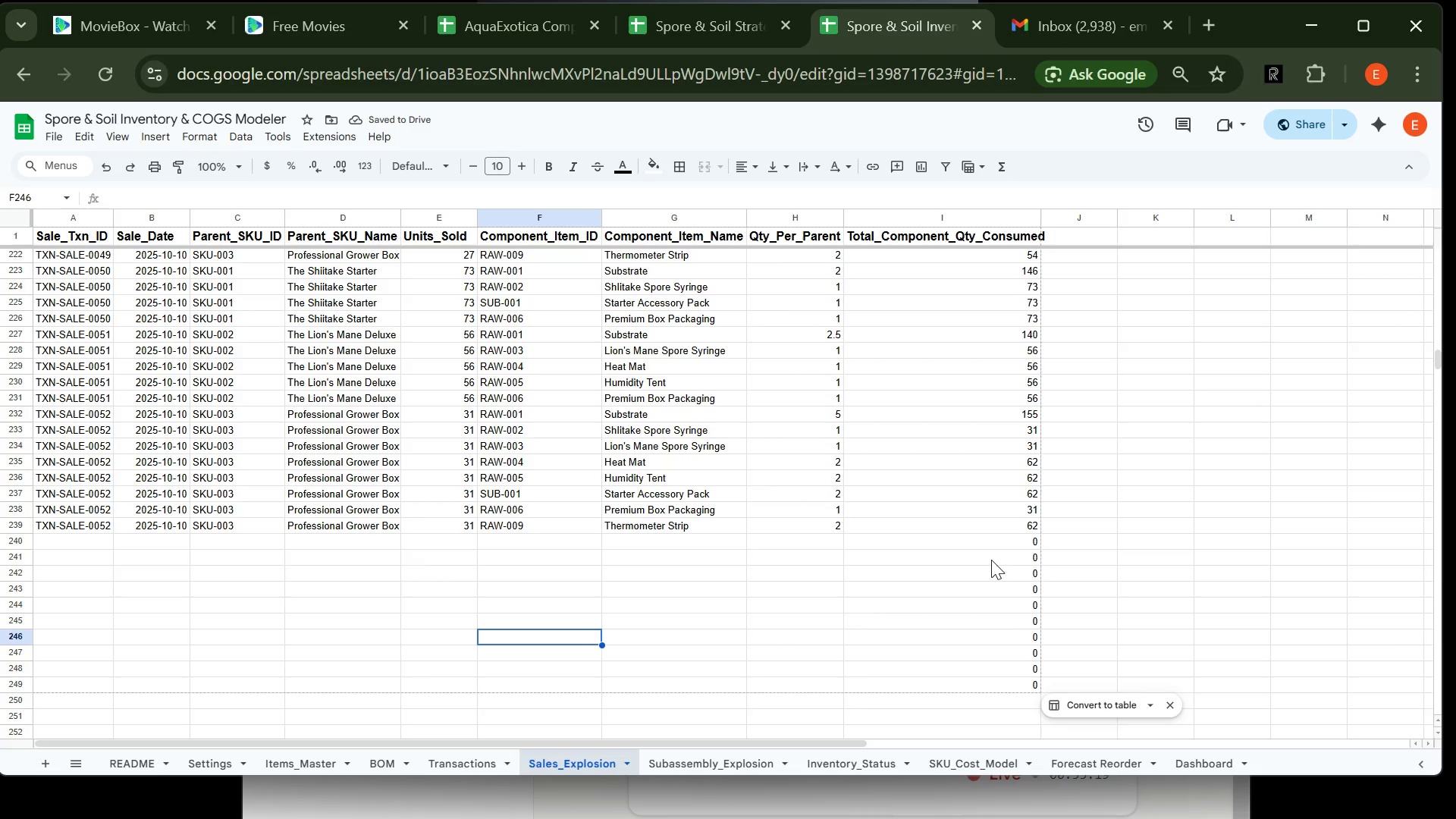 
left_click([996, 541])
 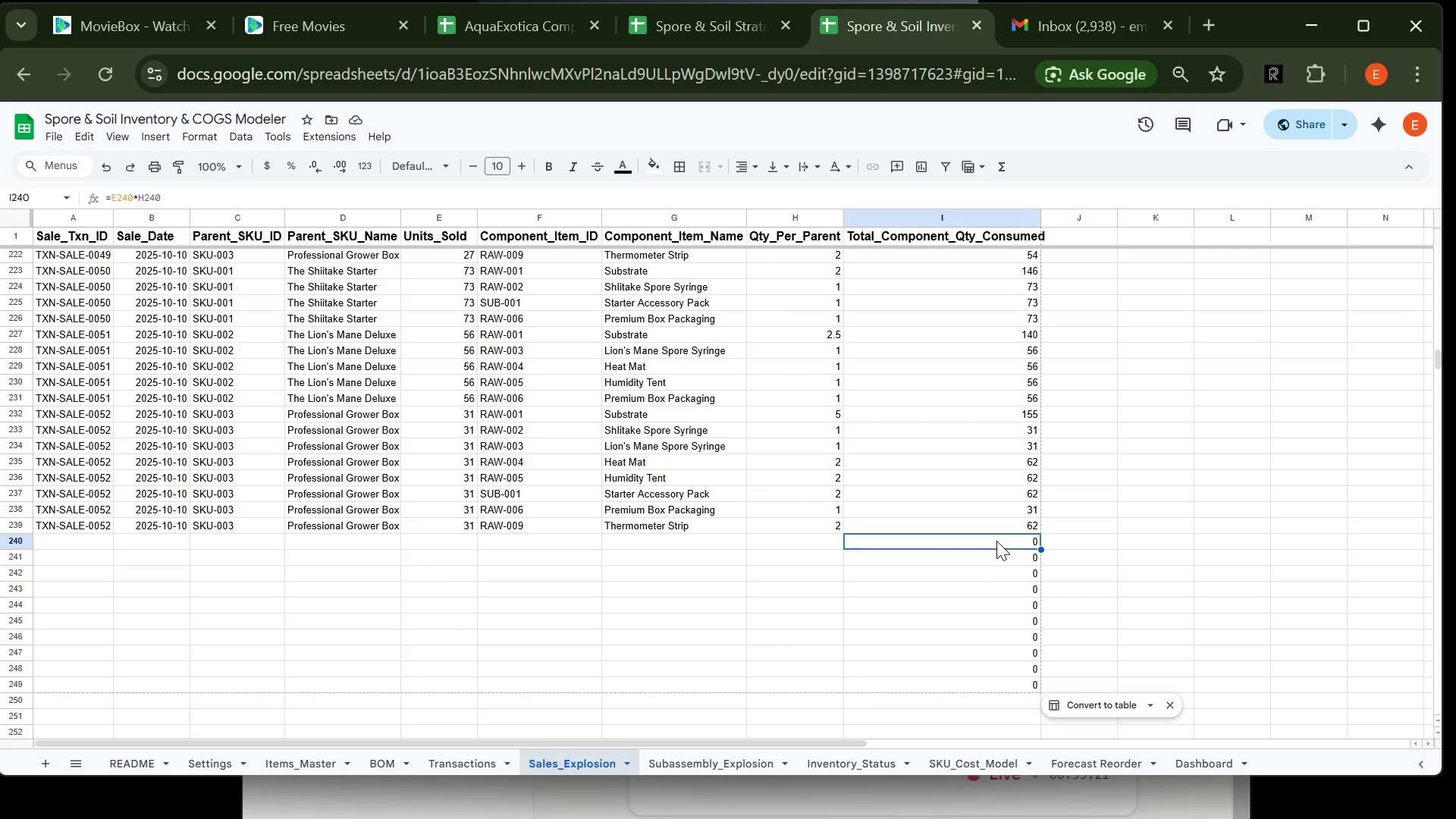 
key(Backspace)
 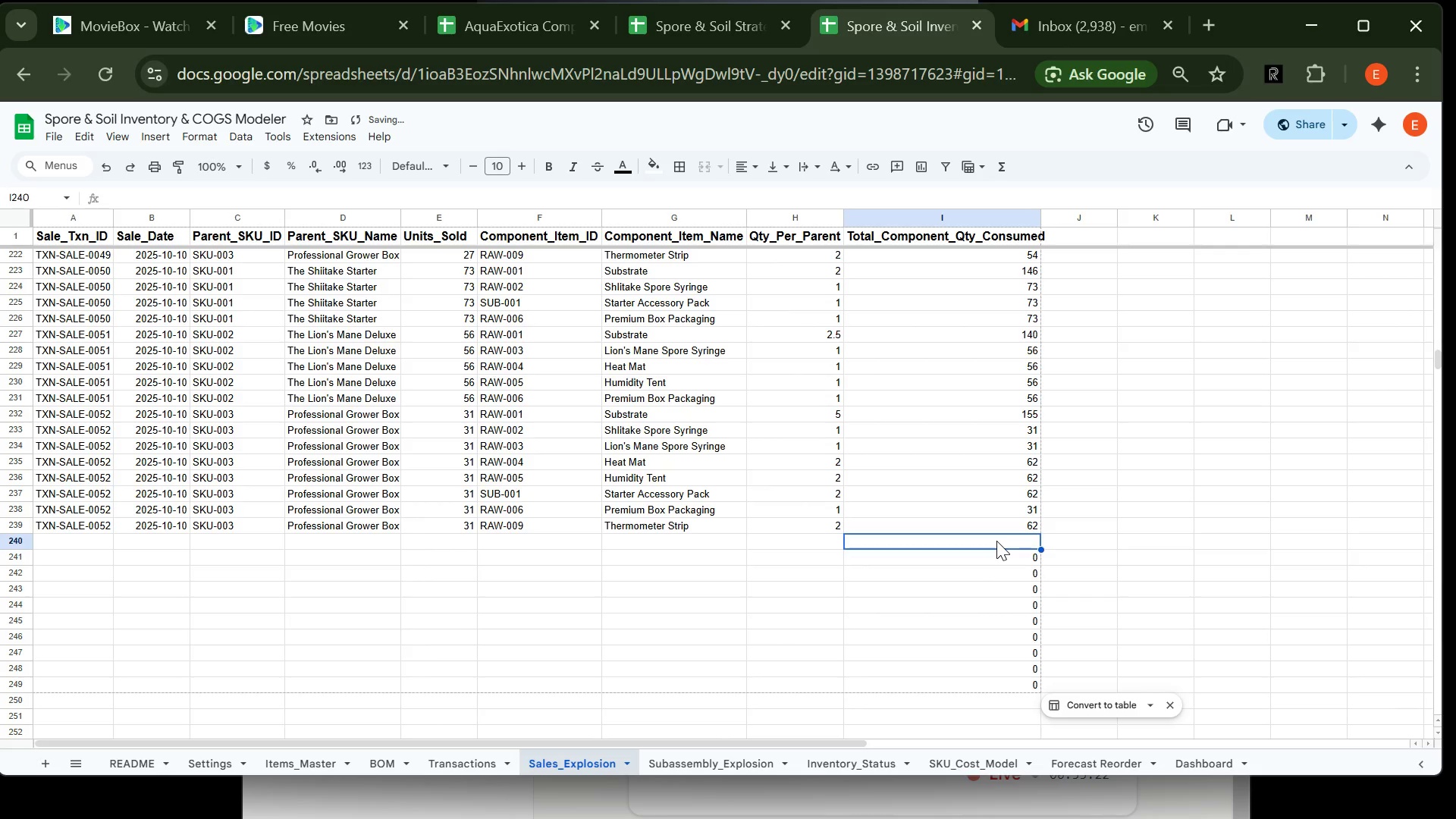 
key(ArrowDown)
 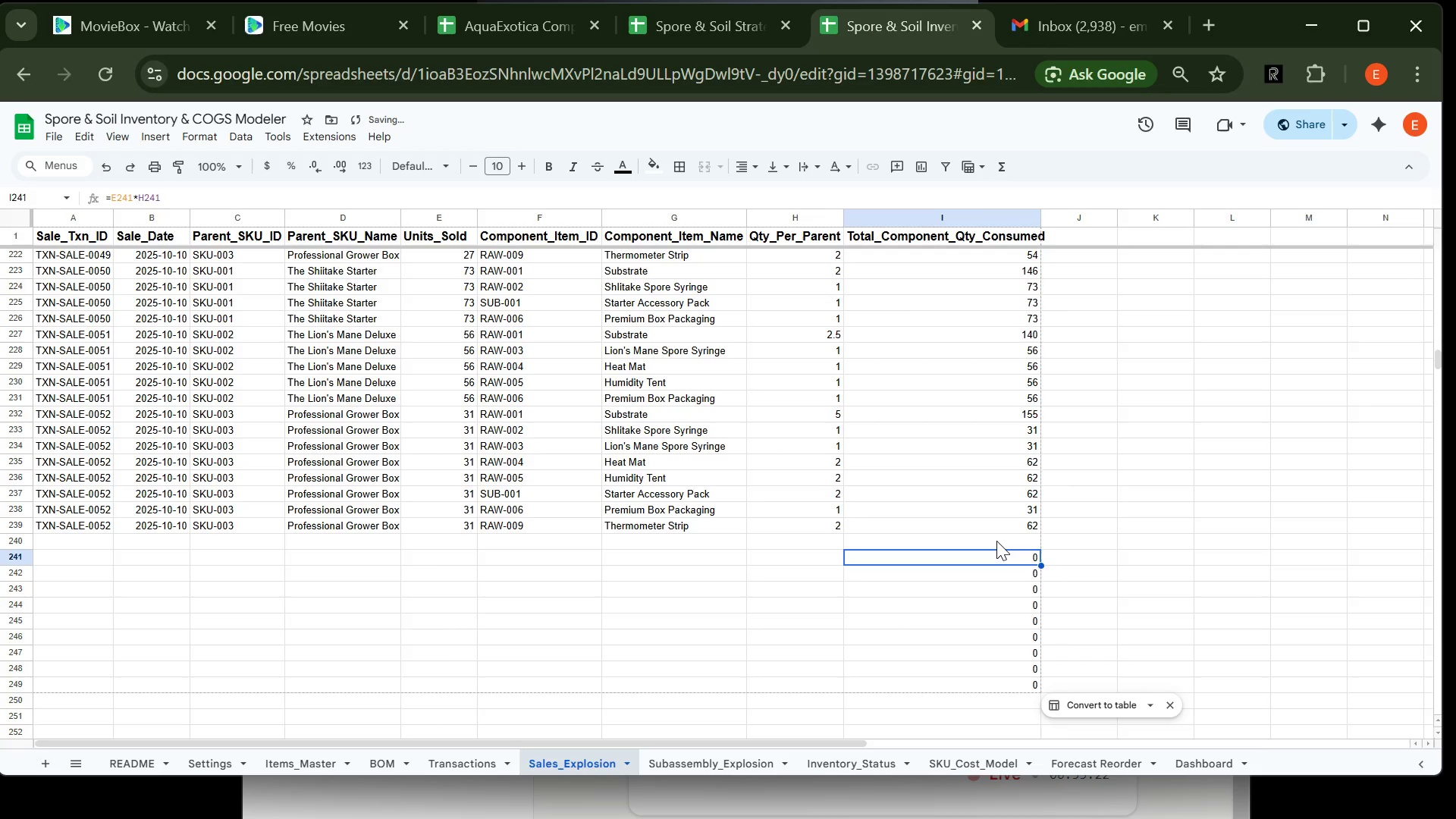 
key(Backspace)
 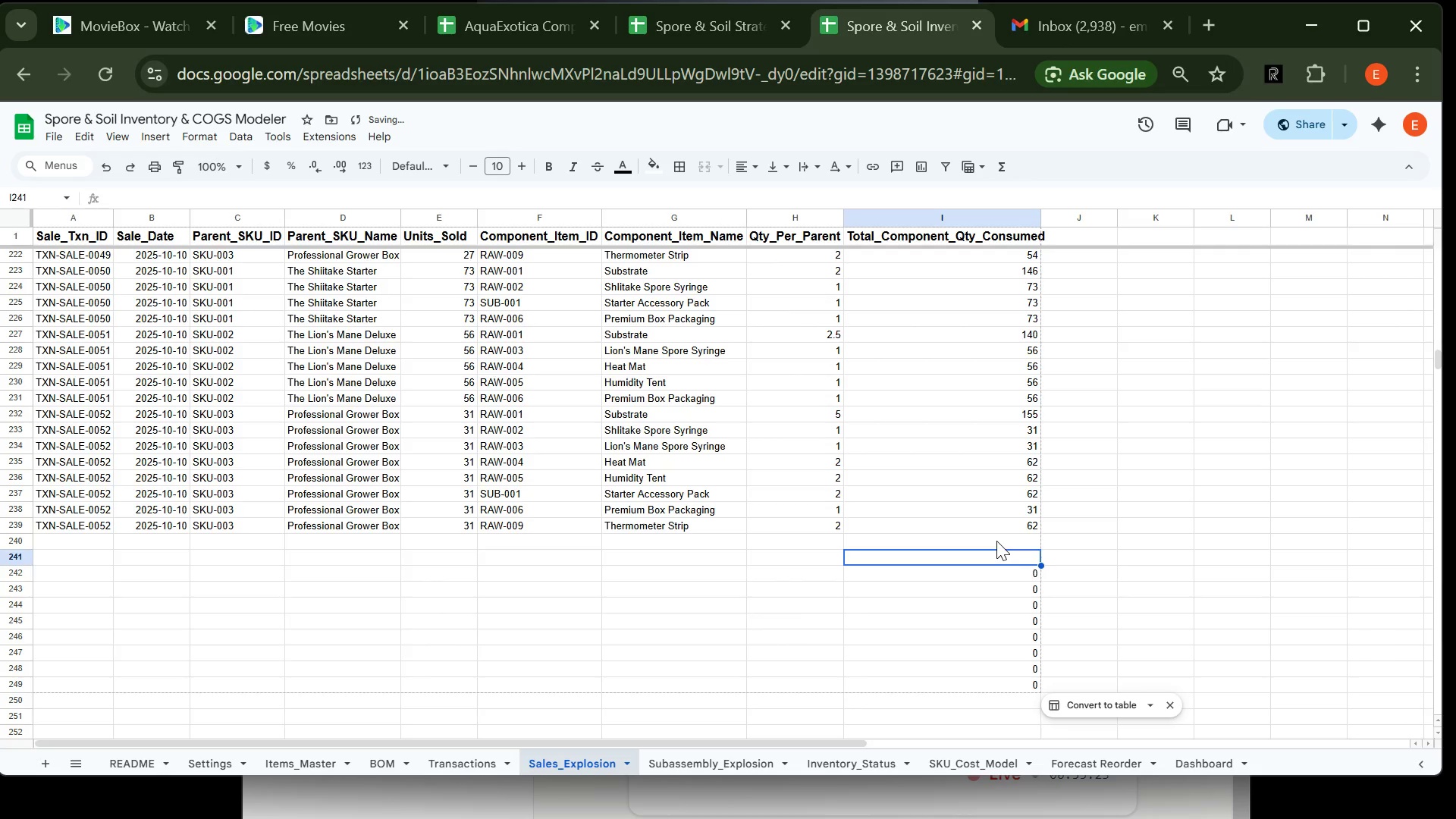 
key(ArrowDown)
 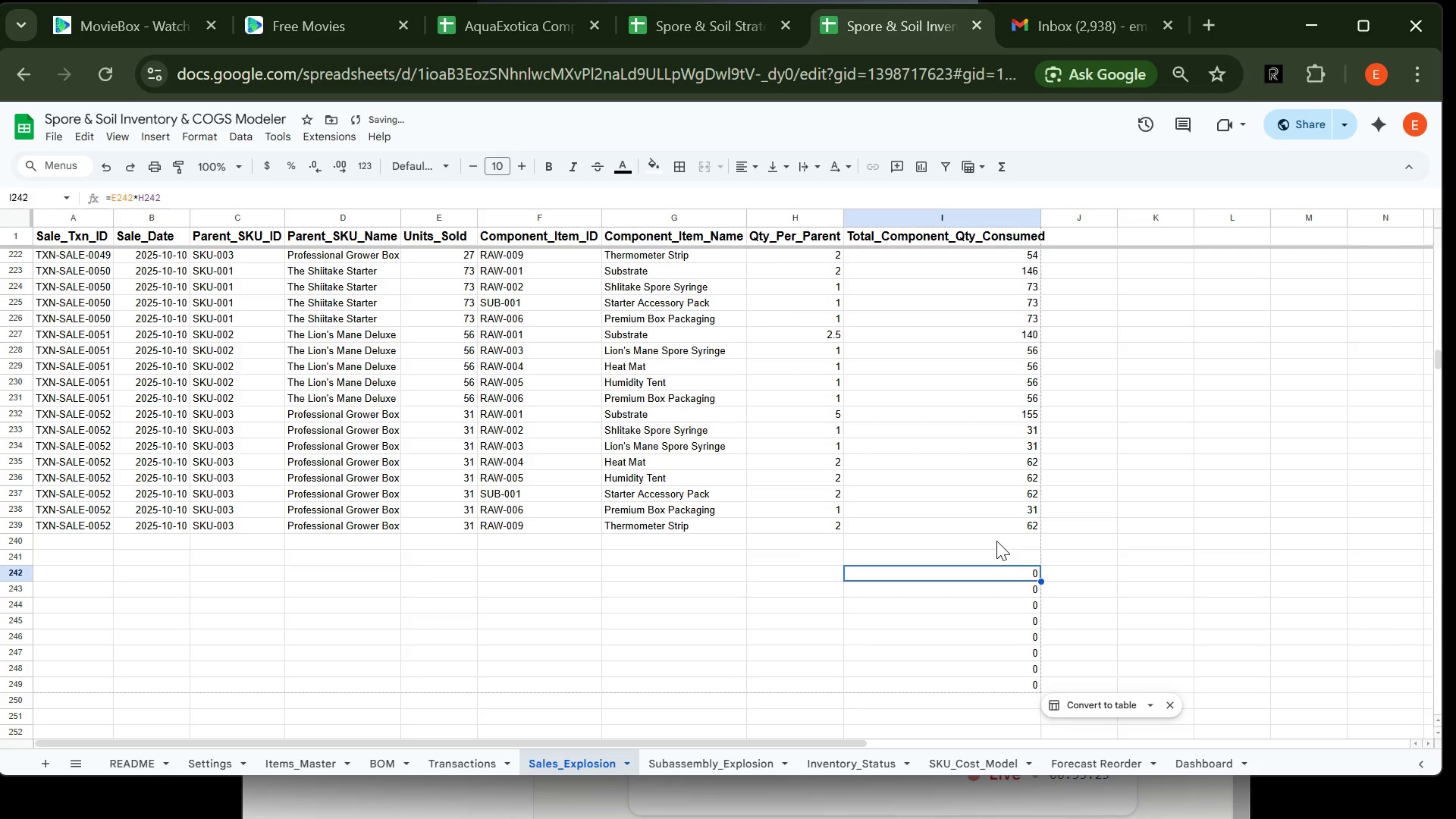 
key(Backspace)
 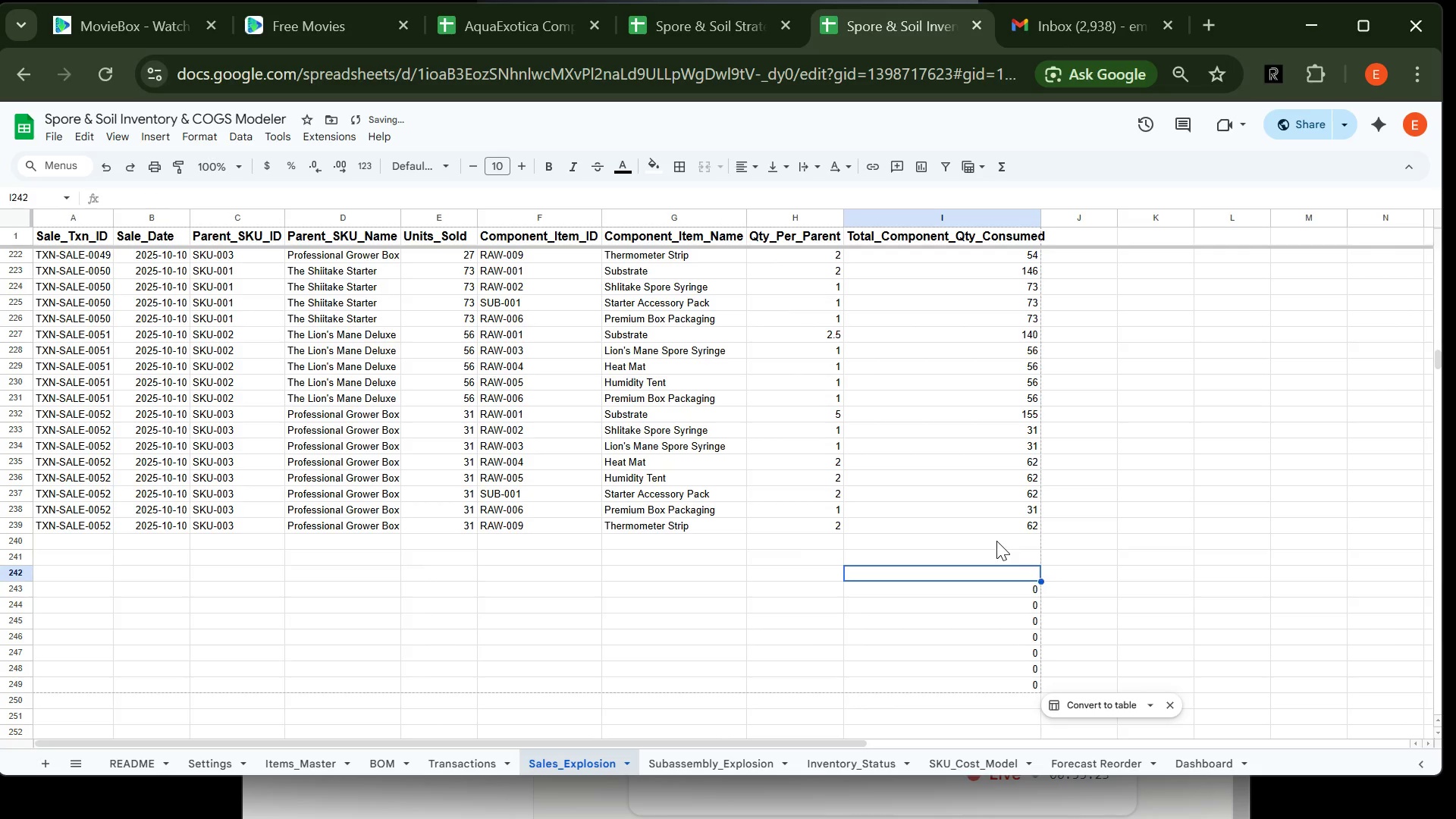 
key(ArrowDown)
 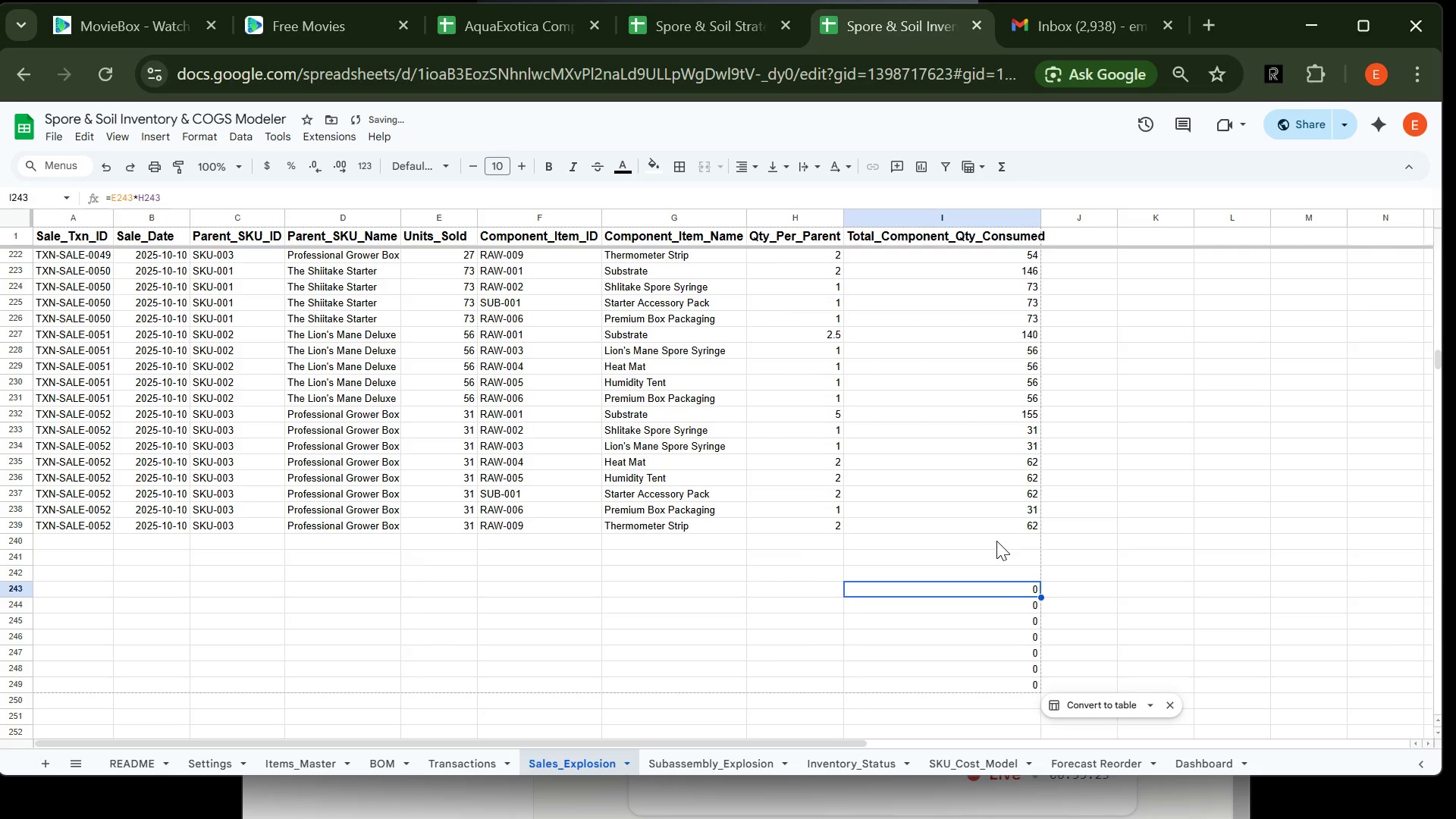 
key(Backspace)
 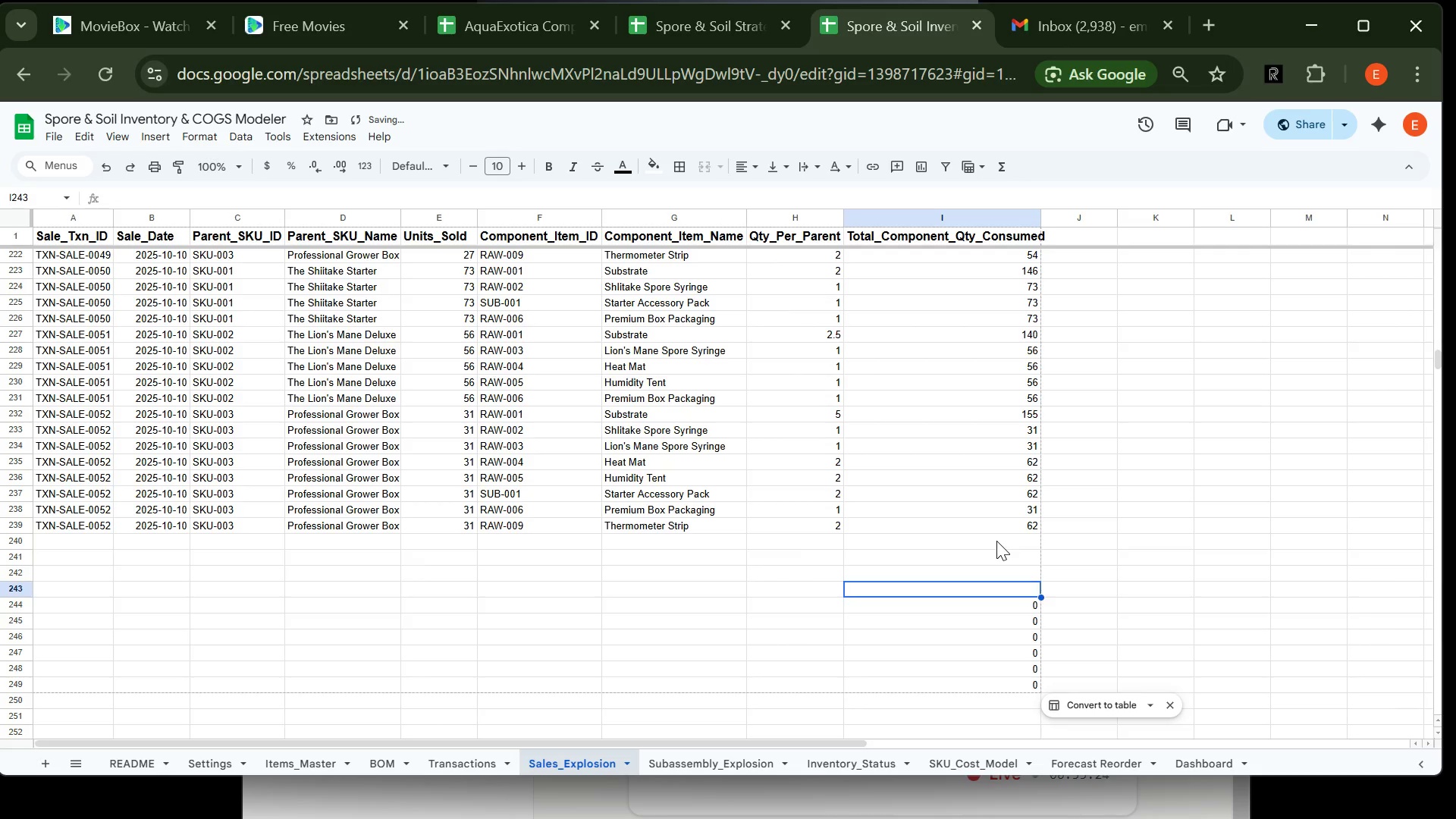 
key(ArrowDown)
 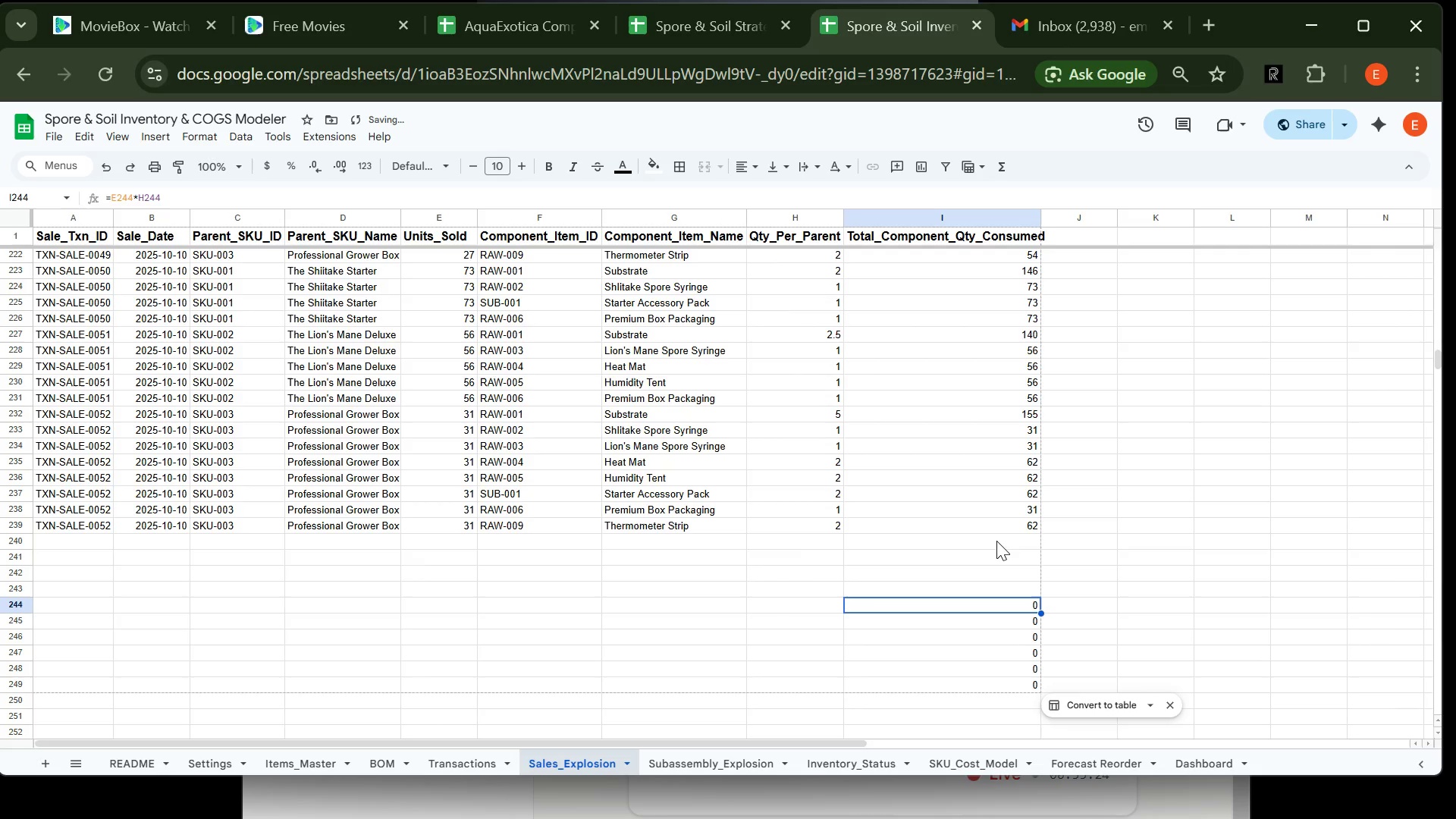 
key(Backspace)
 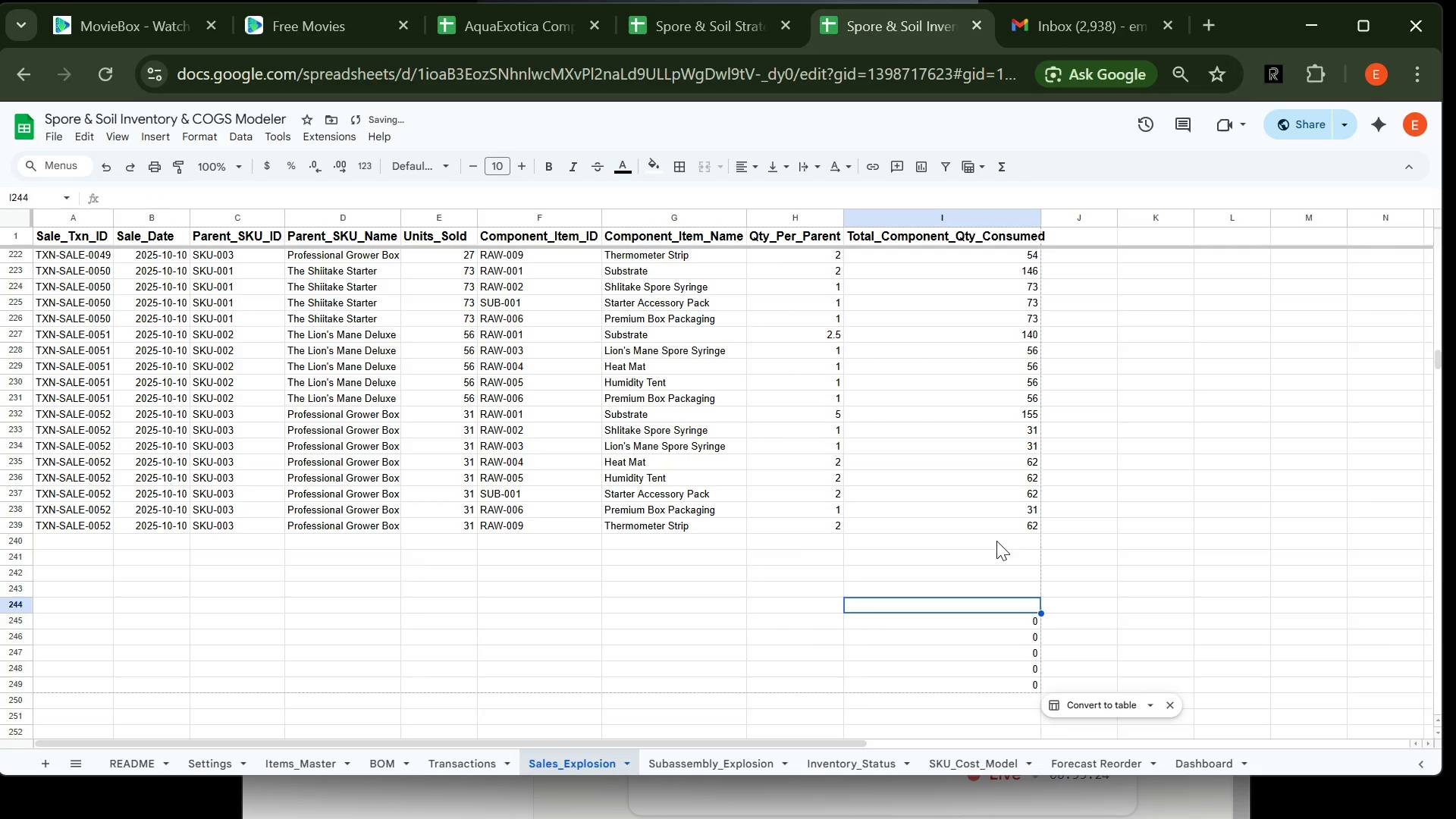 
key(ArrowDown)
 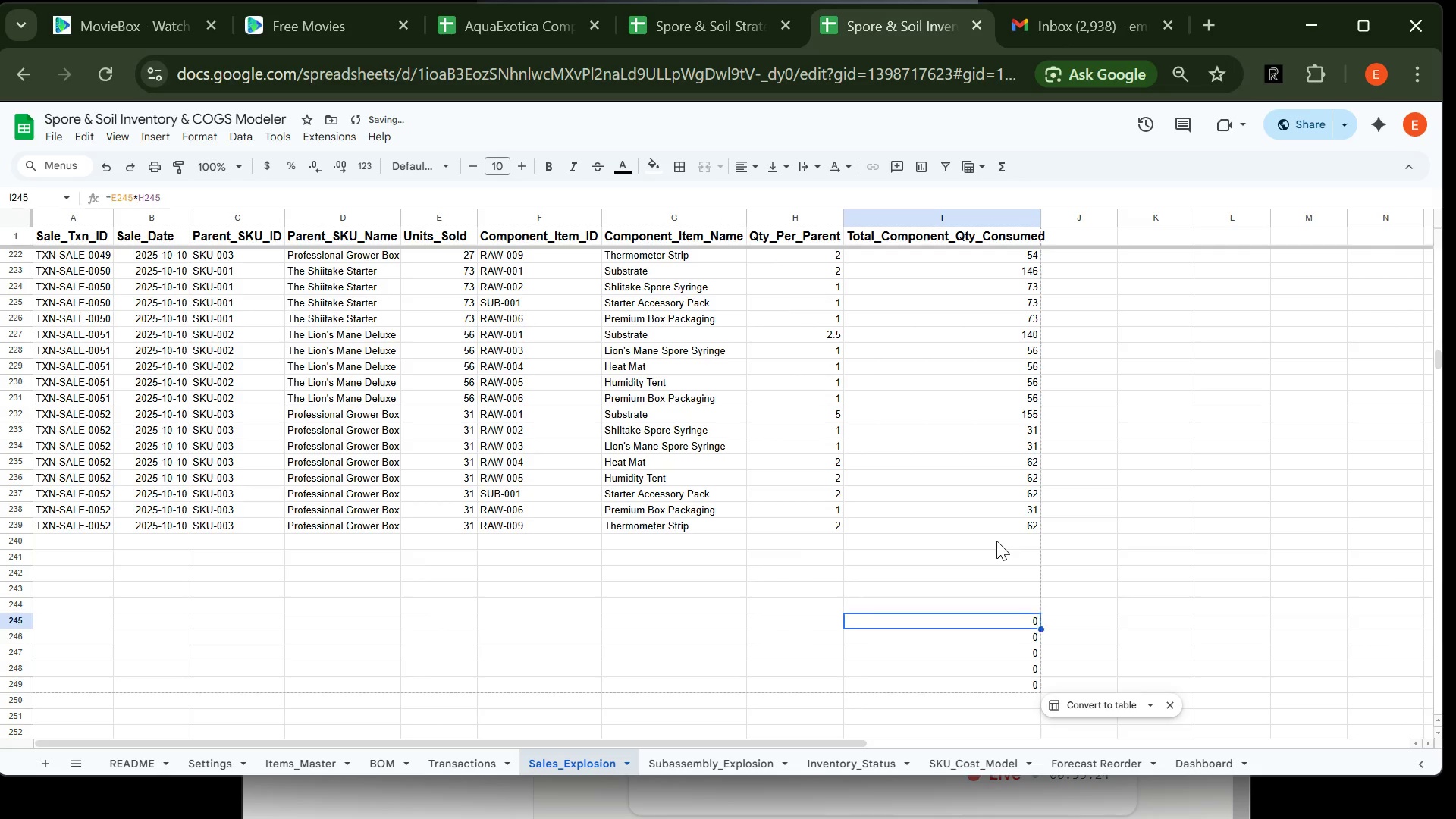 
key(Backspace)
 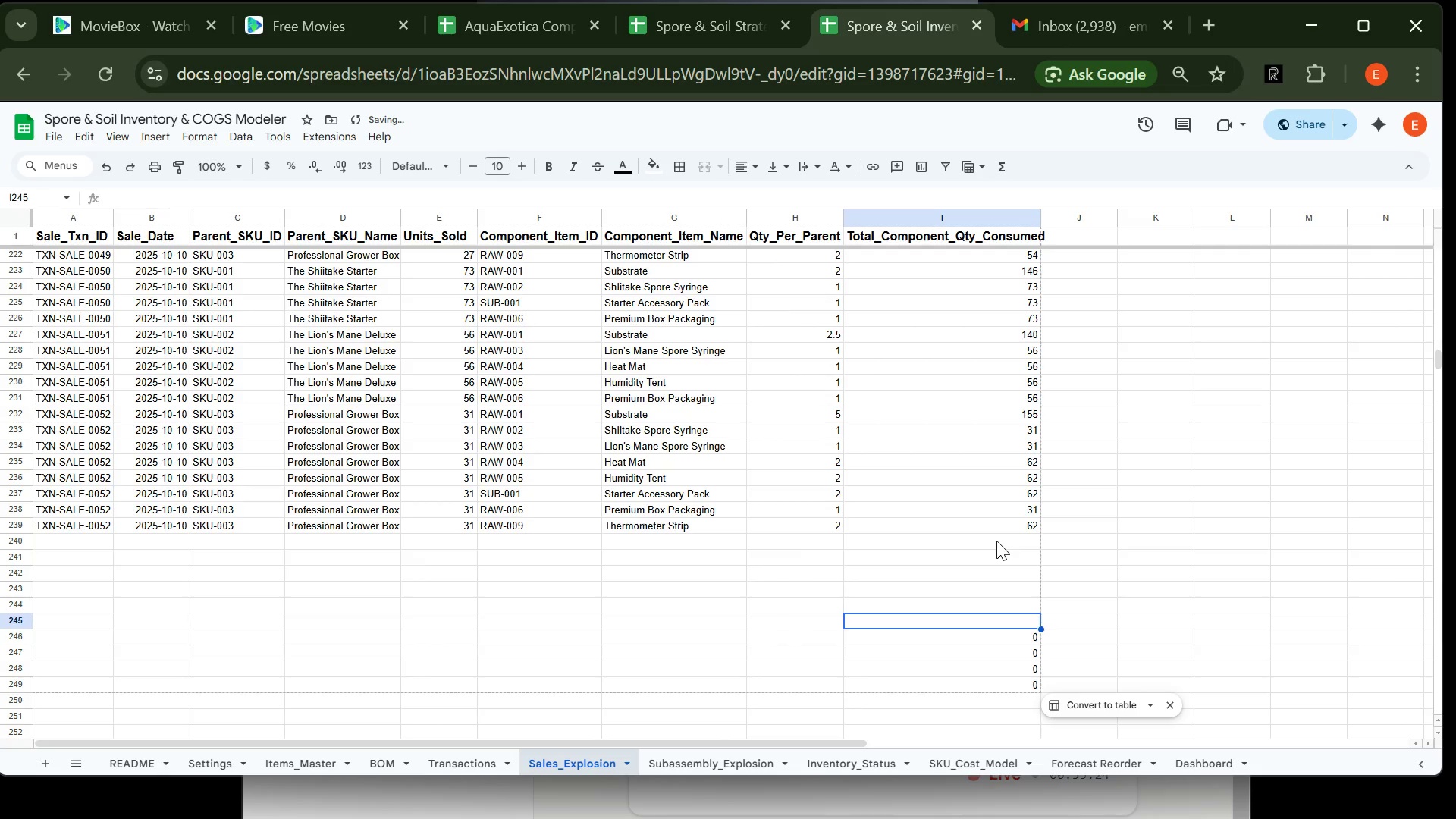 
key(ArrowDown)
 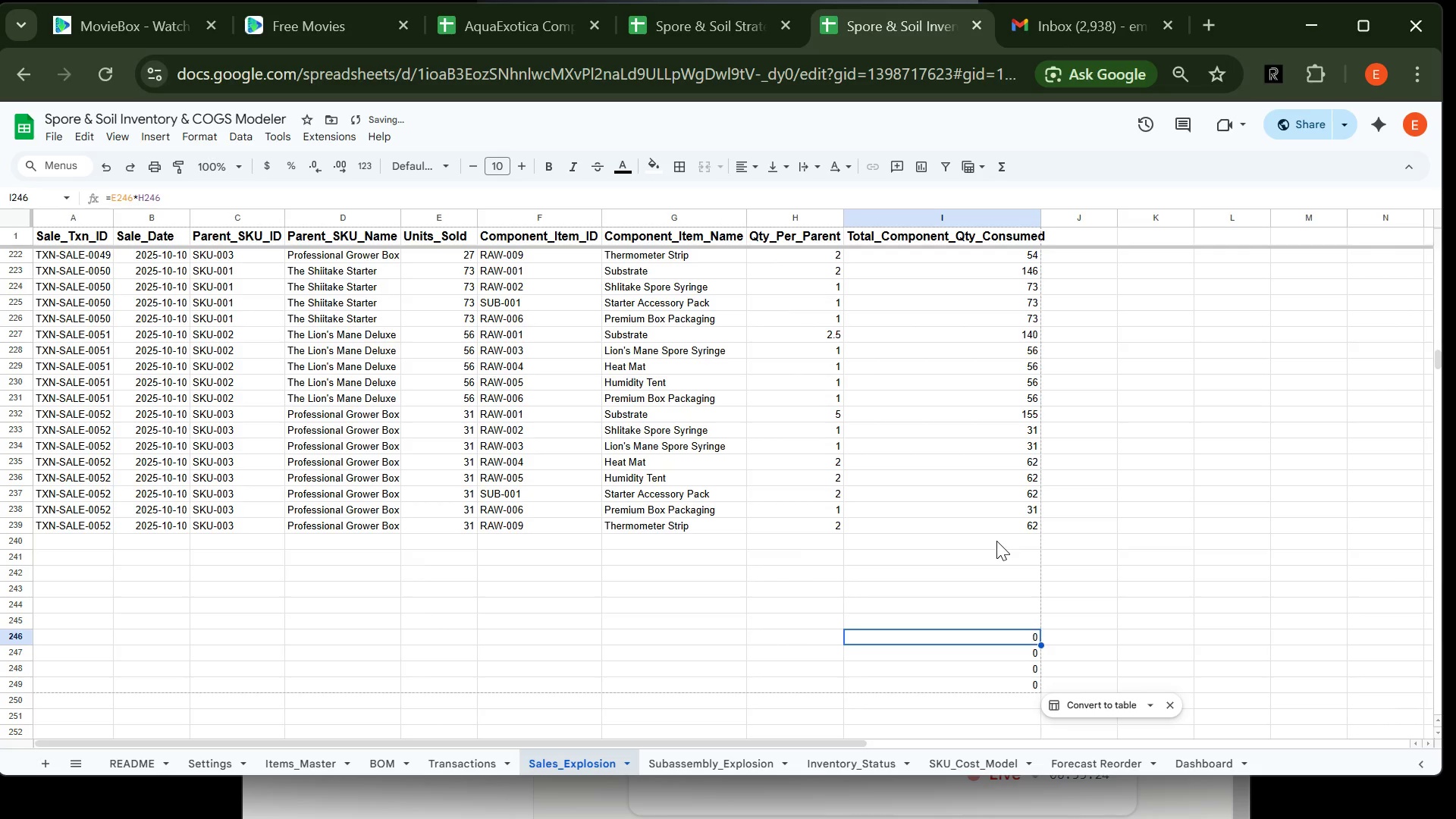 
key(Backspace)
 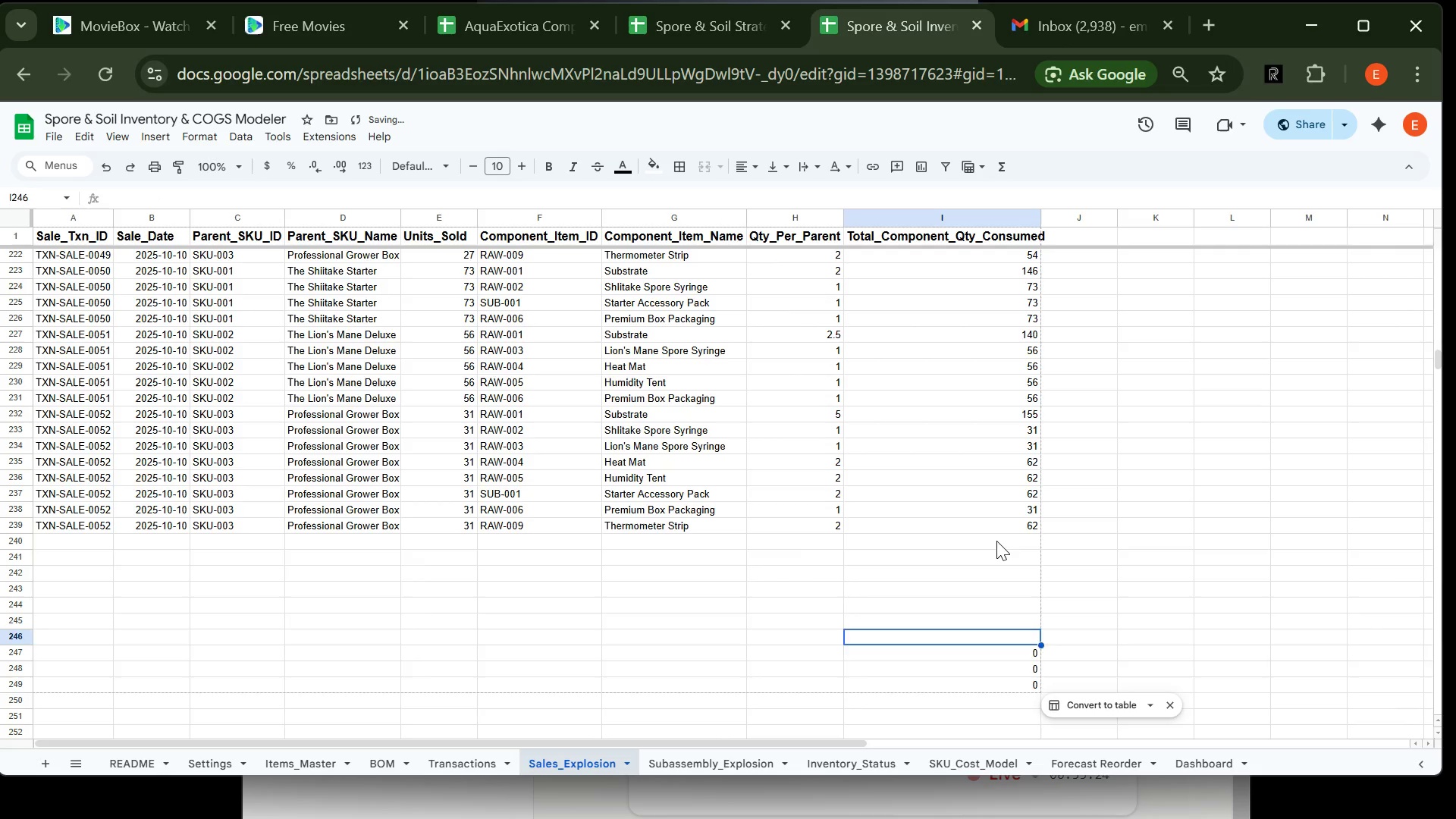 
key(ArrowDown)
 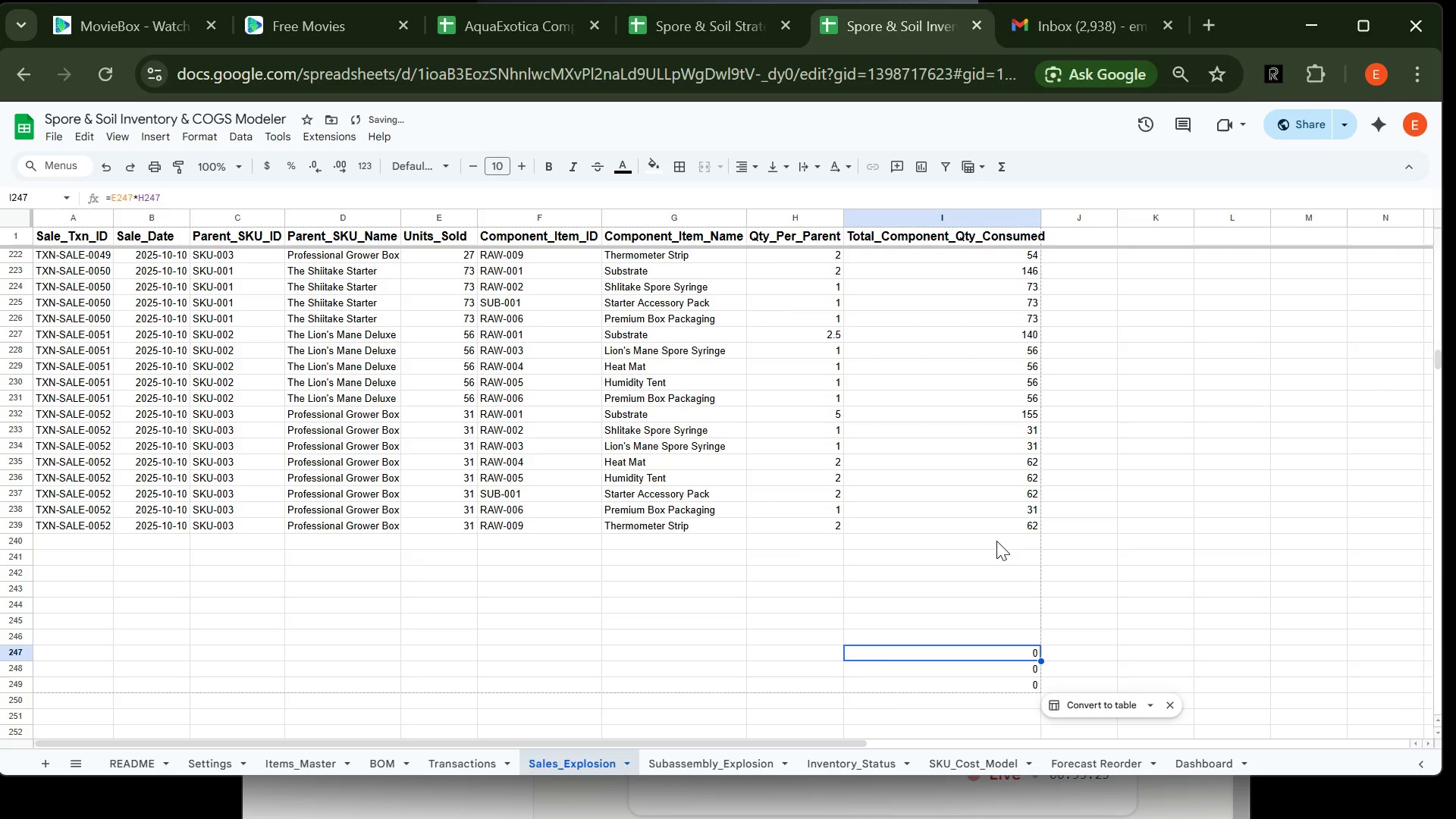 
key(Backspace)
 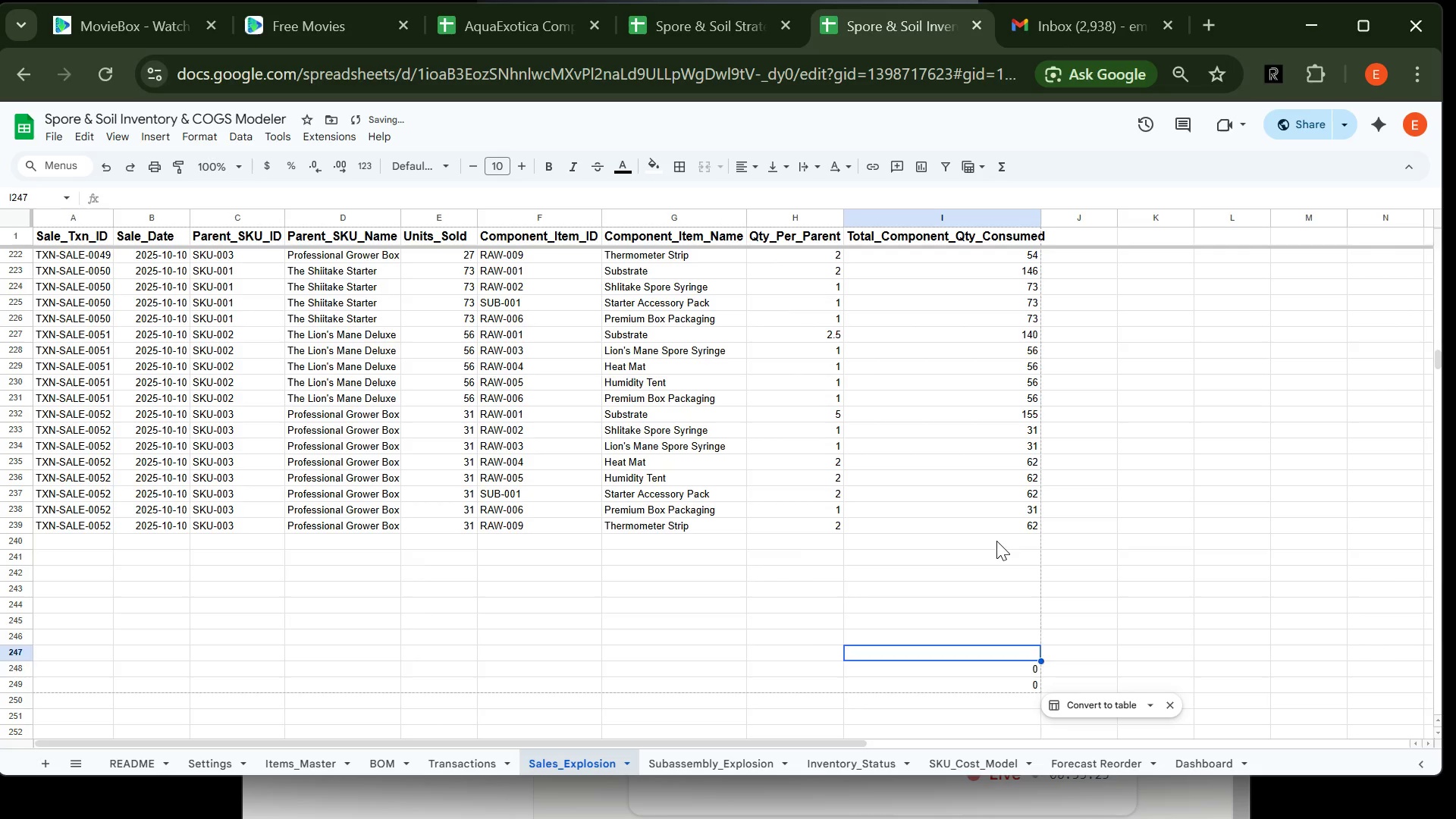 
key(ArrowDown)
 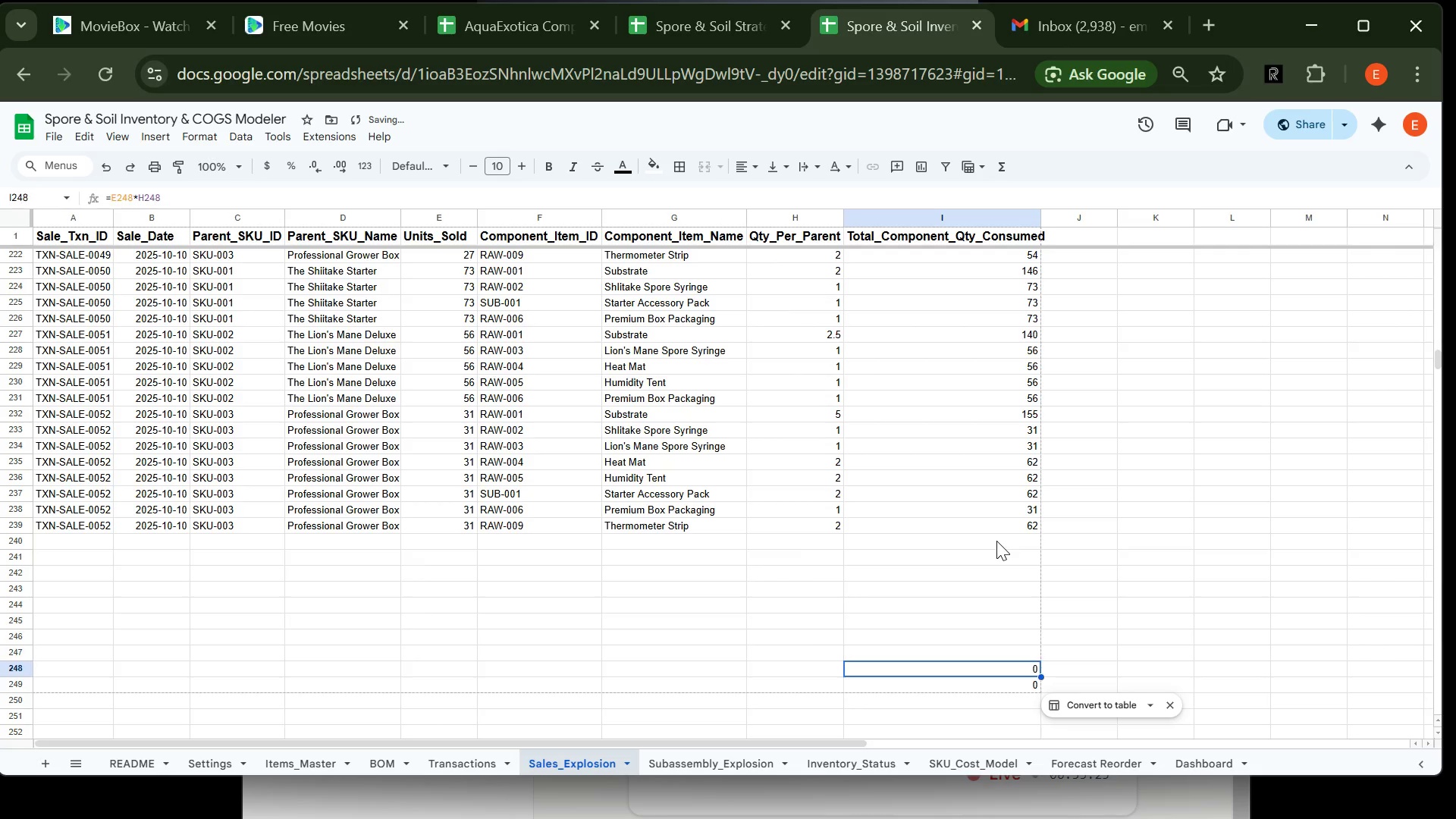 
key(Backspace)
 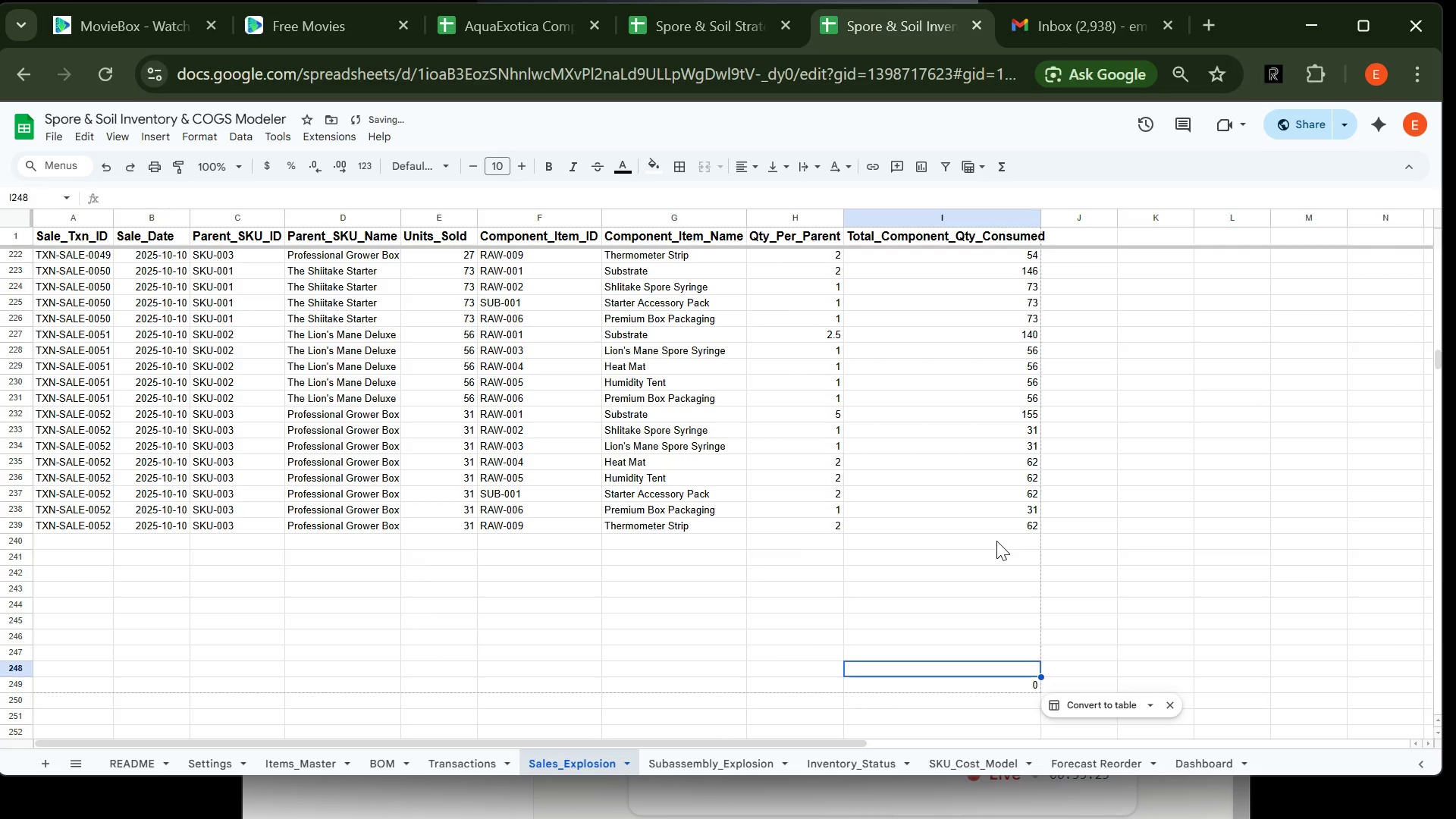 
key(ArrowDown)
 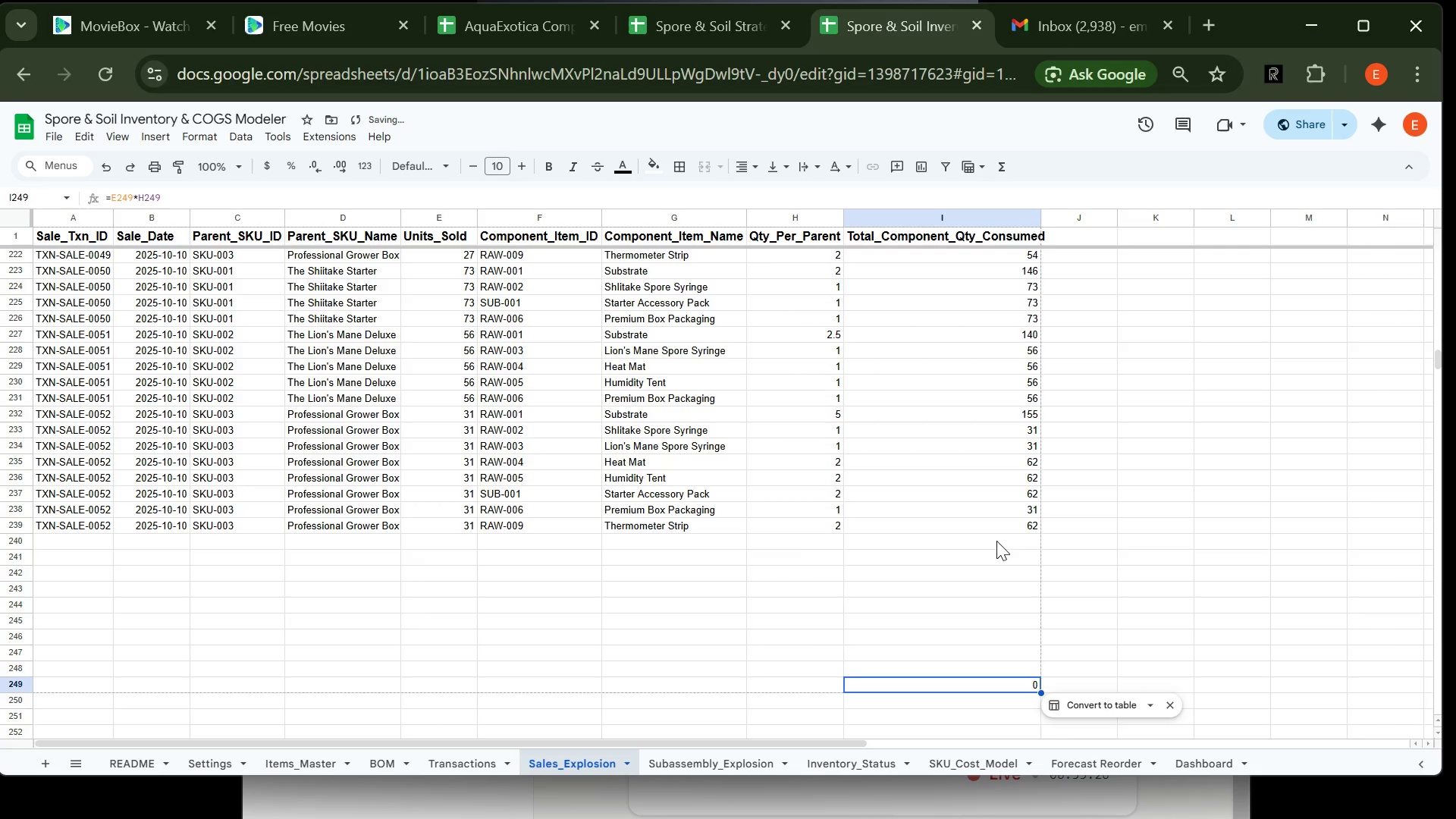 
key(Backspace)
 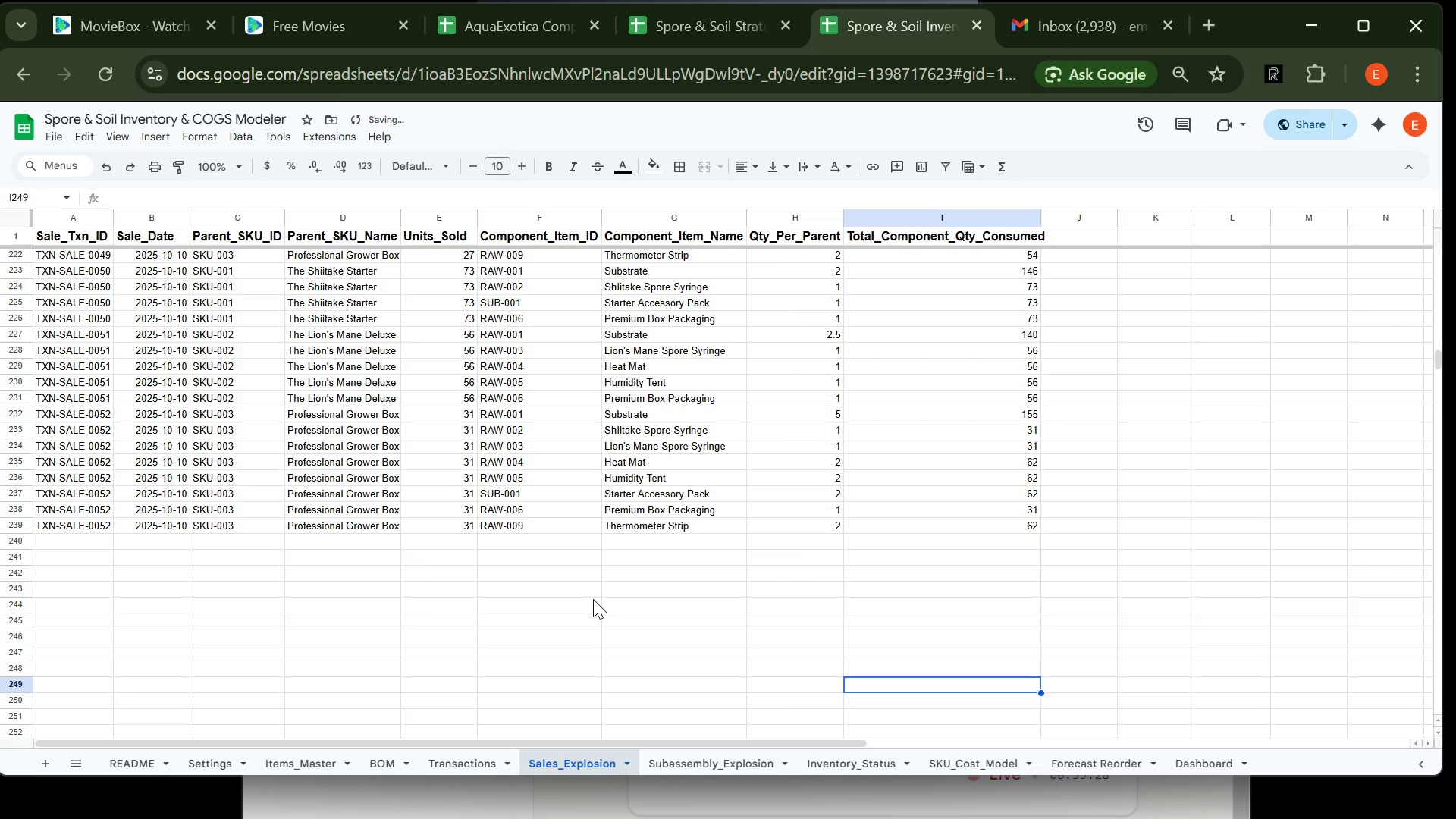 
left_click([361, 614])
 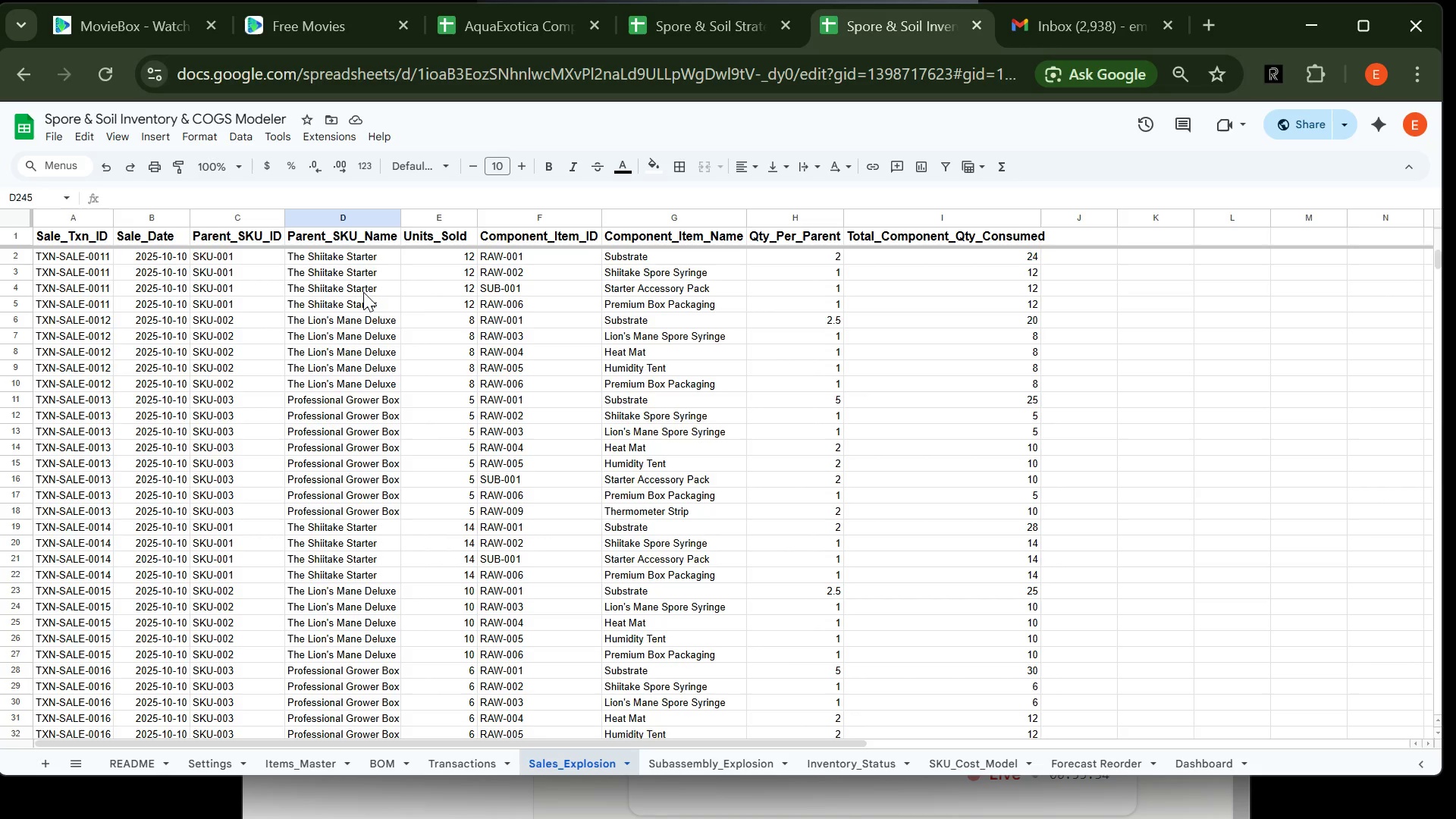 
wait(6.67)
 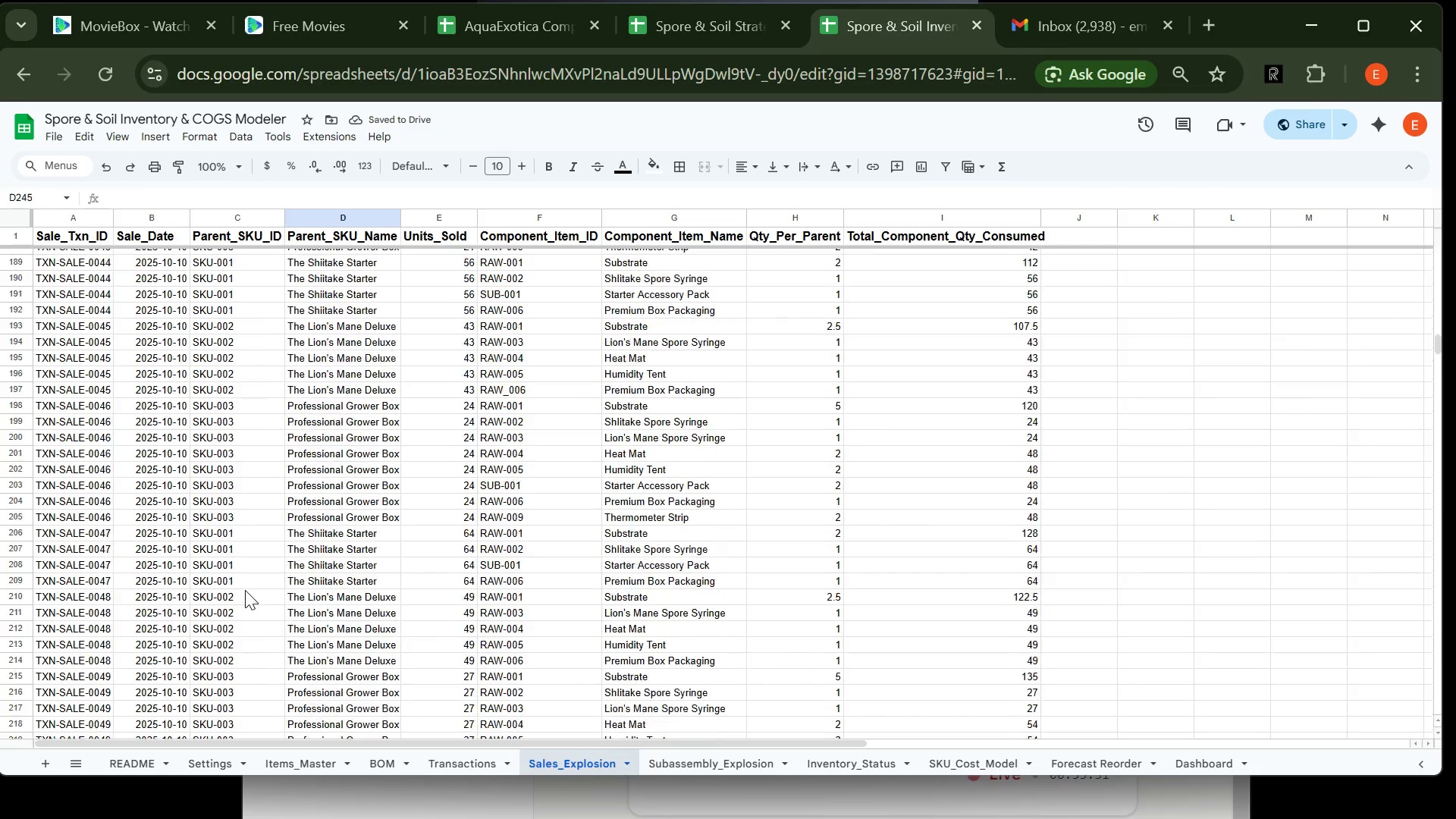 
left_click([444, 218])
 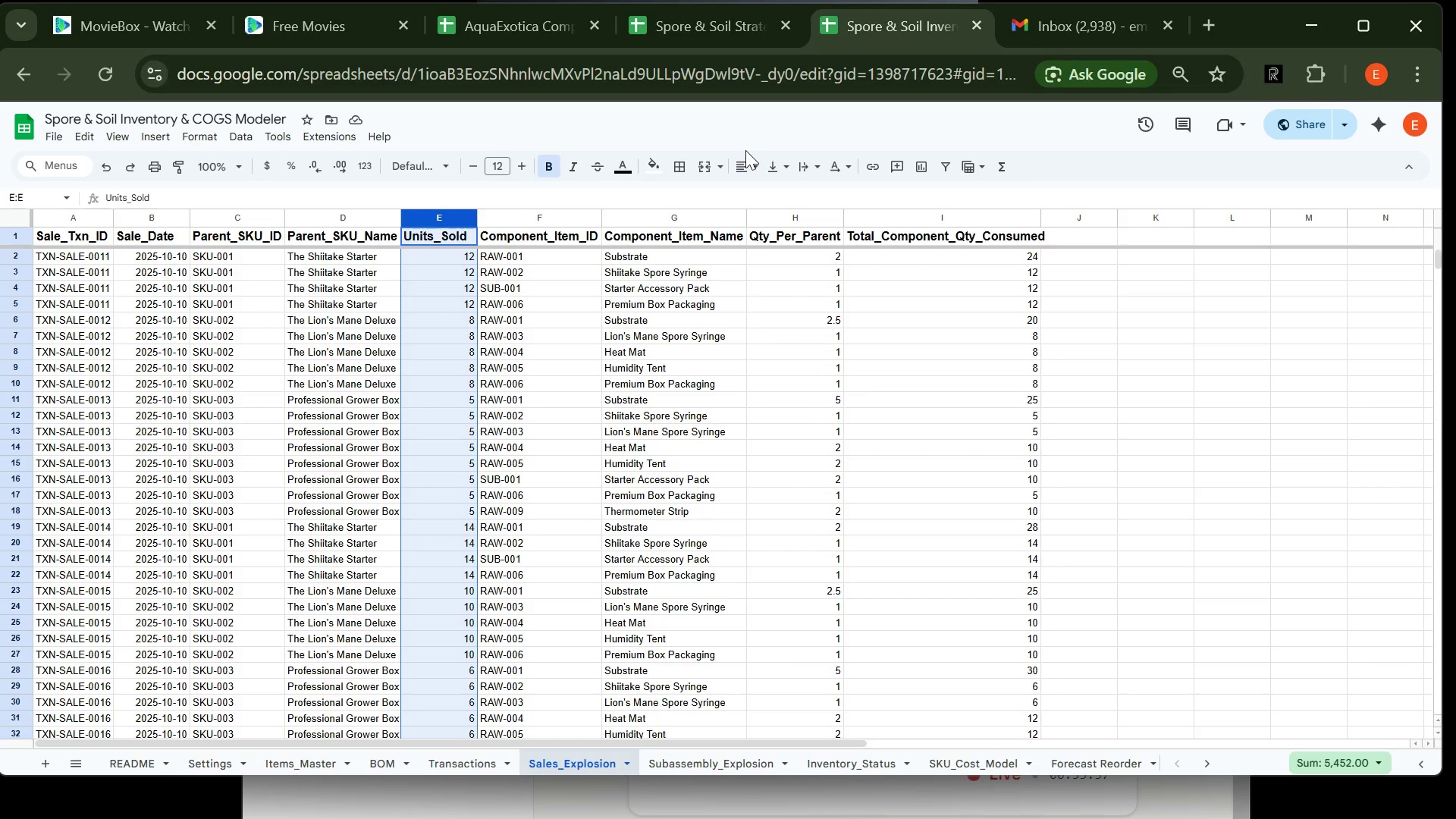 
left_click([745, 154])
 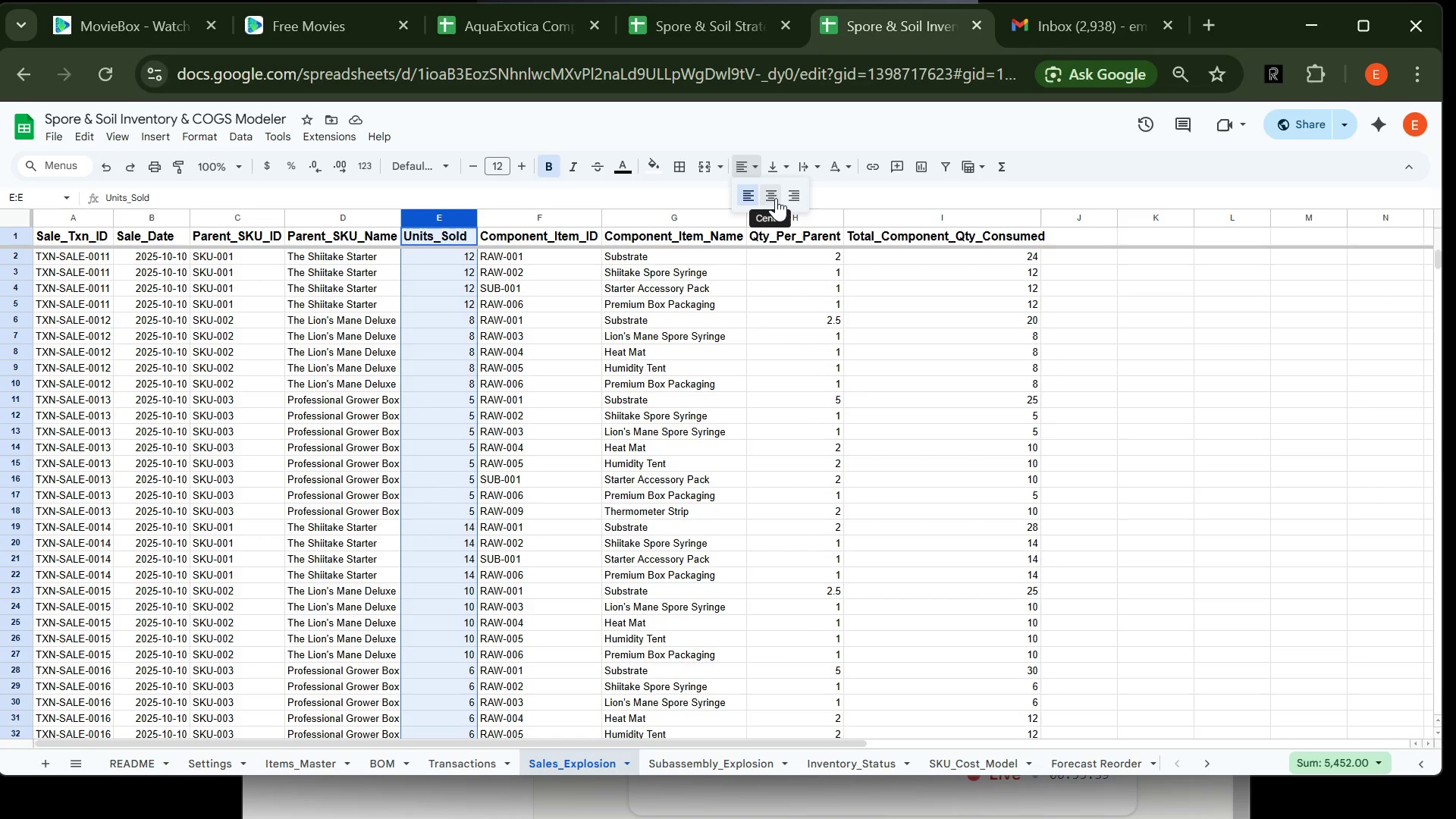 
left_click([771, 196])
 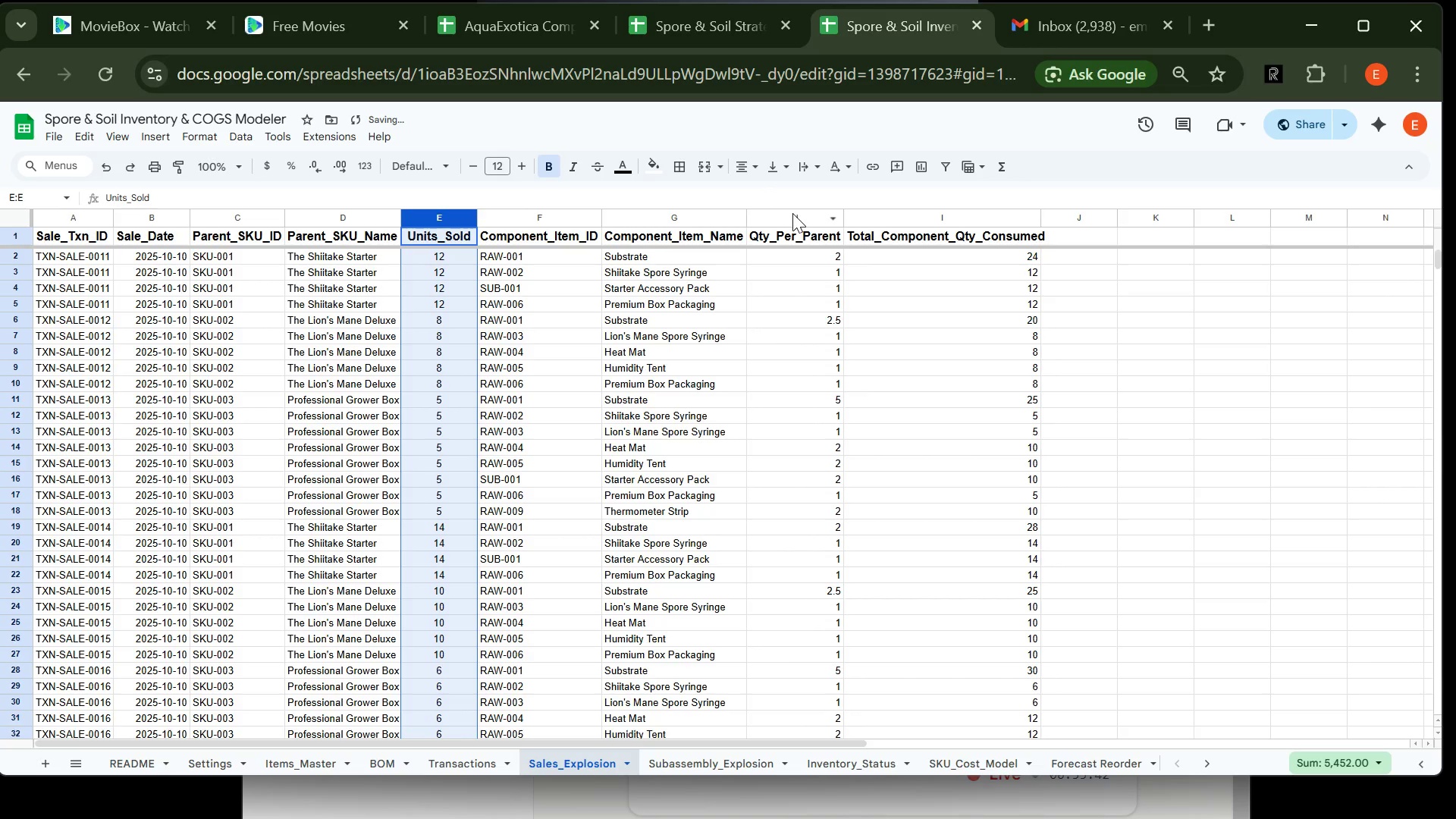 
left_click_drag(start_coordinate=[792, 213], to_coordinate=[902, 236])
 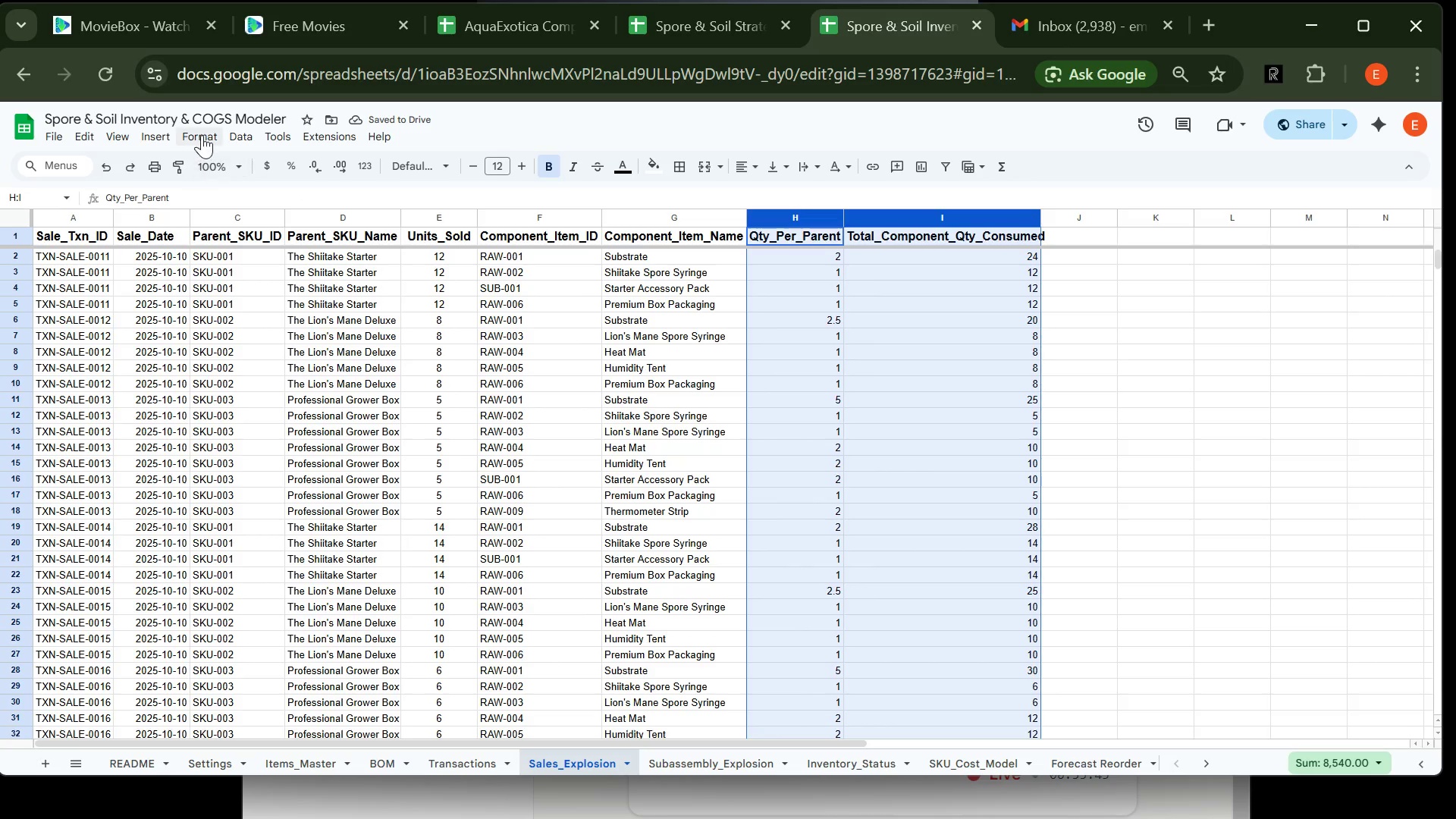 
left_click([202, 133])
 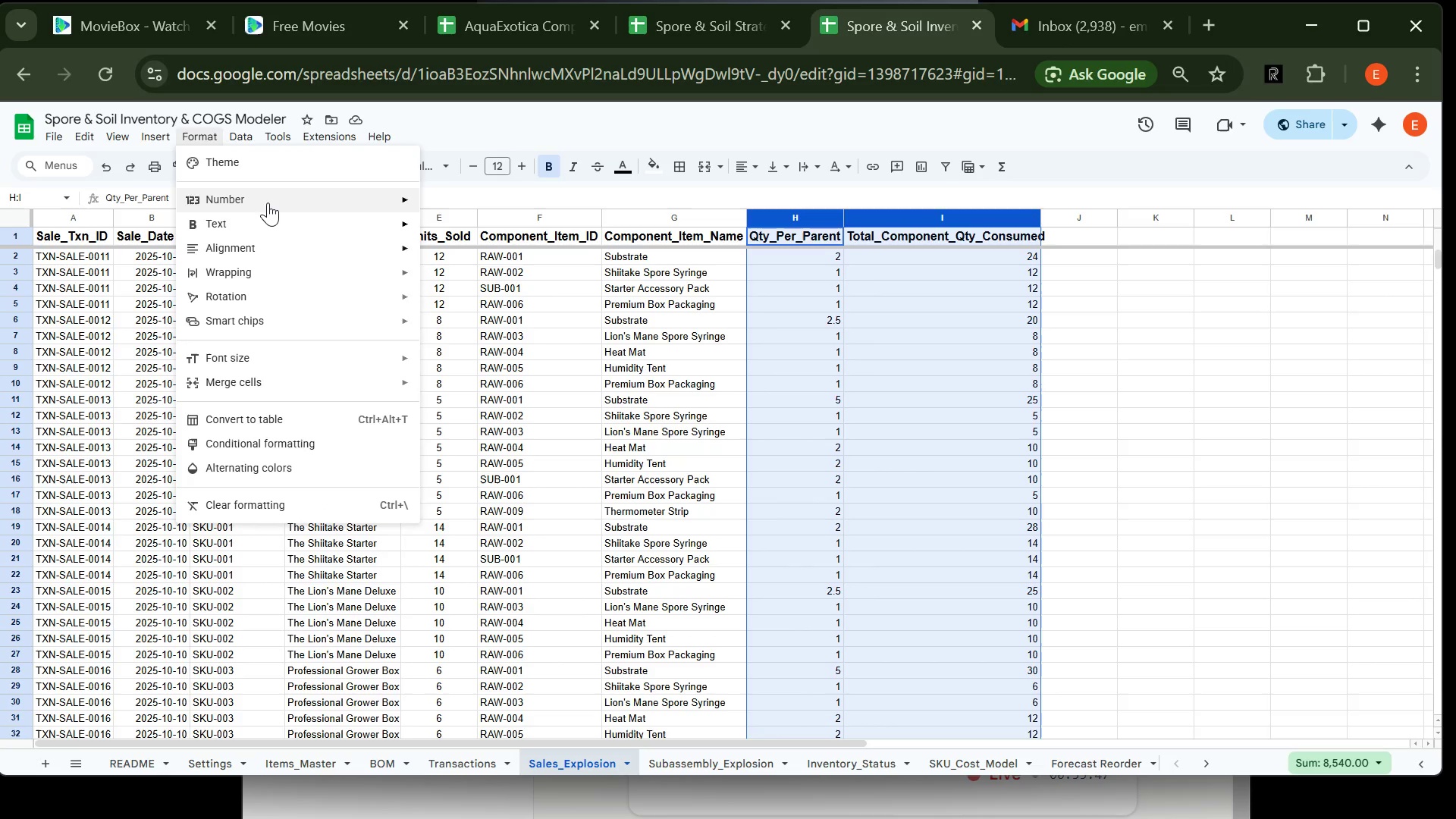 
left_click([269, 199])
 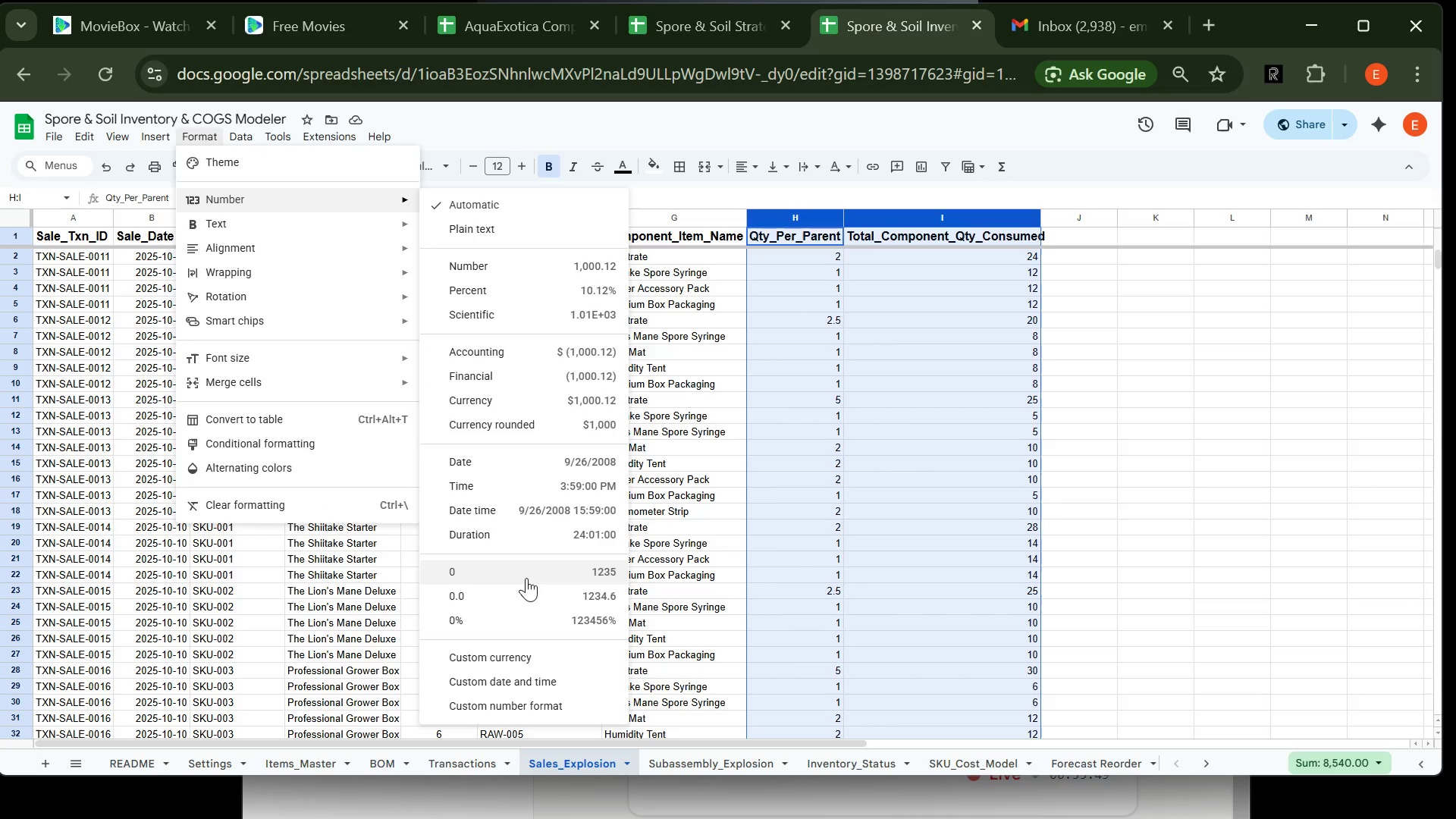 
left_click([532, 588])
 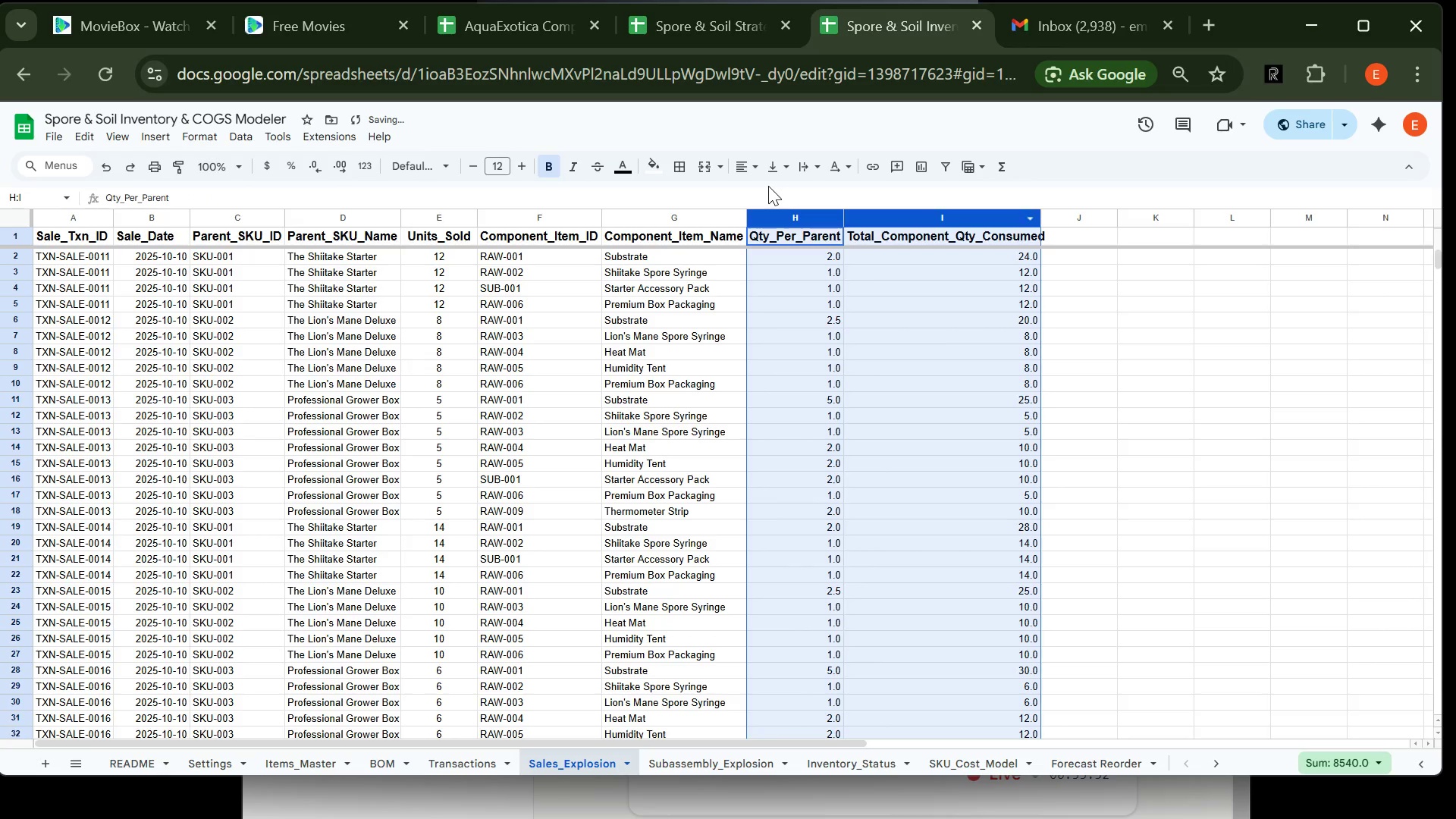 
left_click_drag(start_coordinate=[752, 155], to_coordinate=[769, 195])
 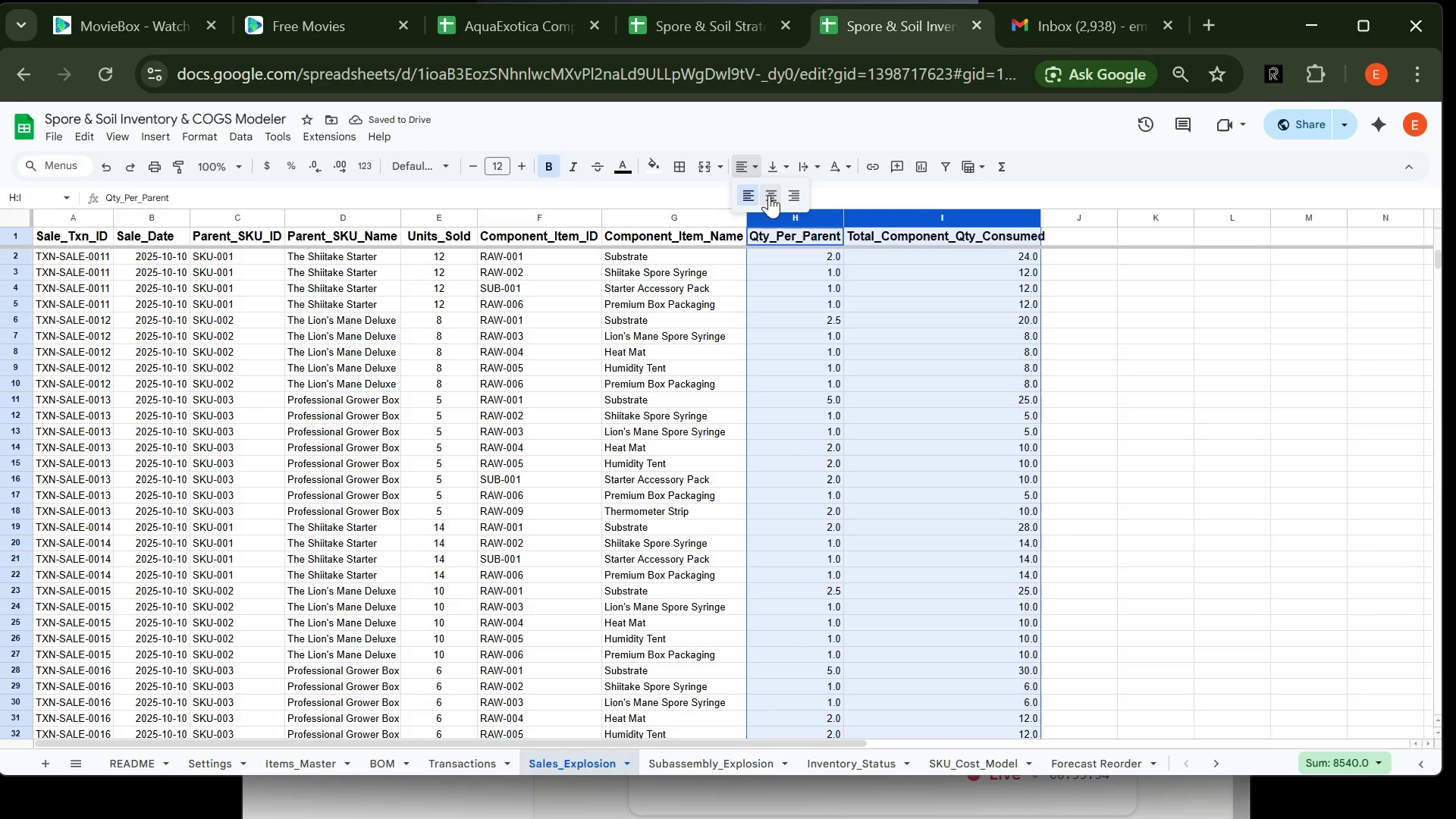 
left_click([769, 195])
 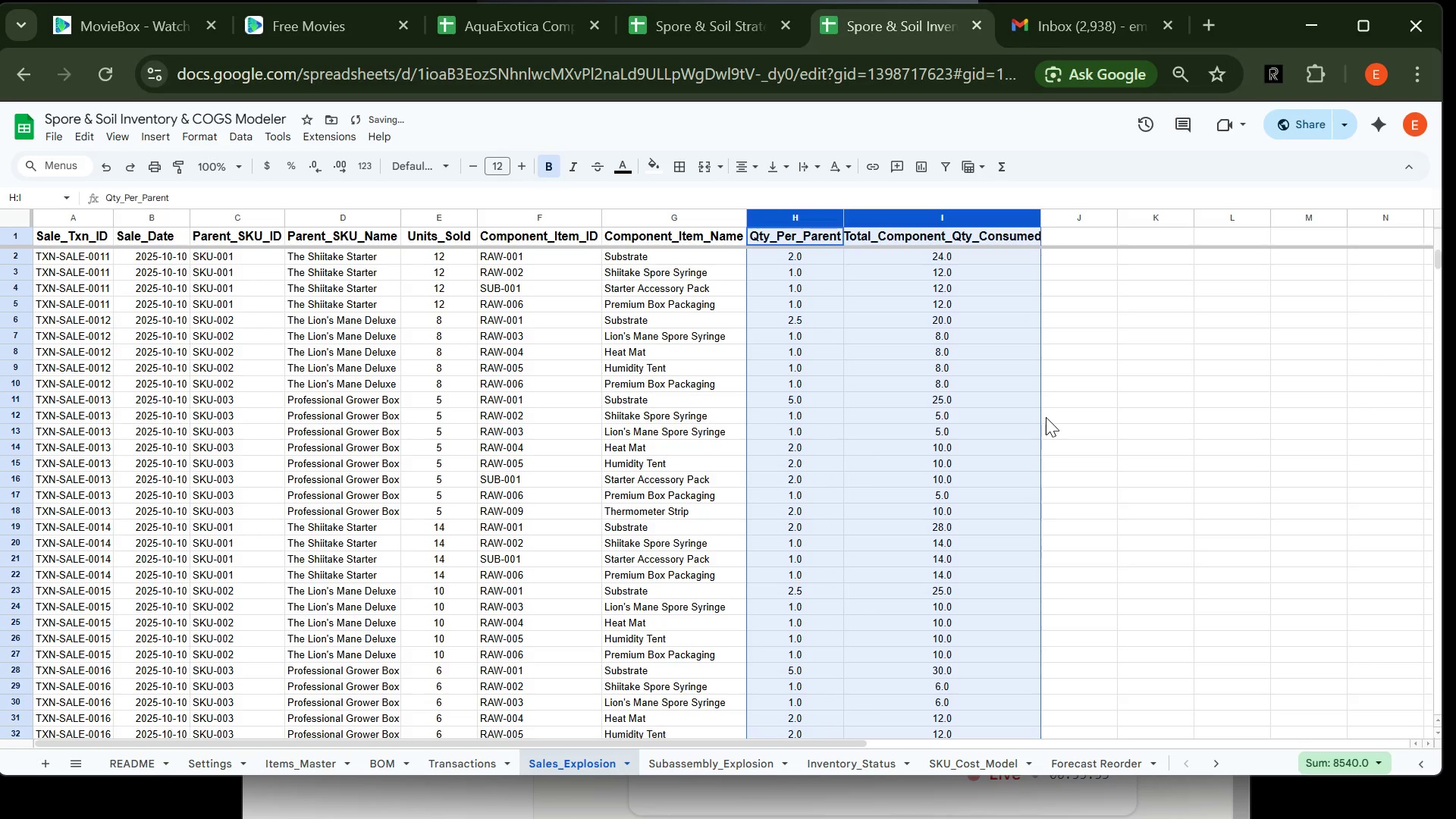 
left_click([1102, 420])
 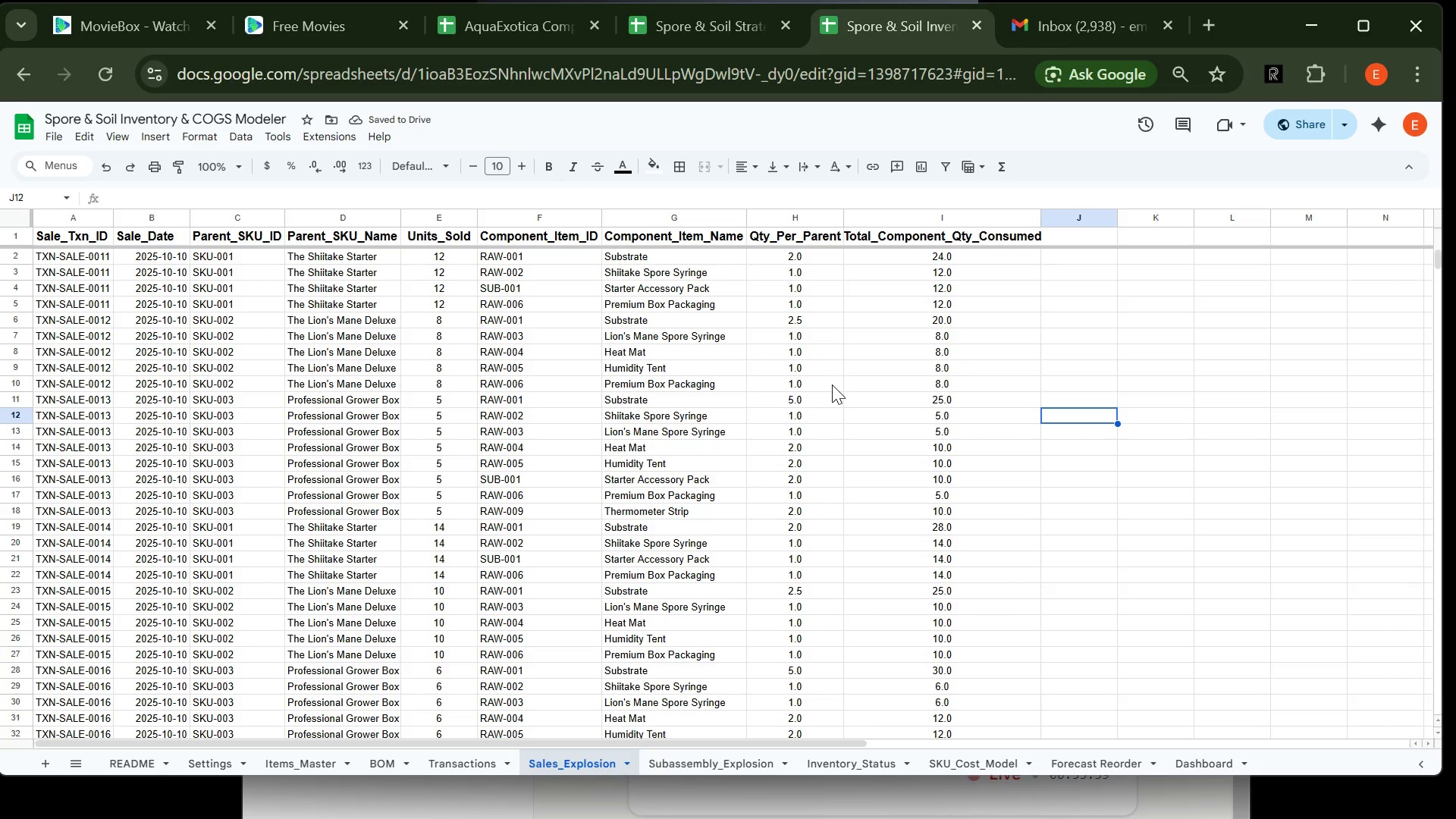 
wait(8.53)
 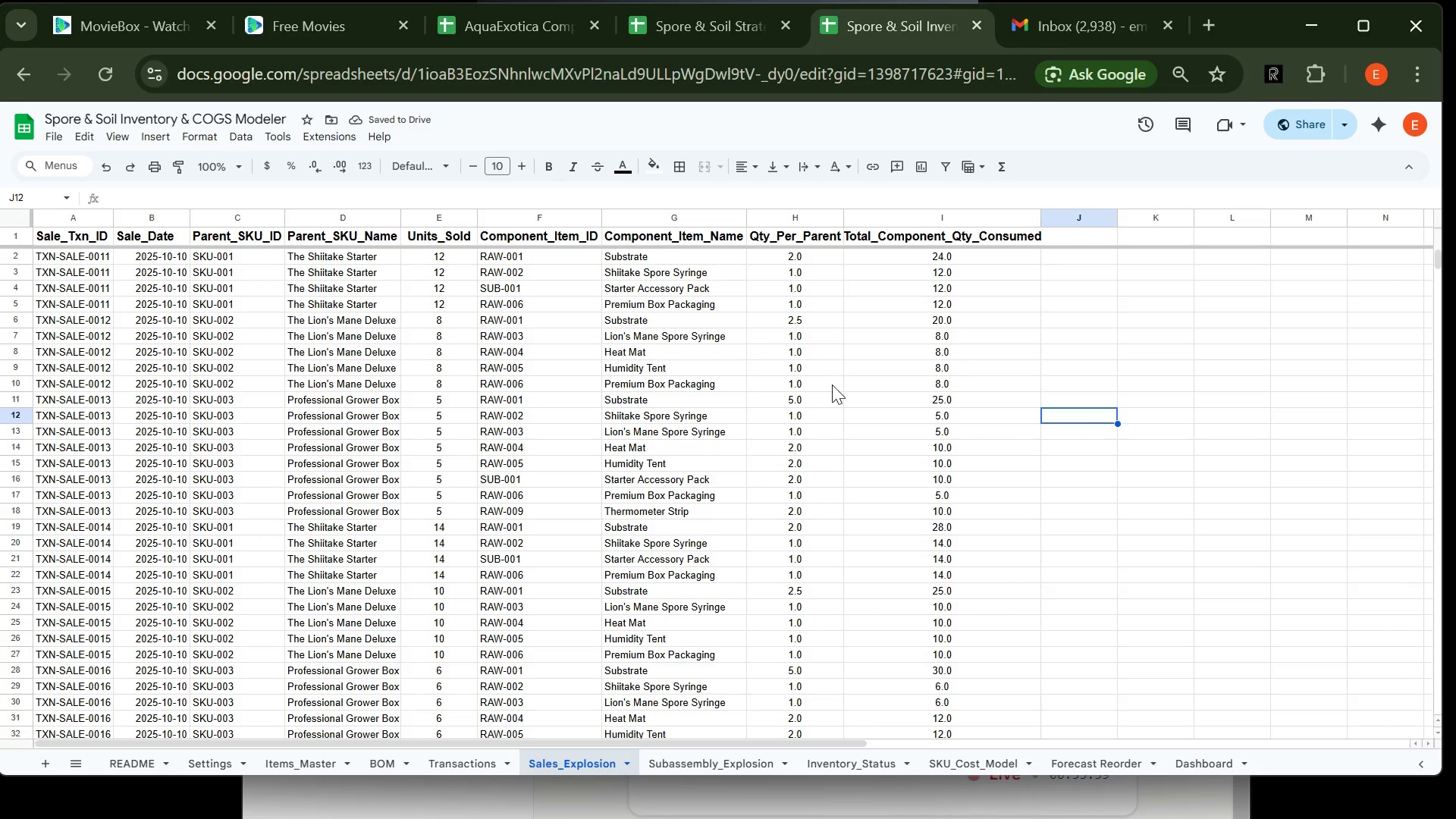 
left_click([152, 214])
 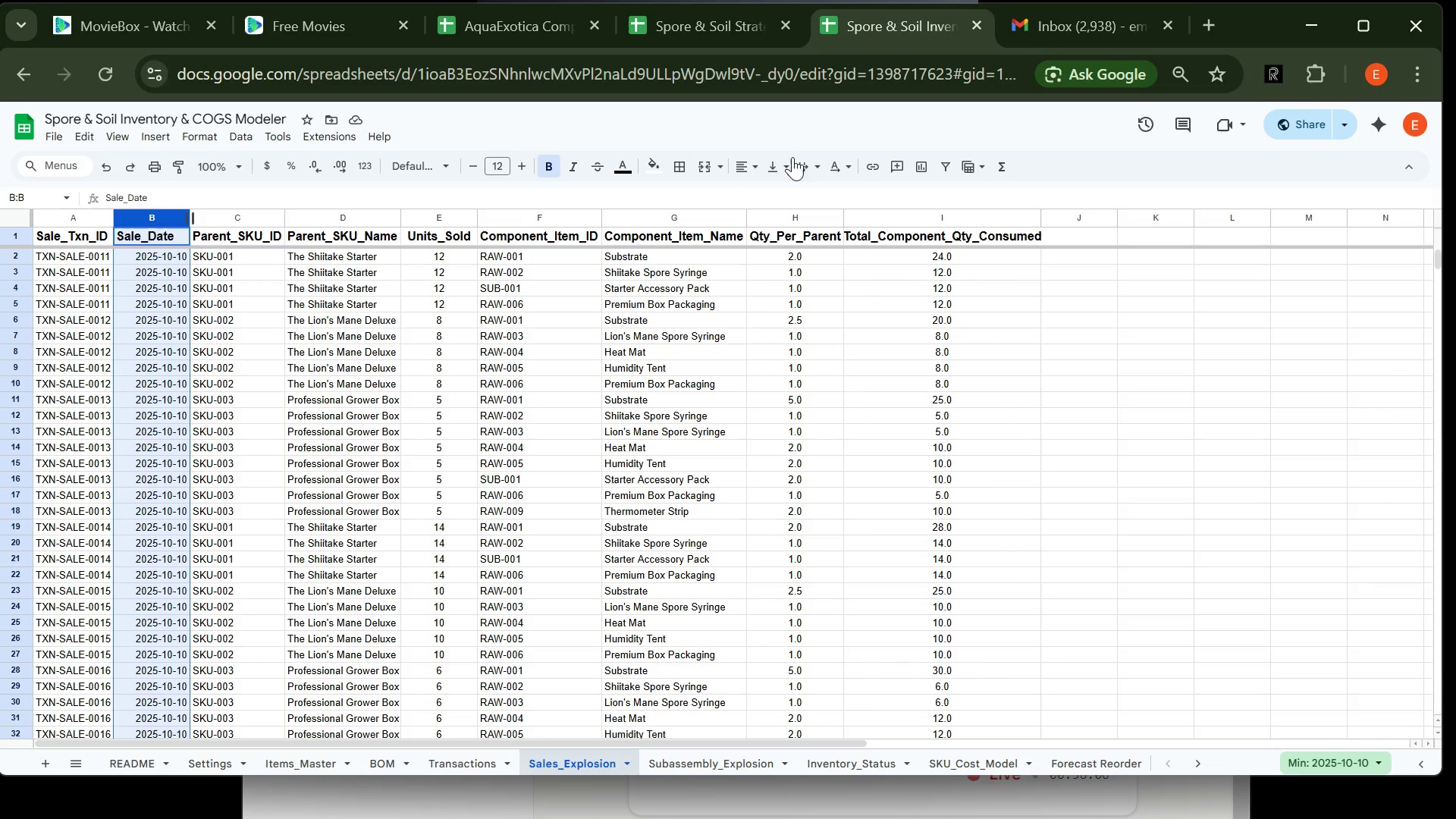 
left_click([746, 167])
 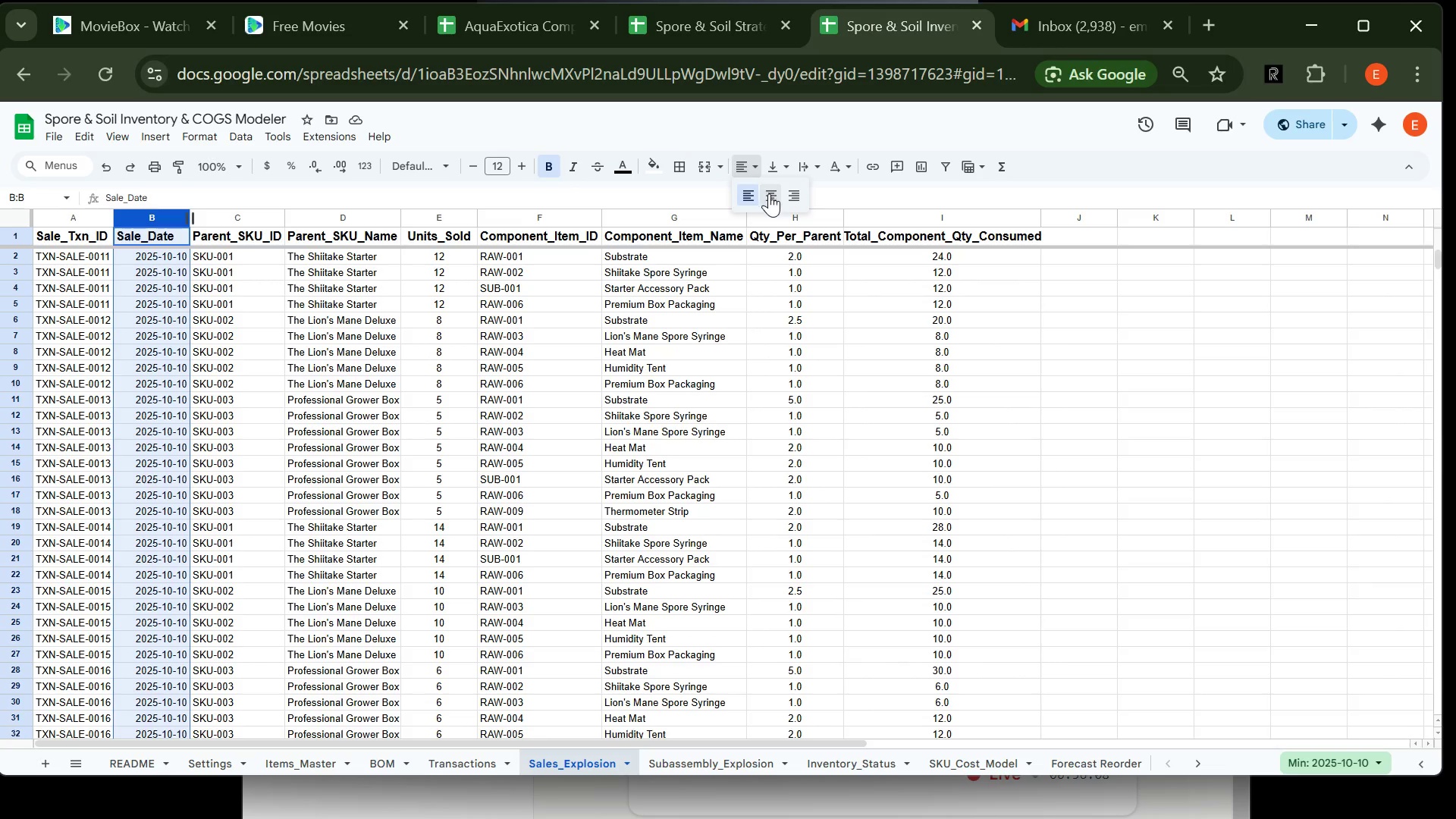 
left_click([768, 194])
 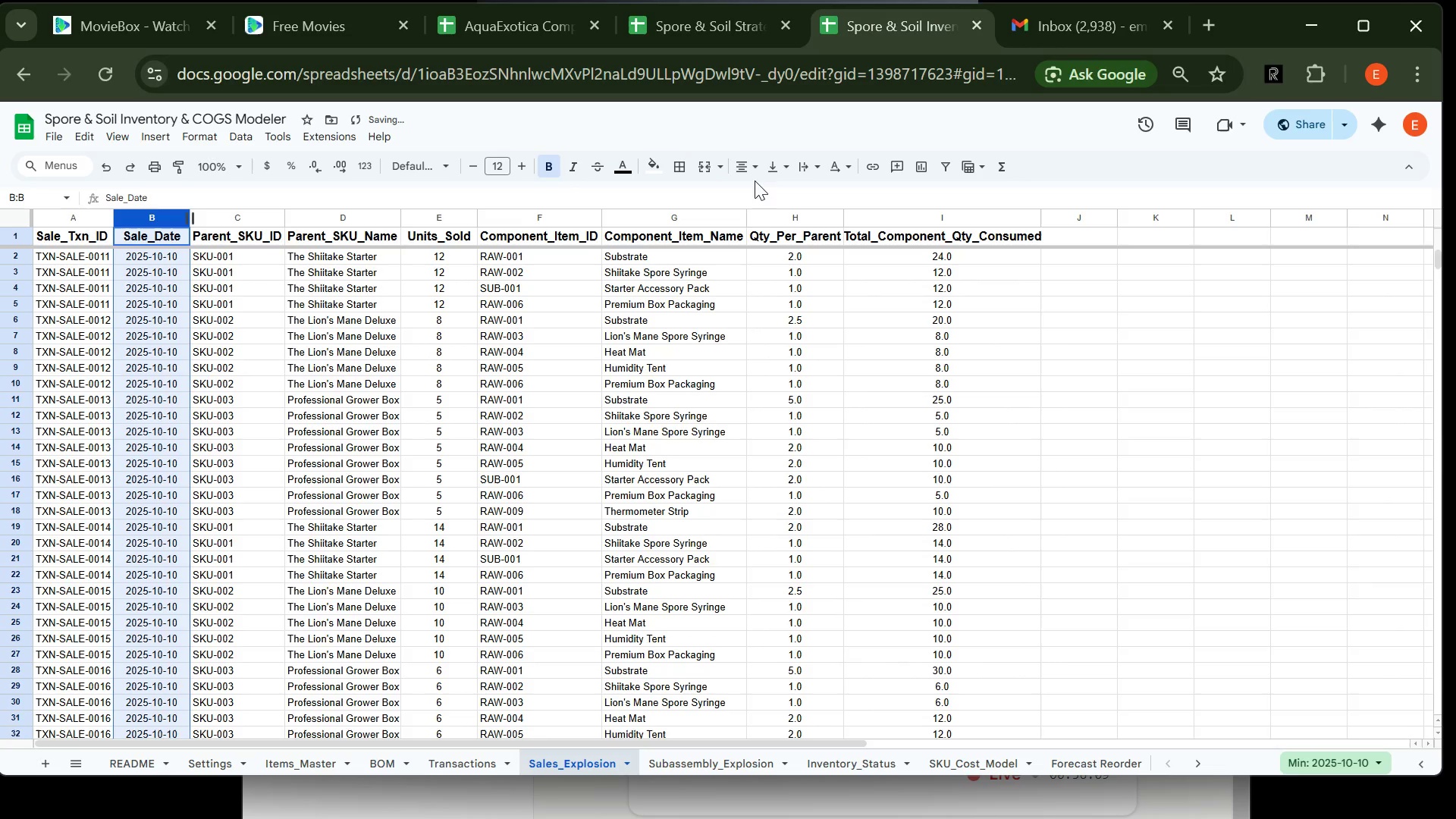 
left_click([754, 165])
 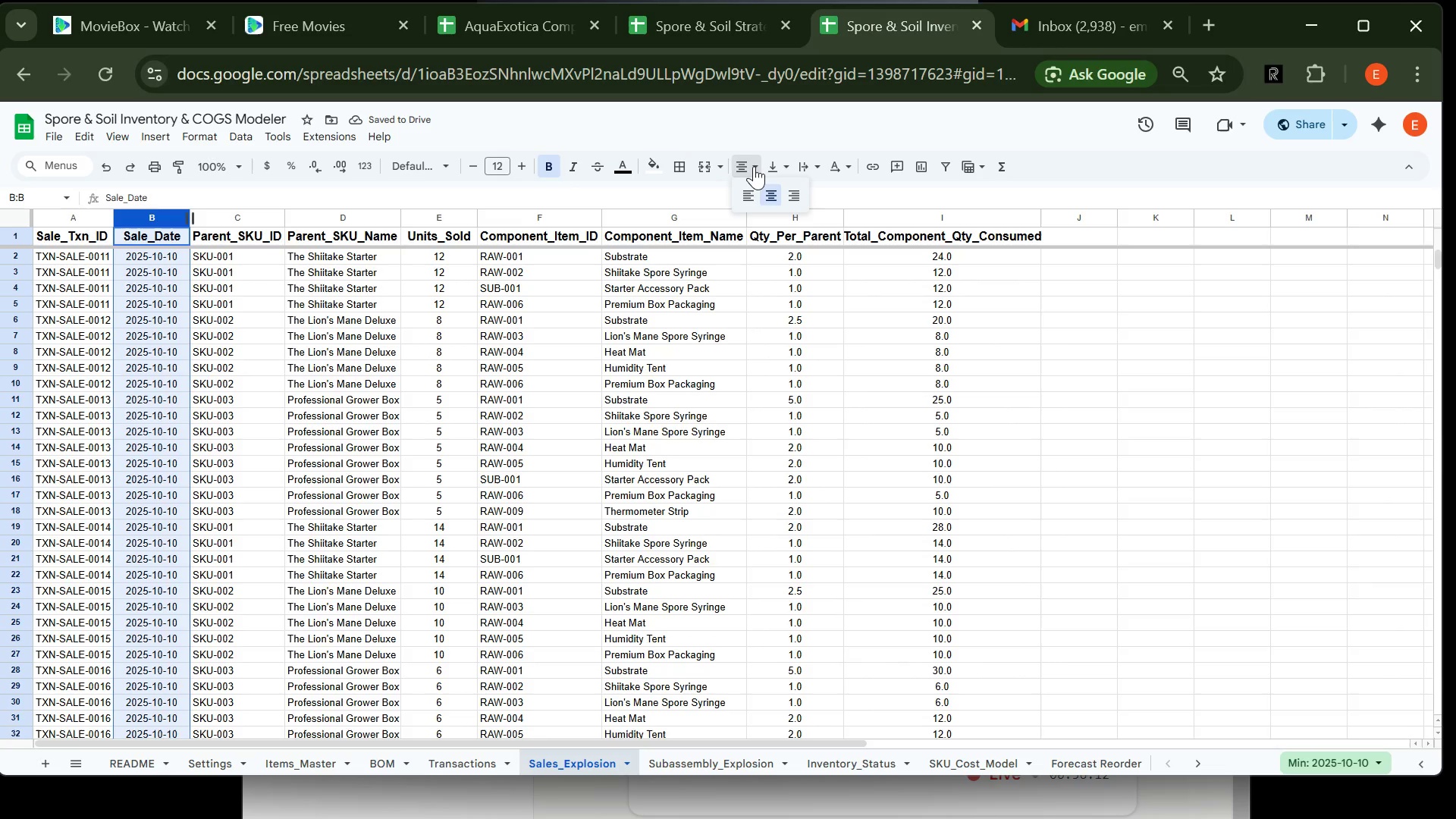 
left_click([750, 189])
 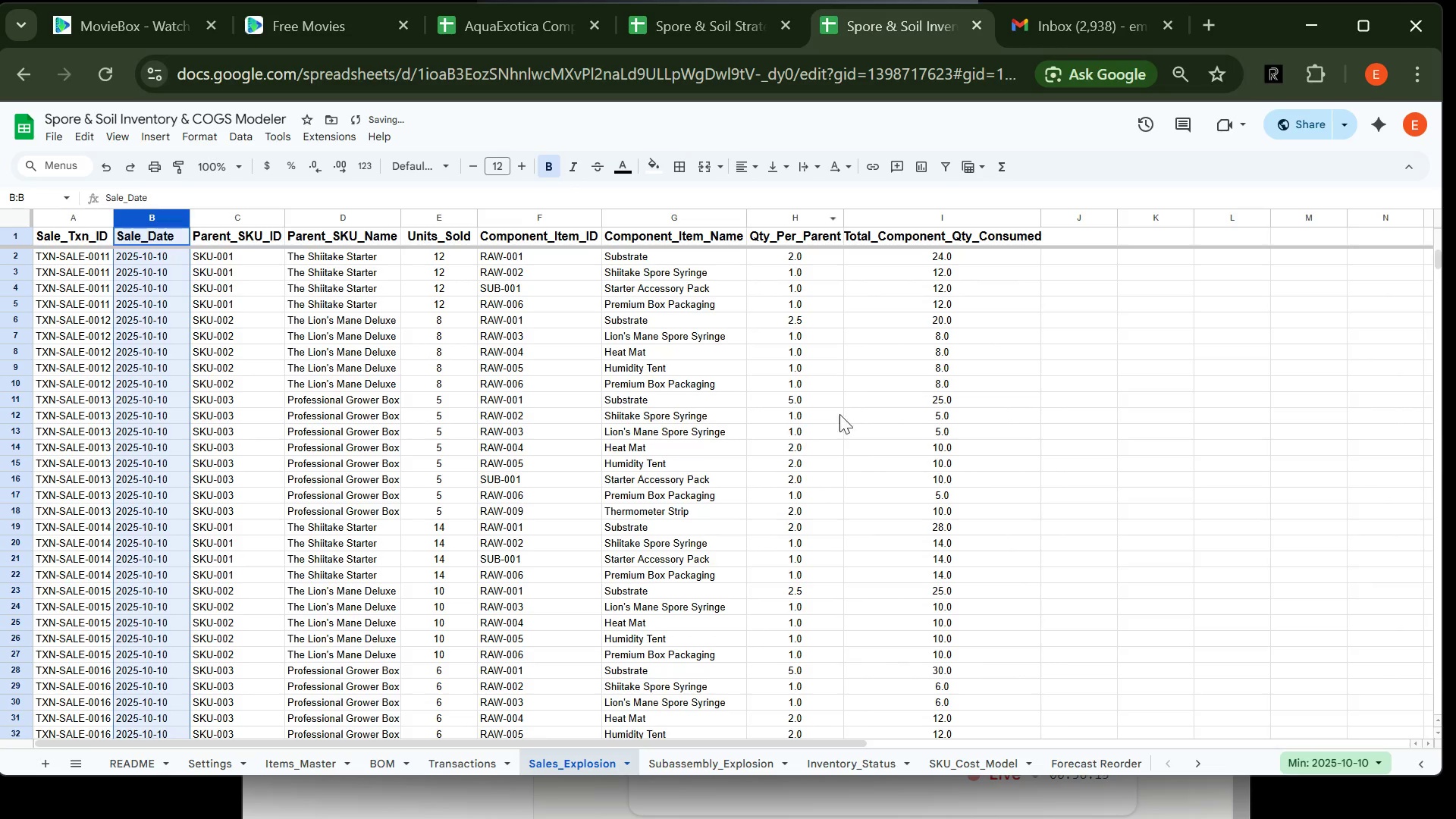 
left_click([1029, 403])
 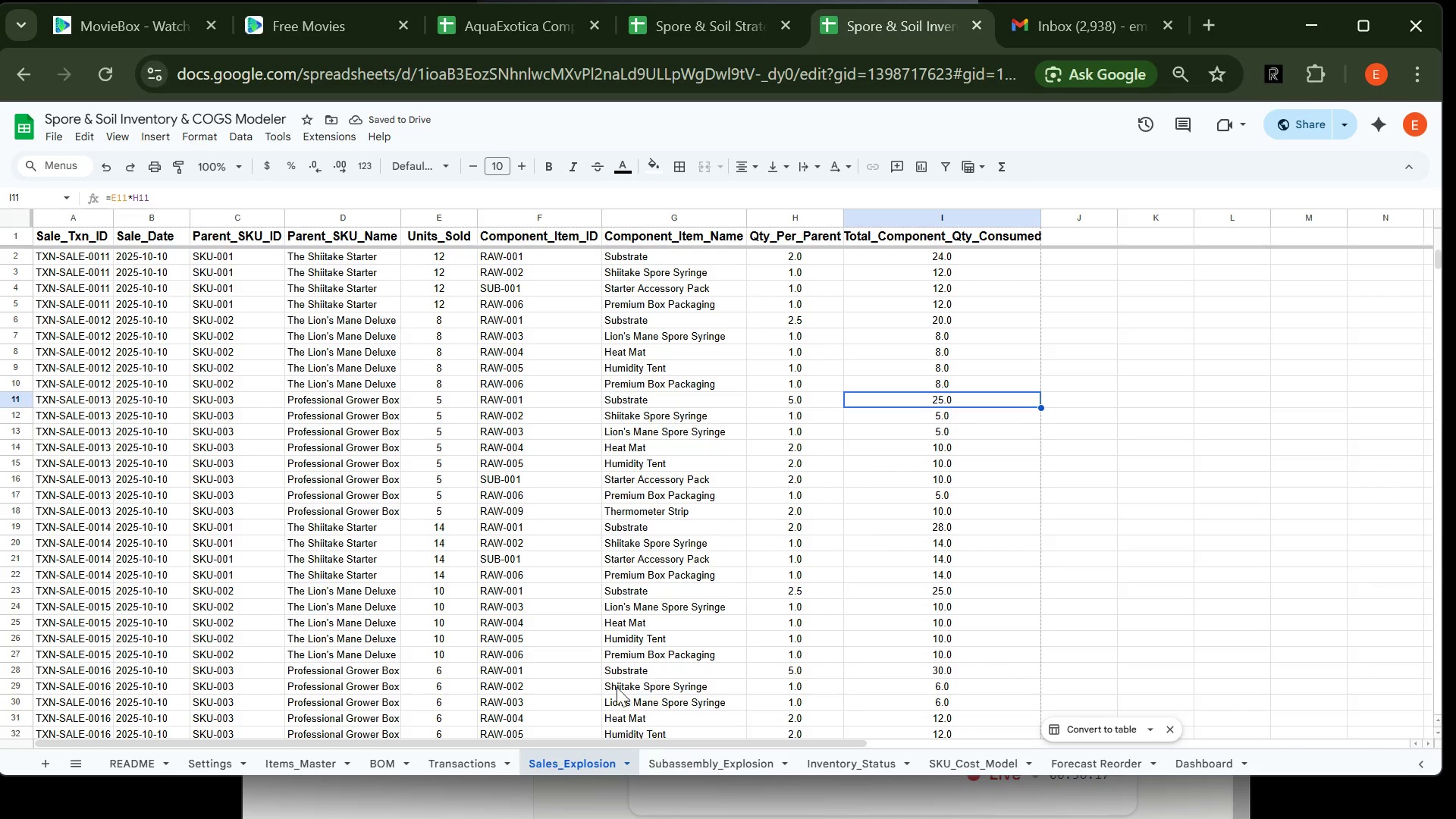 
left_click([450, 759])
 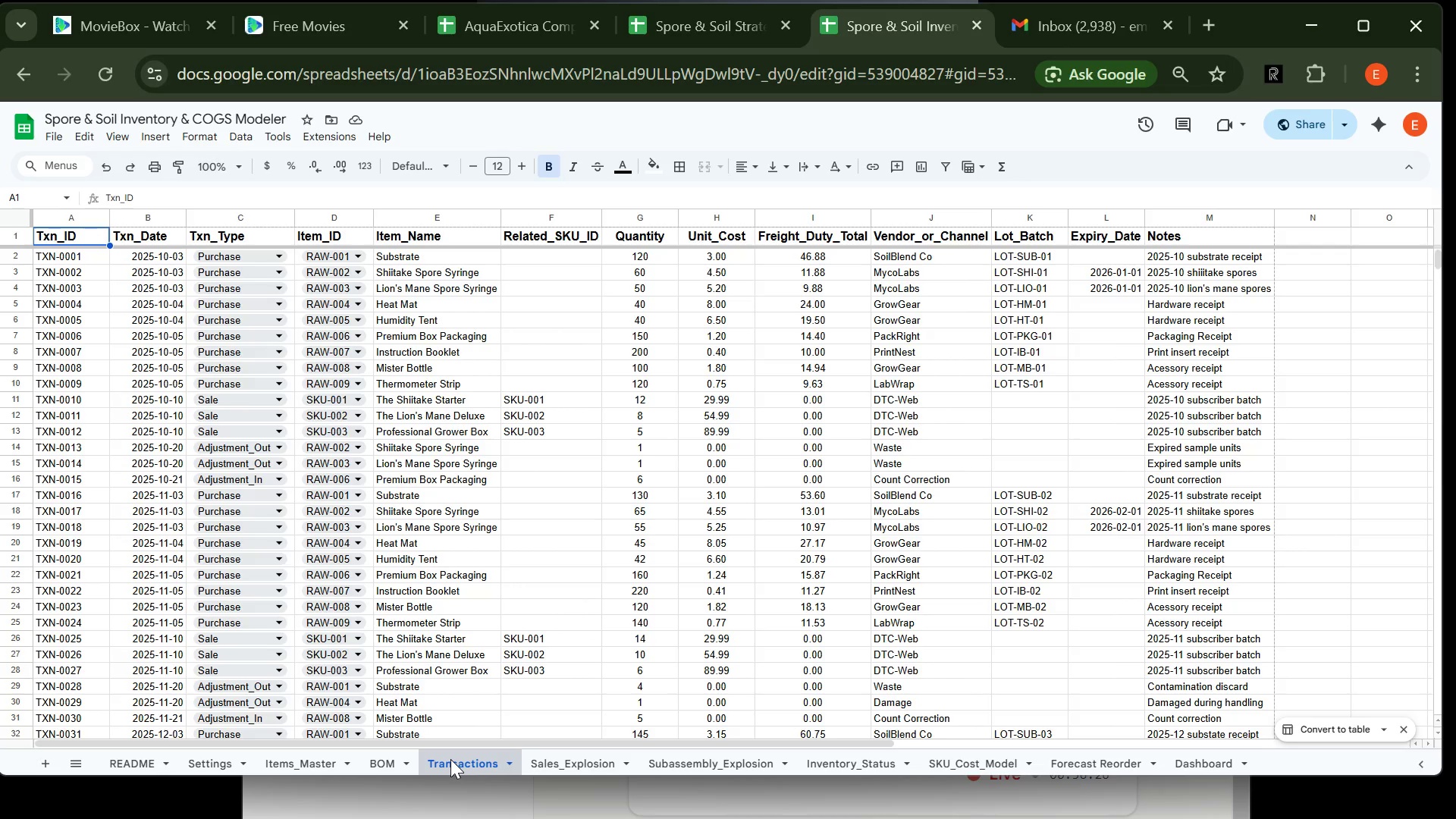 
wait(12.76)
 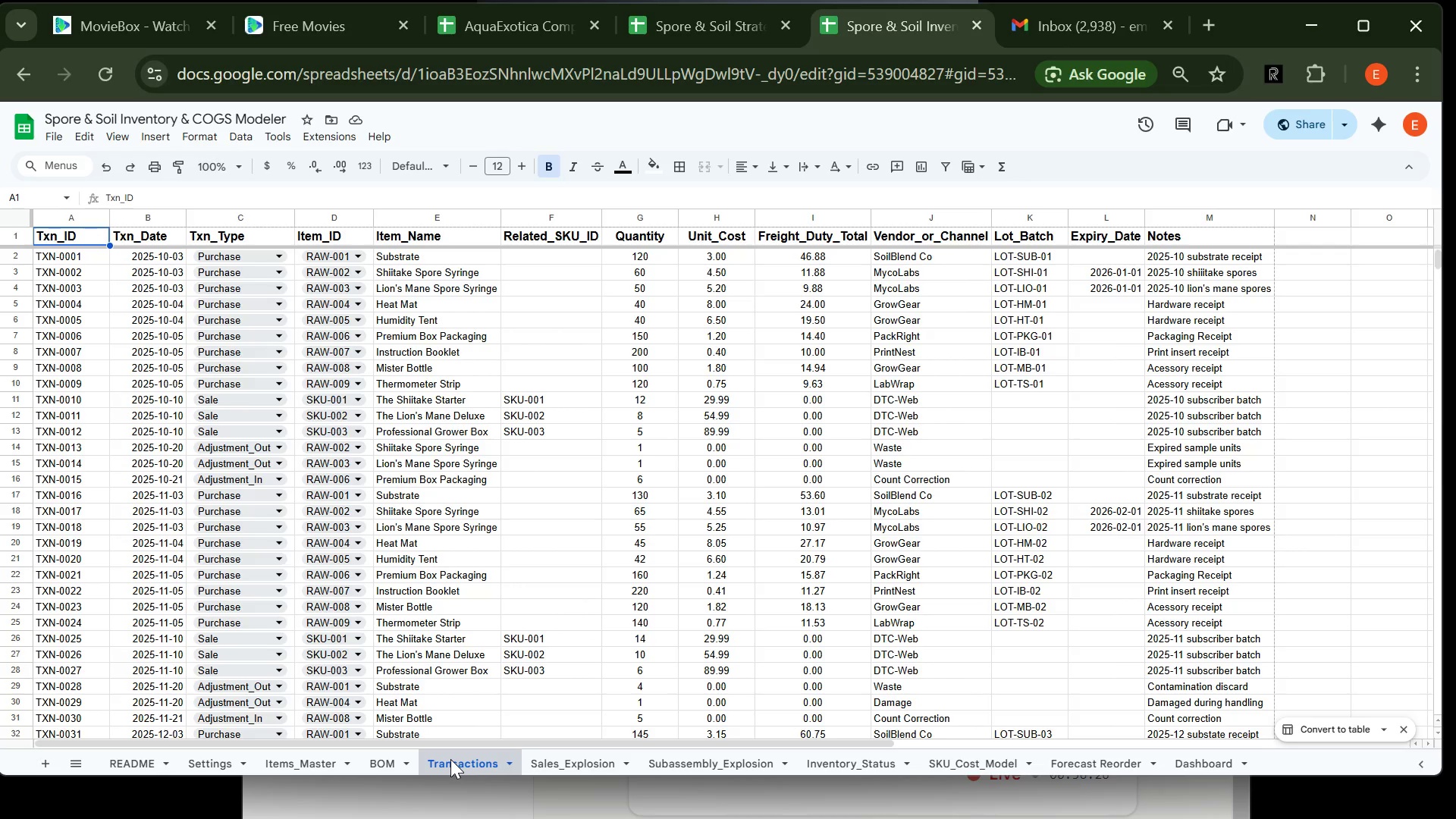 
left_click([148, 217])
 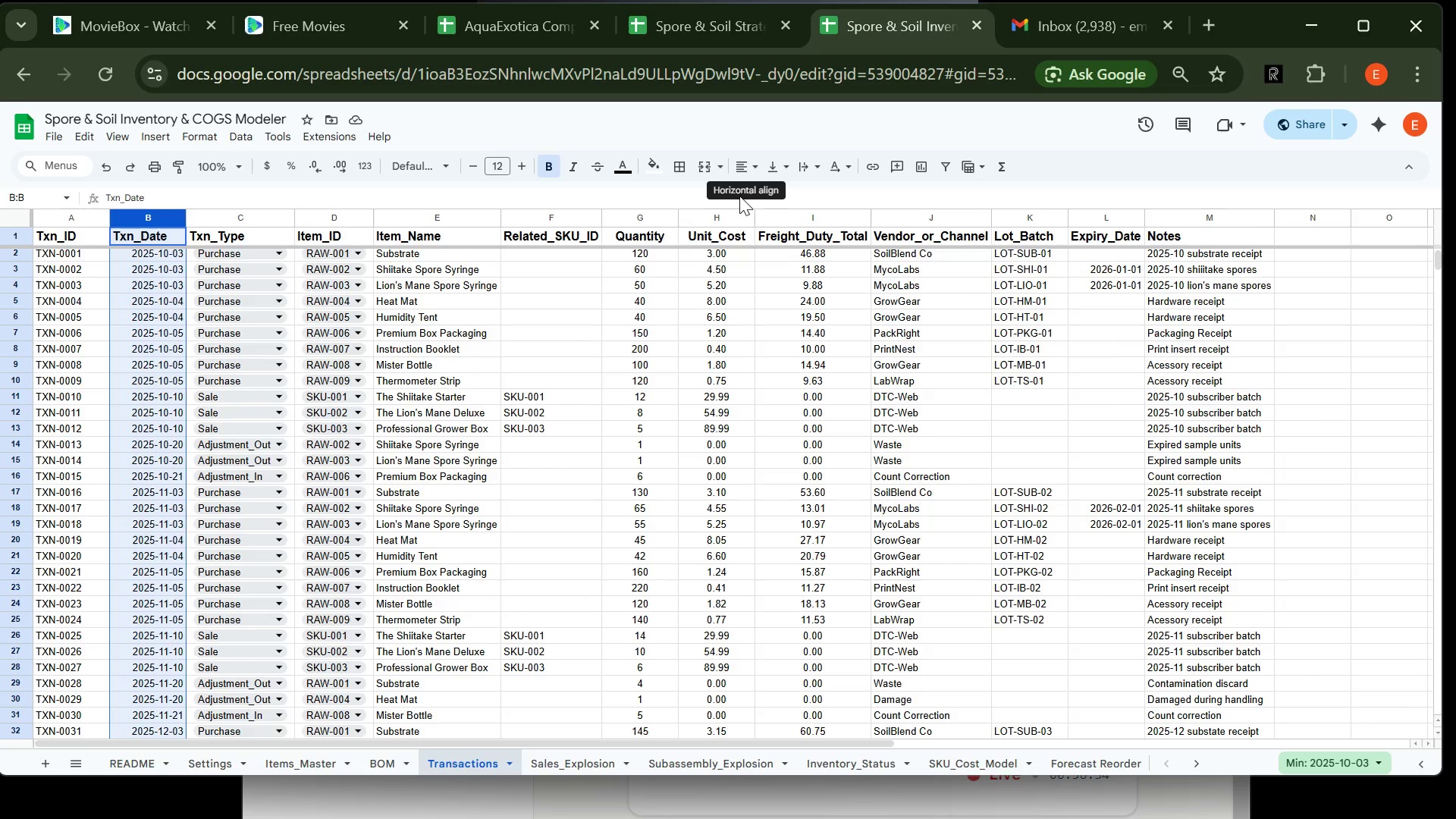 
left_click_drag(start_coordinate=[755, 167], to_coordinate=[748, 205])
 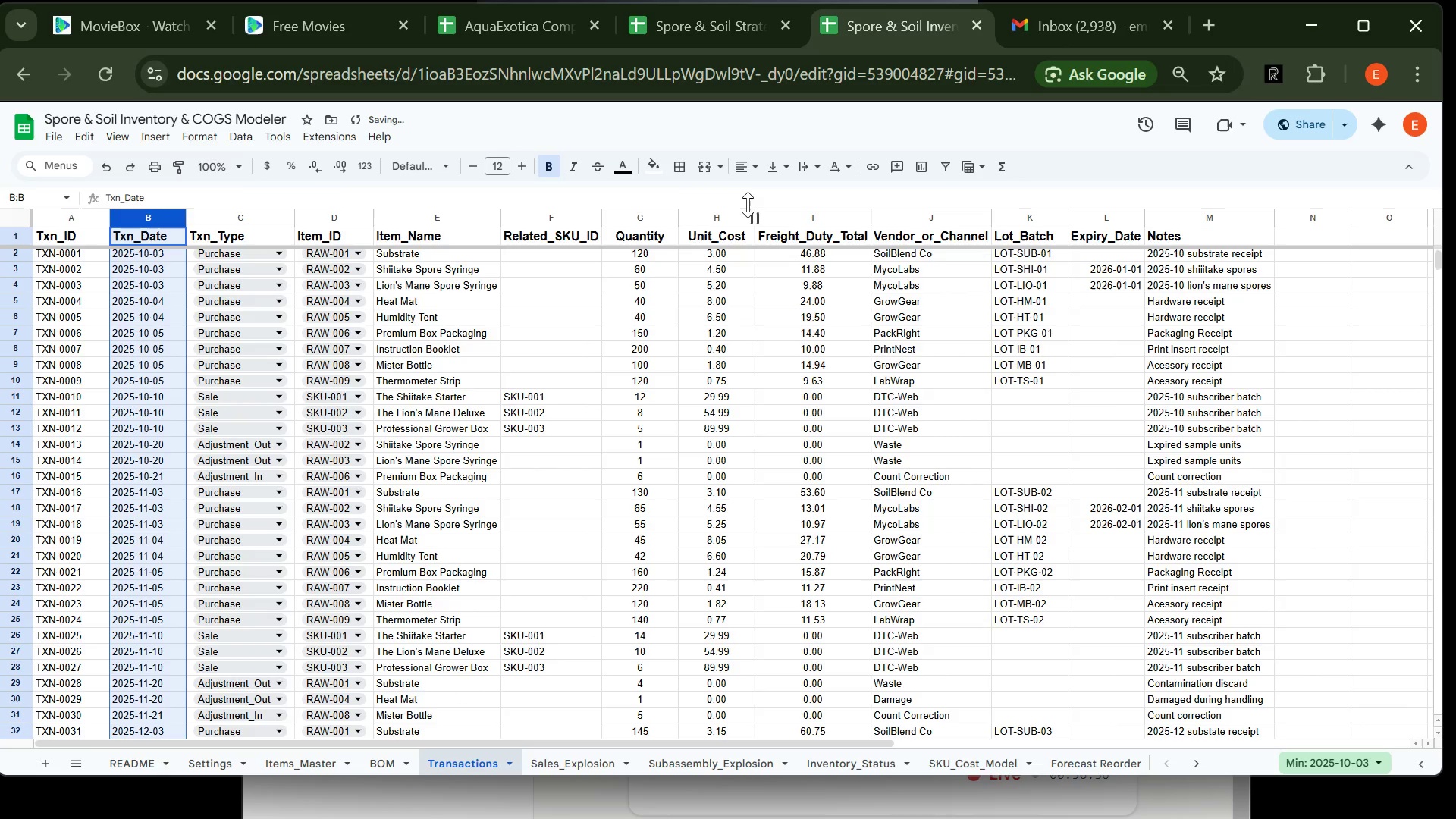 
left_click([748, 205])
 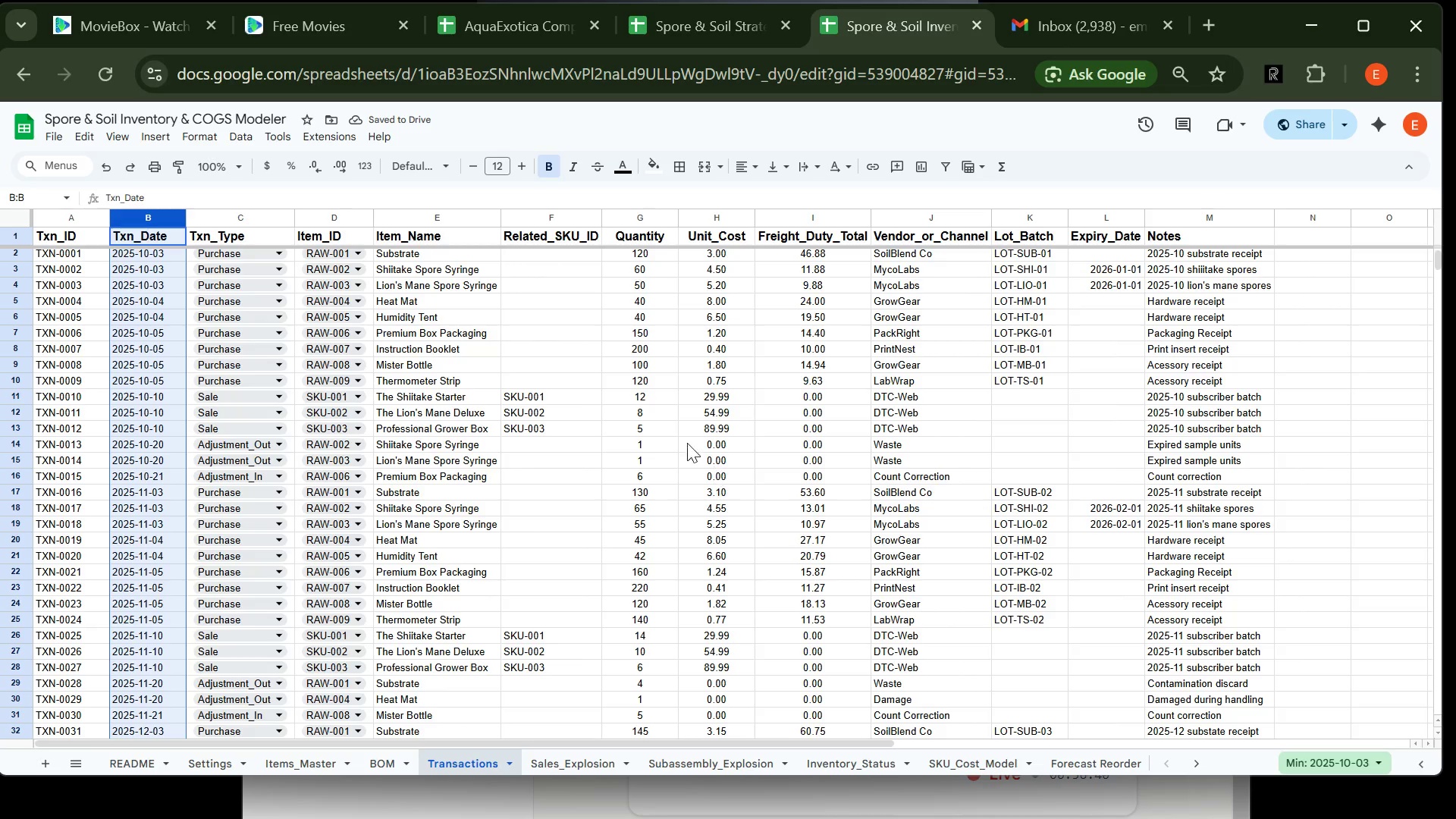 
wait(5.76)
 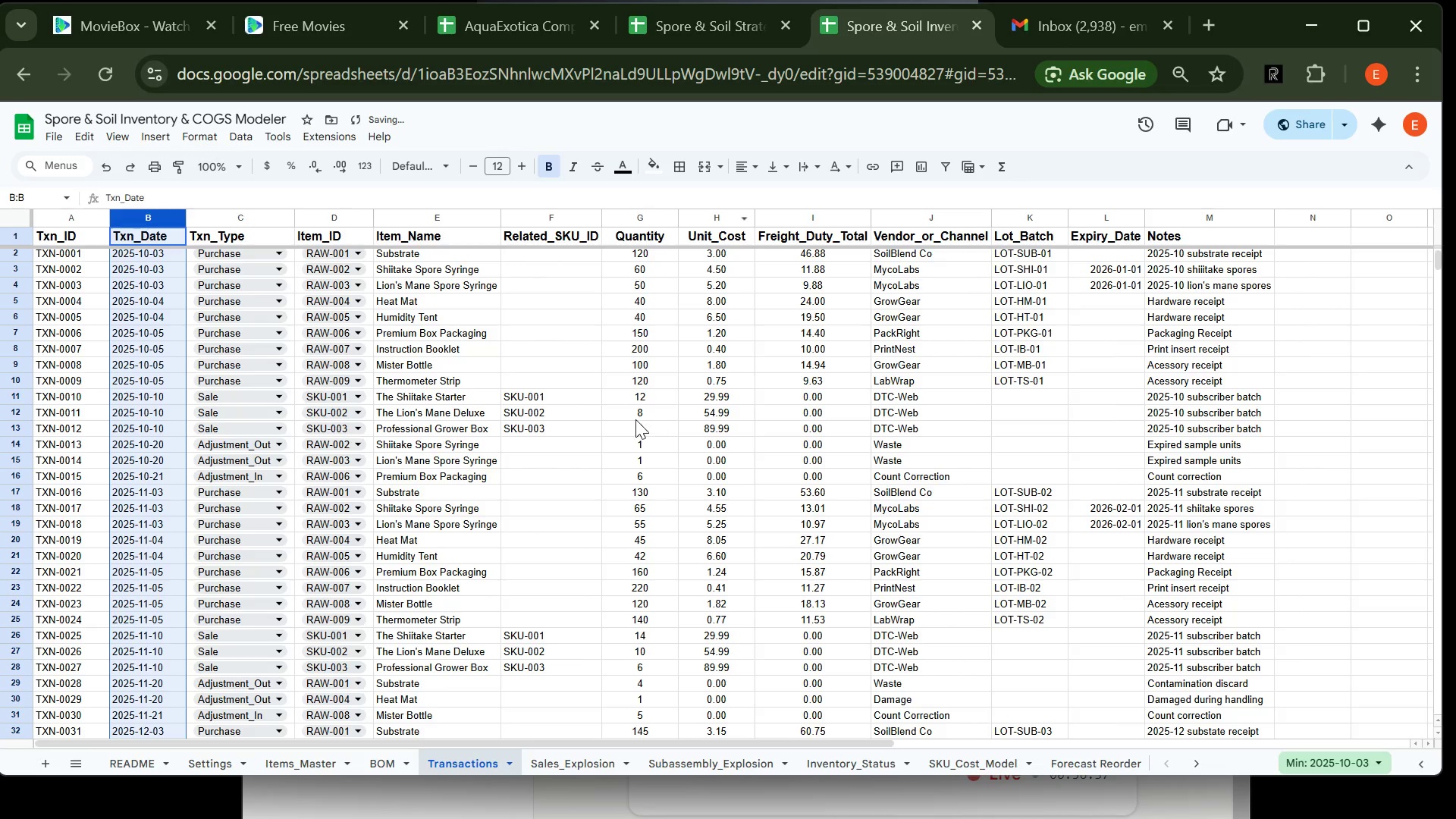 
left_click([1097, 218])
 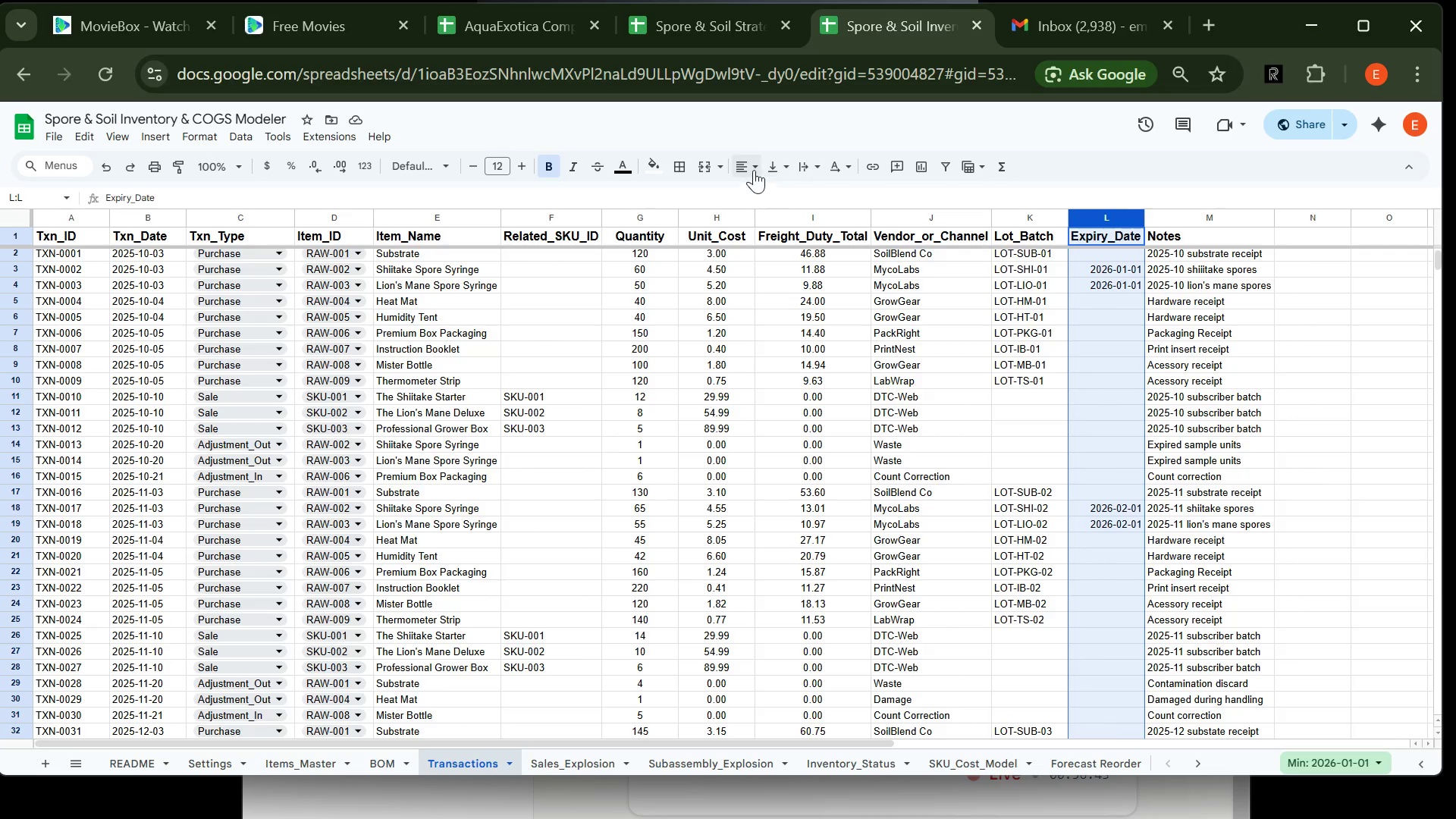 
left_click_drag(start_coordinate=[749, 164], to_coordinate=[743, 197])
 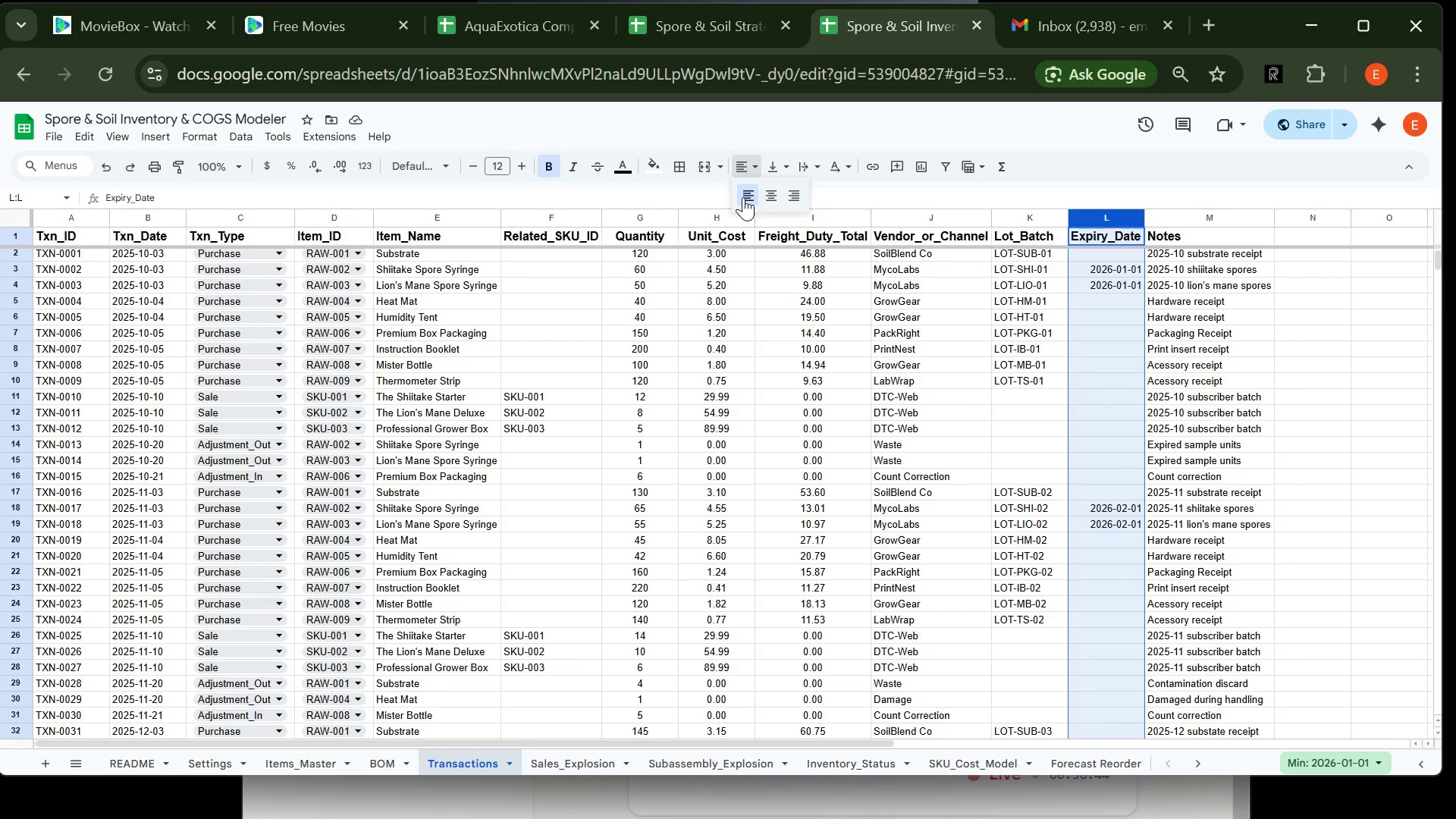 
left_click([743, 197])
 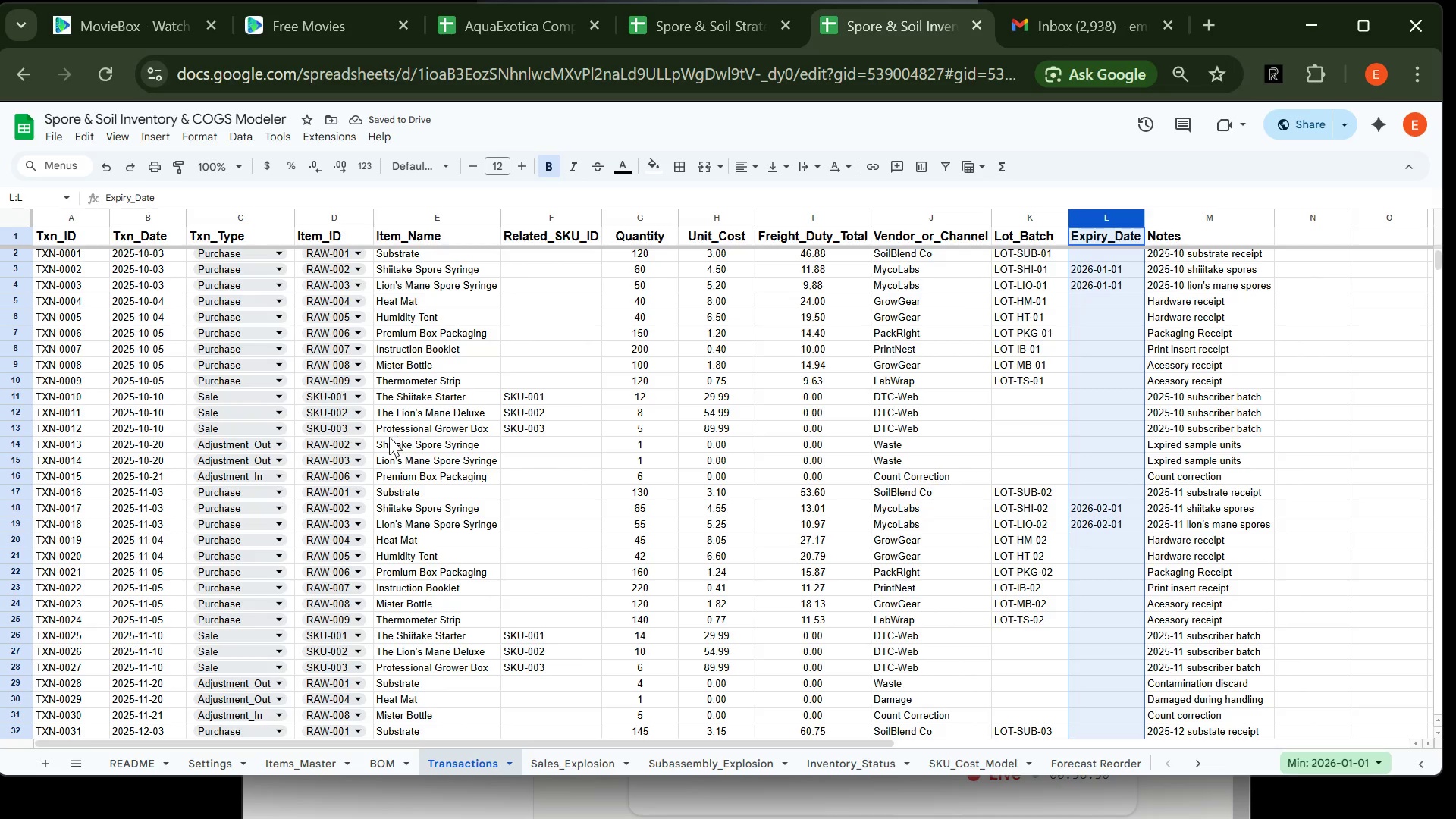 
wait(7.41)
 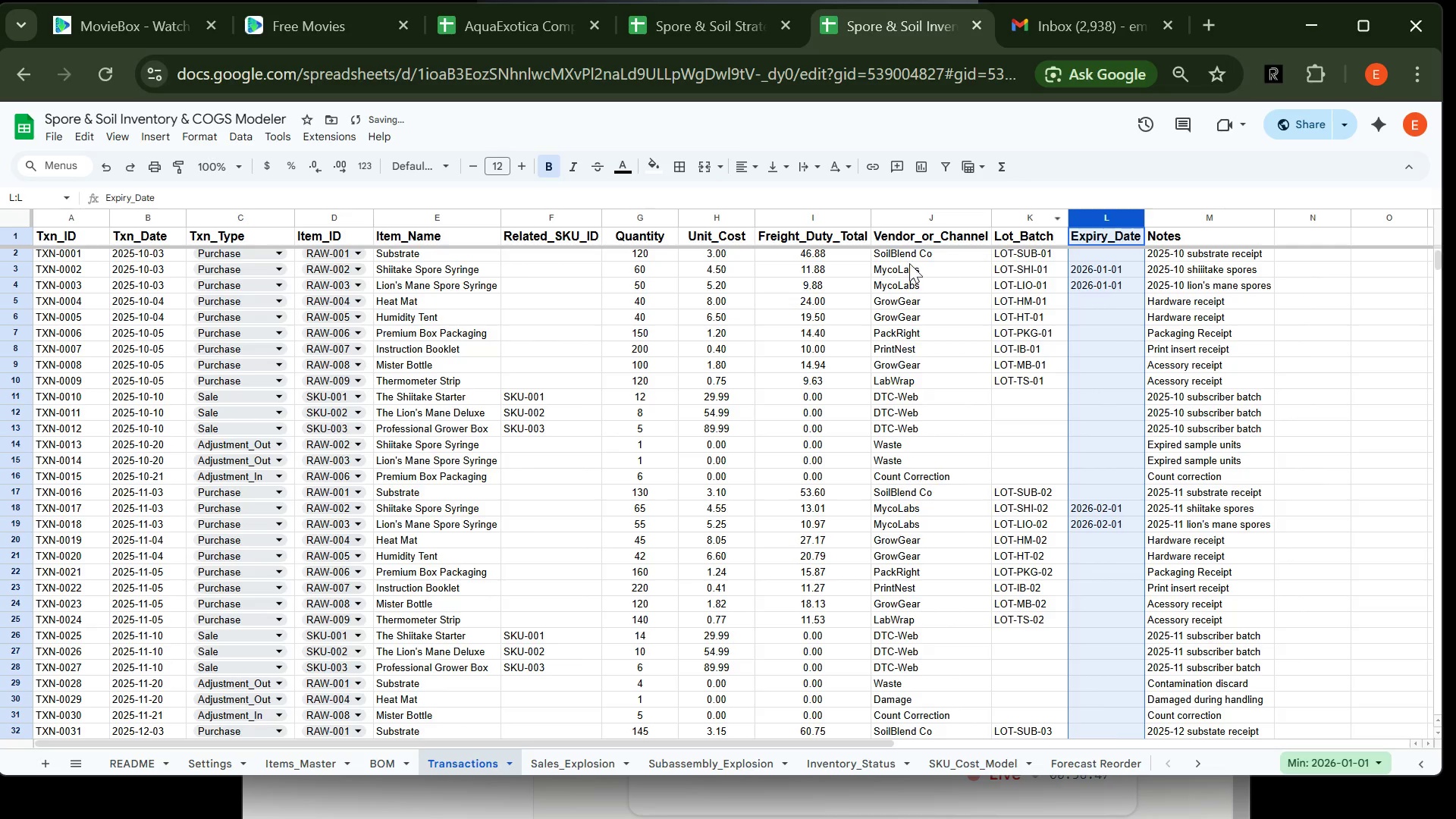 
left_click([378, 753])
 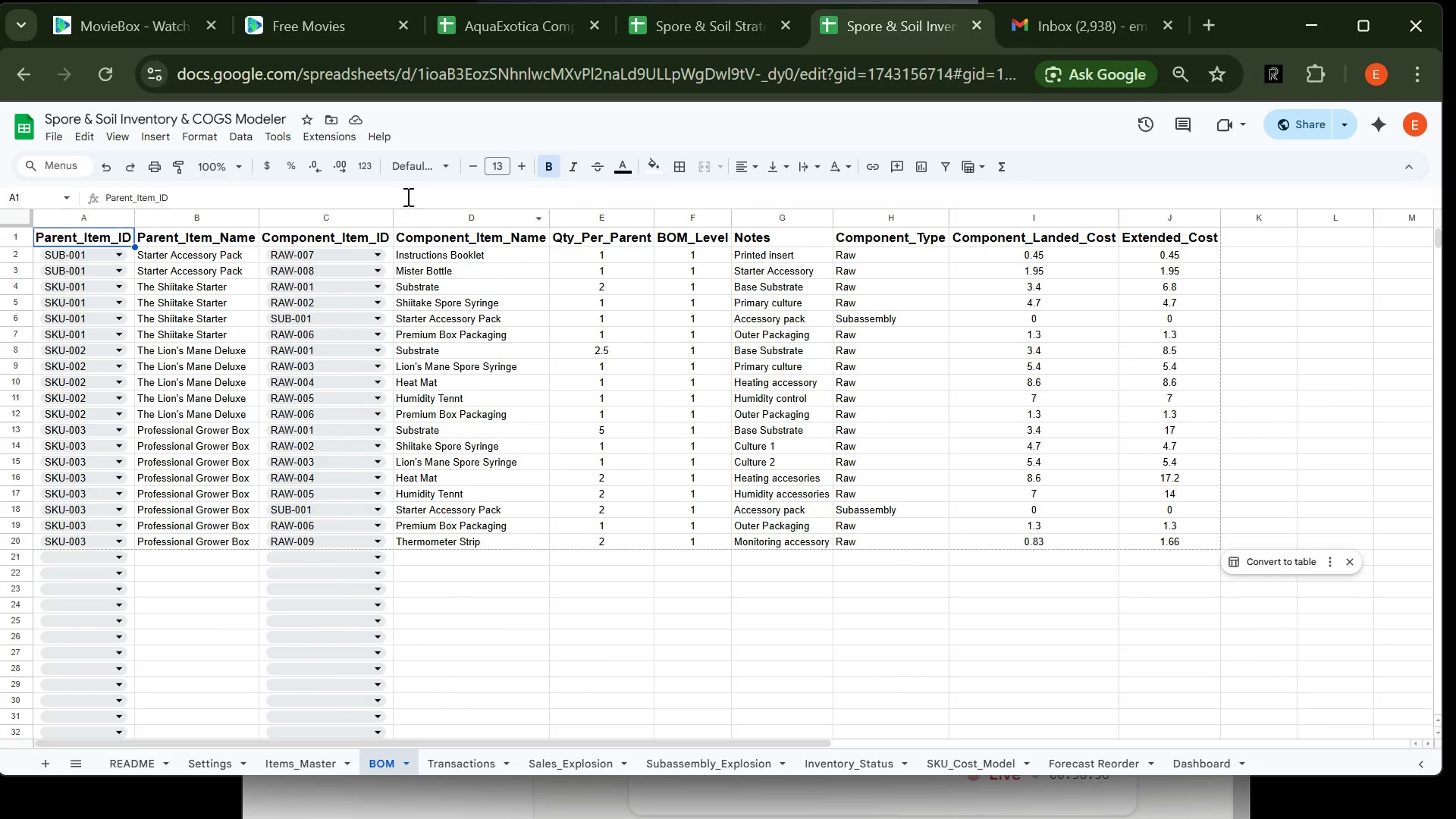 
wait(6.49)
 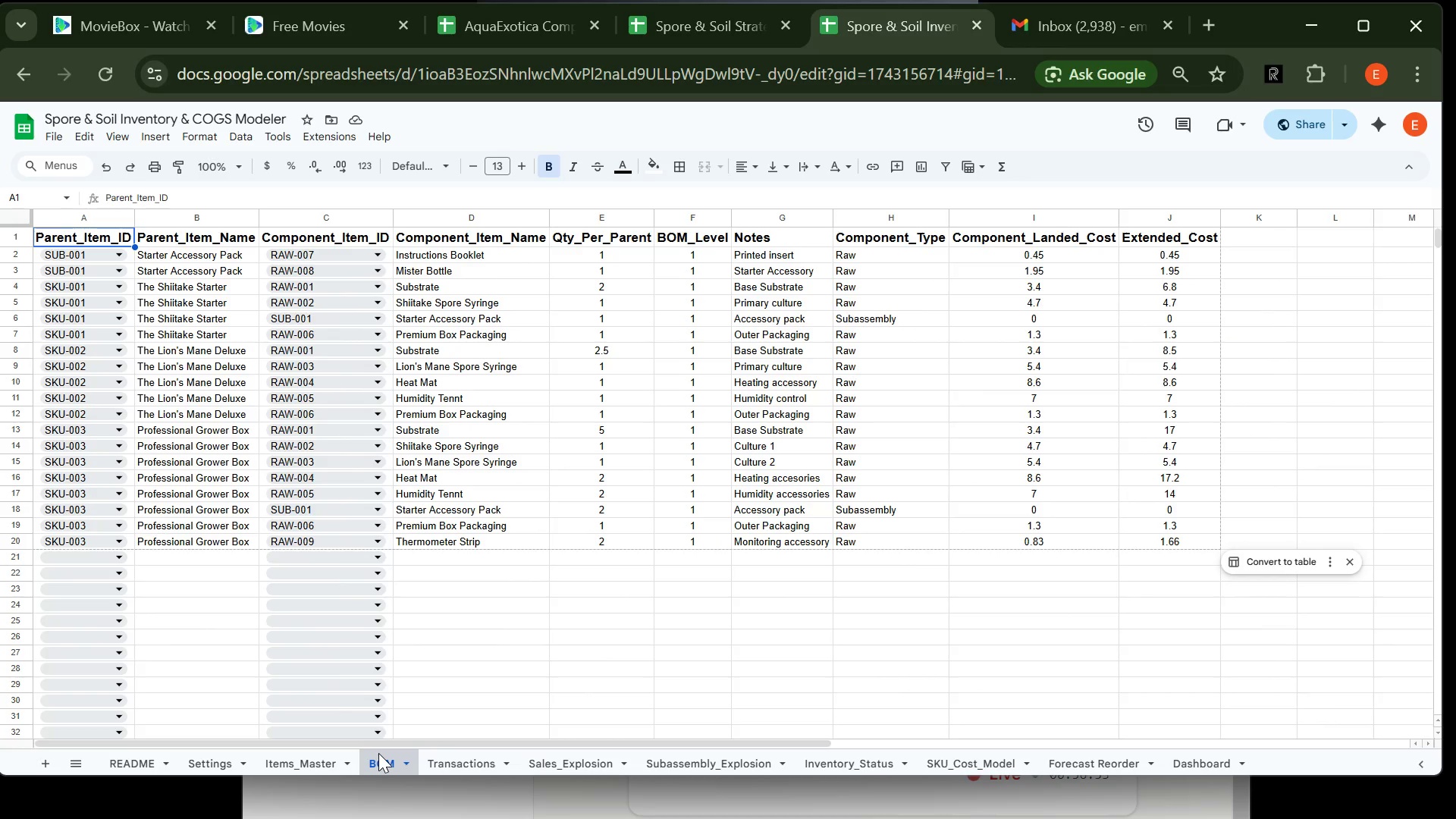 
left_click([118, 130])
 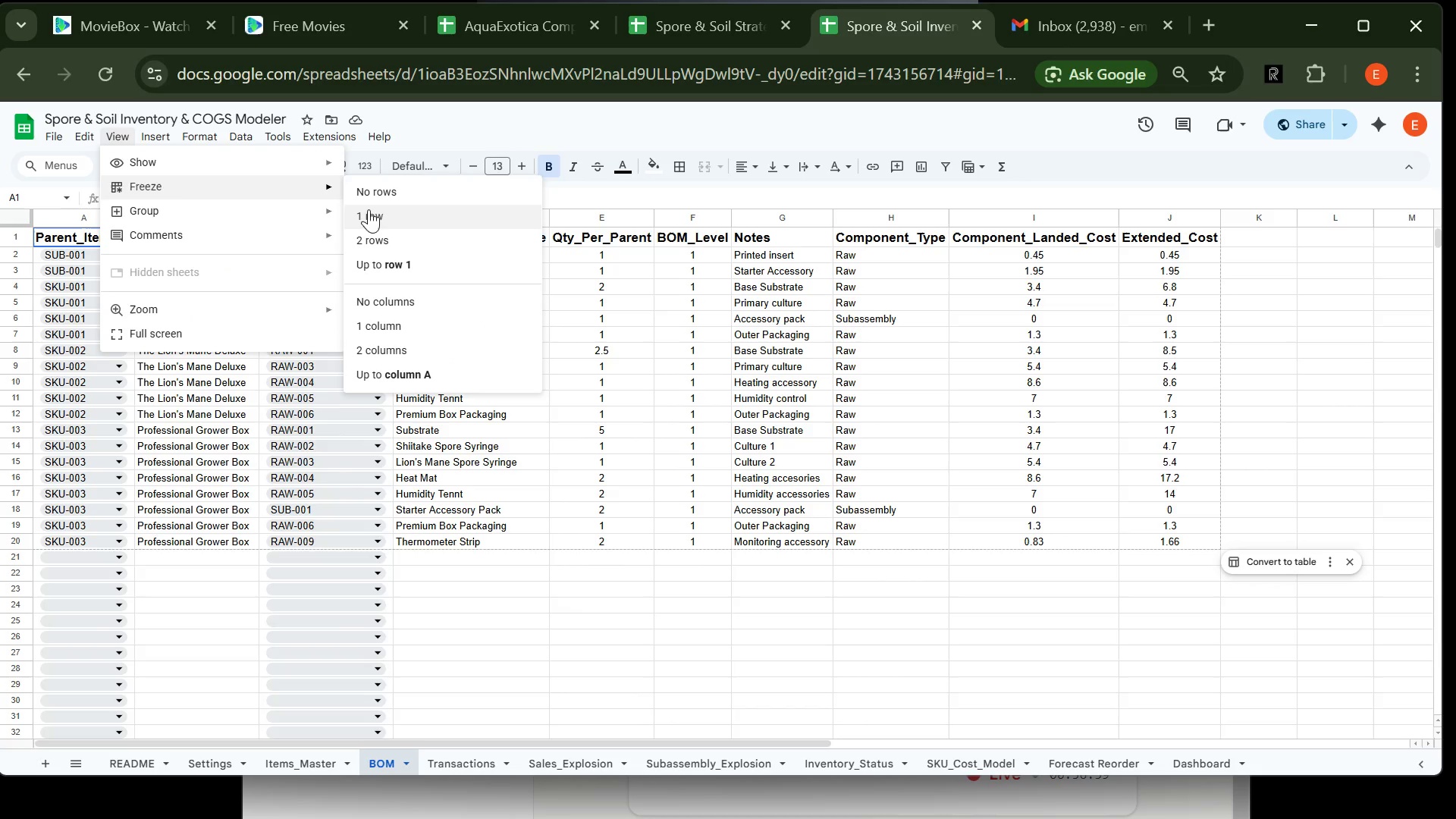 
left_click([399, 221])
 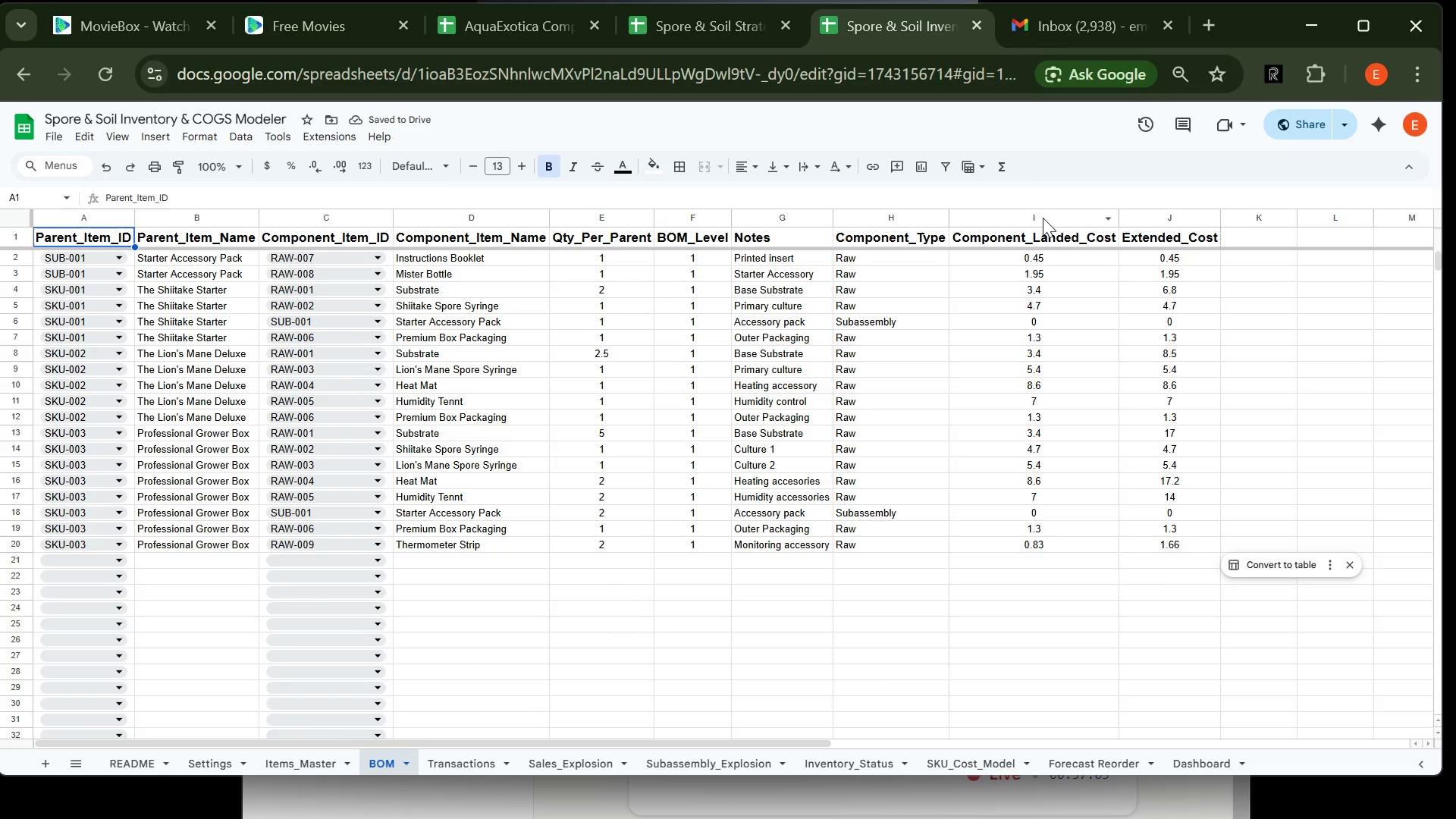 
wait(7.03)
 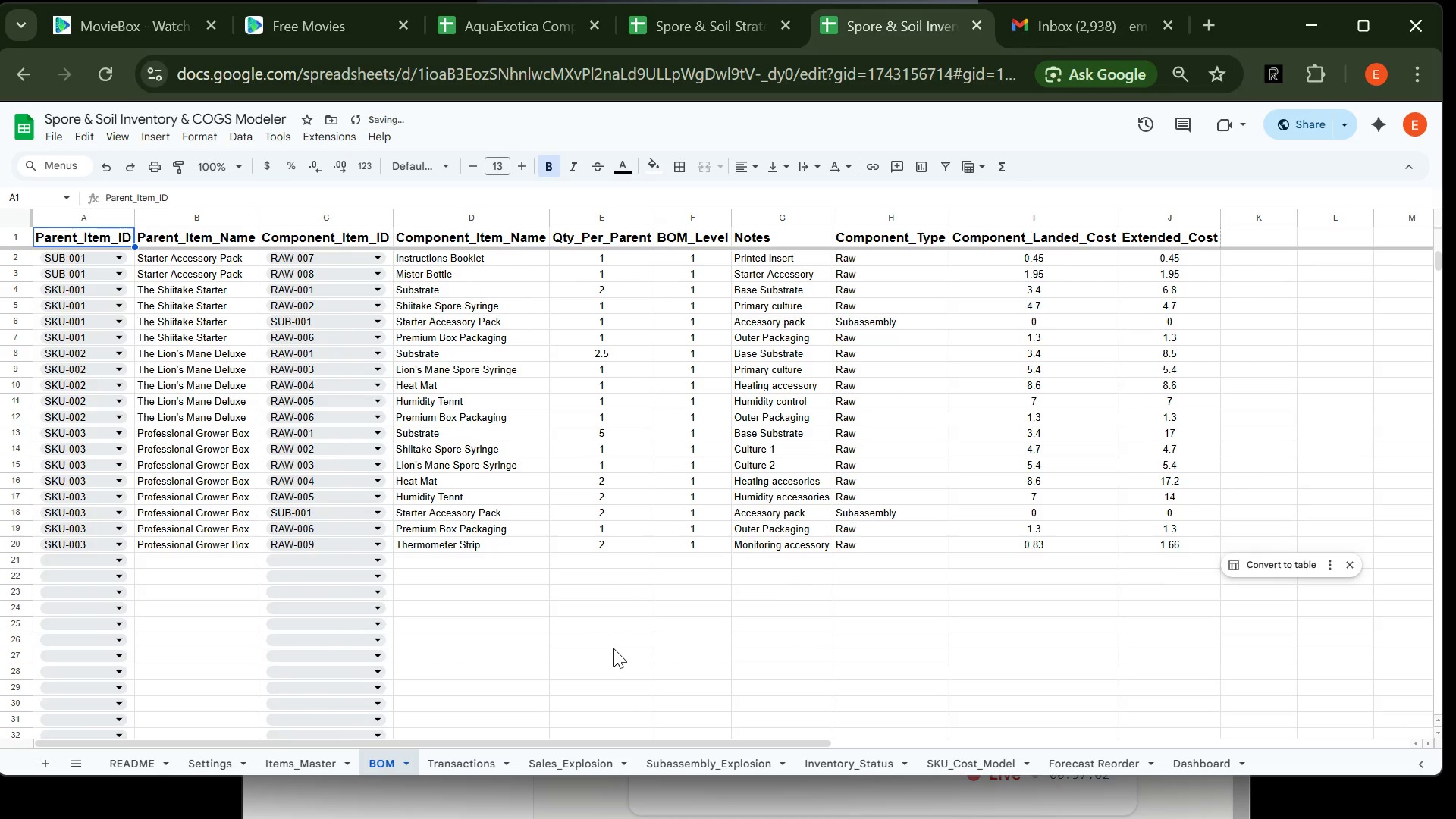 
left_click_drag(start_coordinate=[1043, 217], to_coordinate=[1173, 223])
 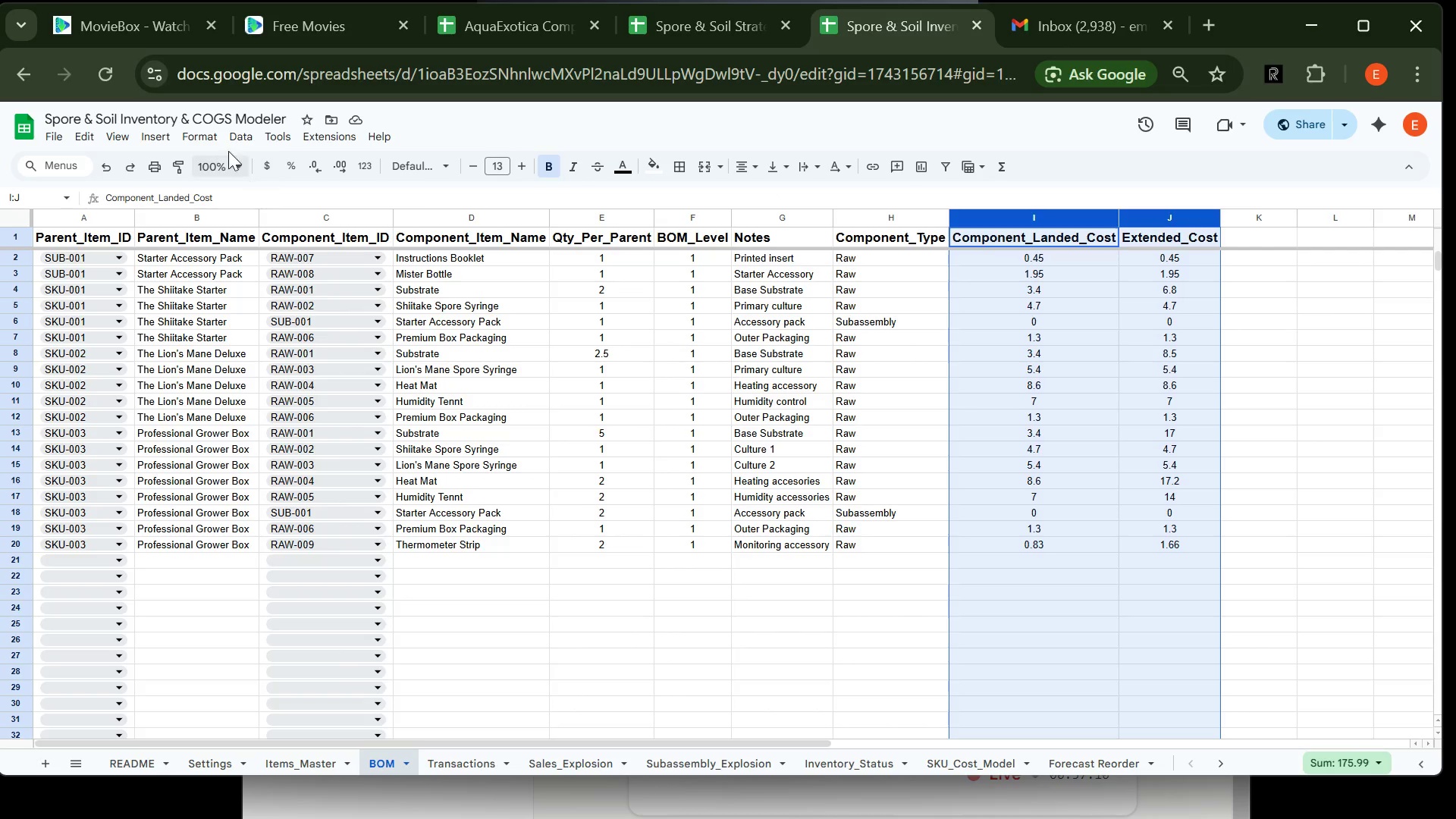 
left_click([195, 132])
 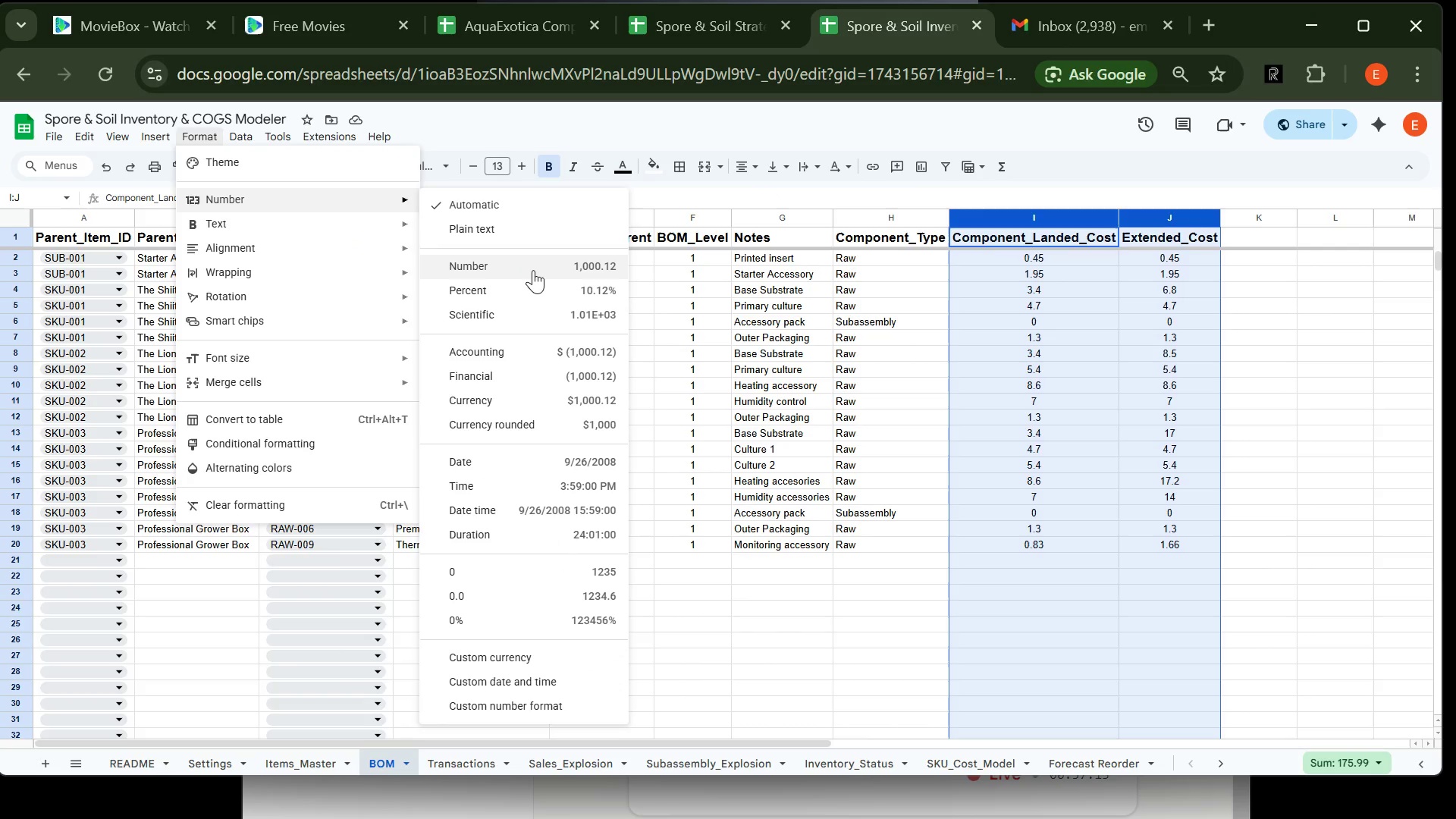 
left_click([535, 268])
 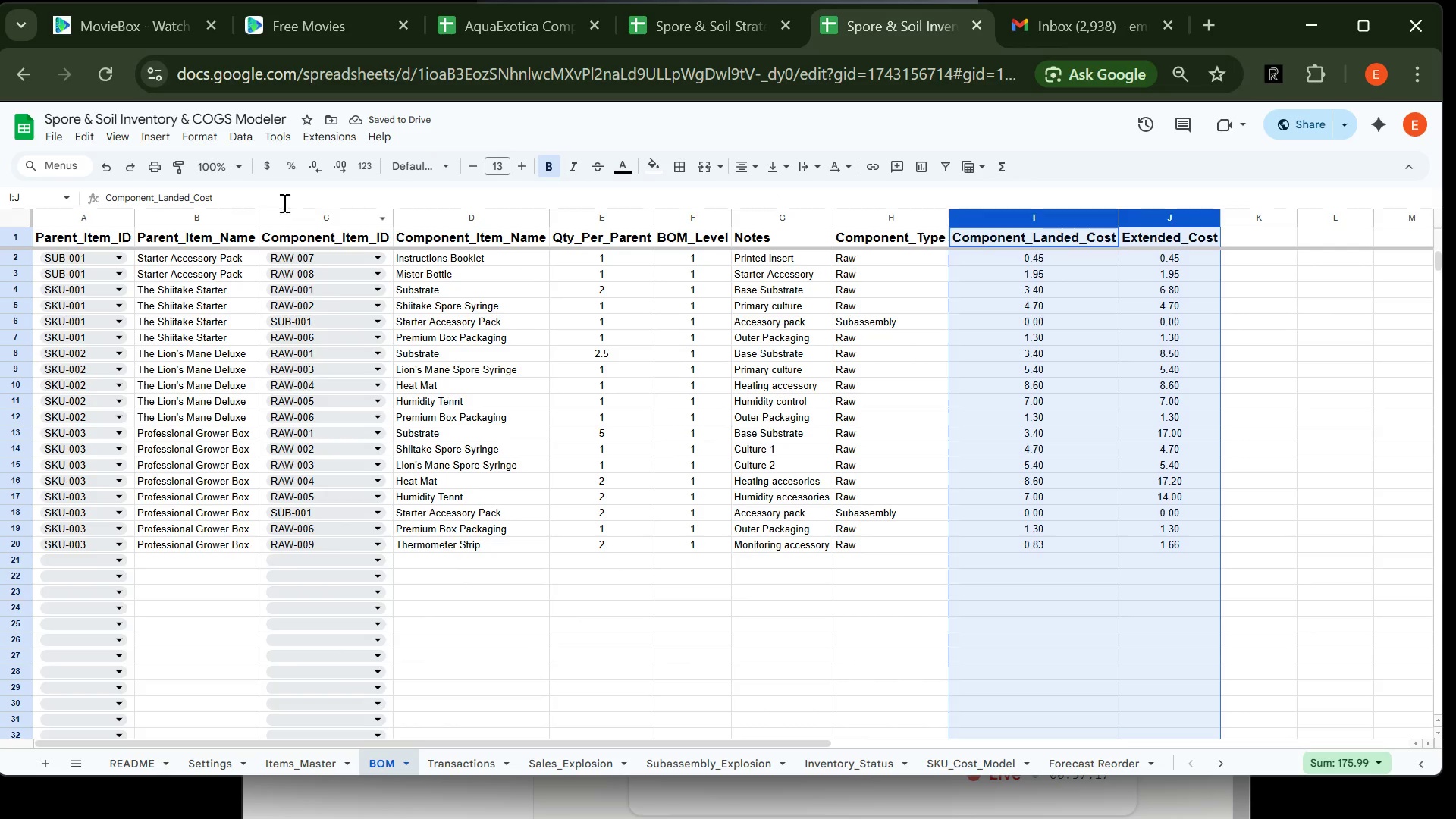 
left_click([209, 132])
 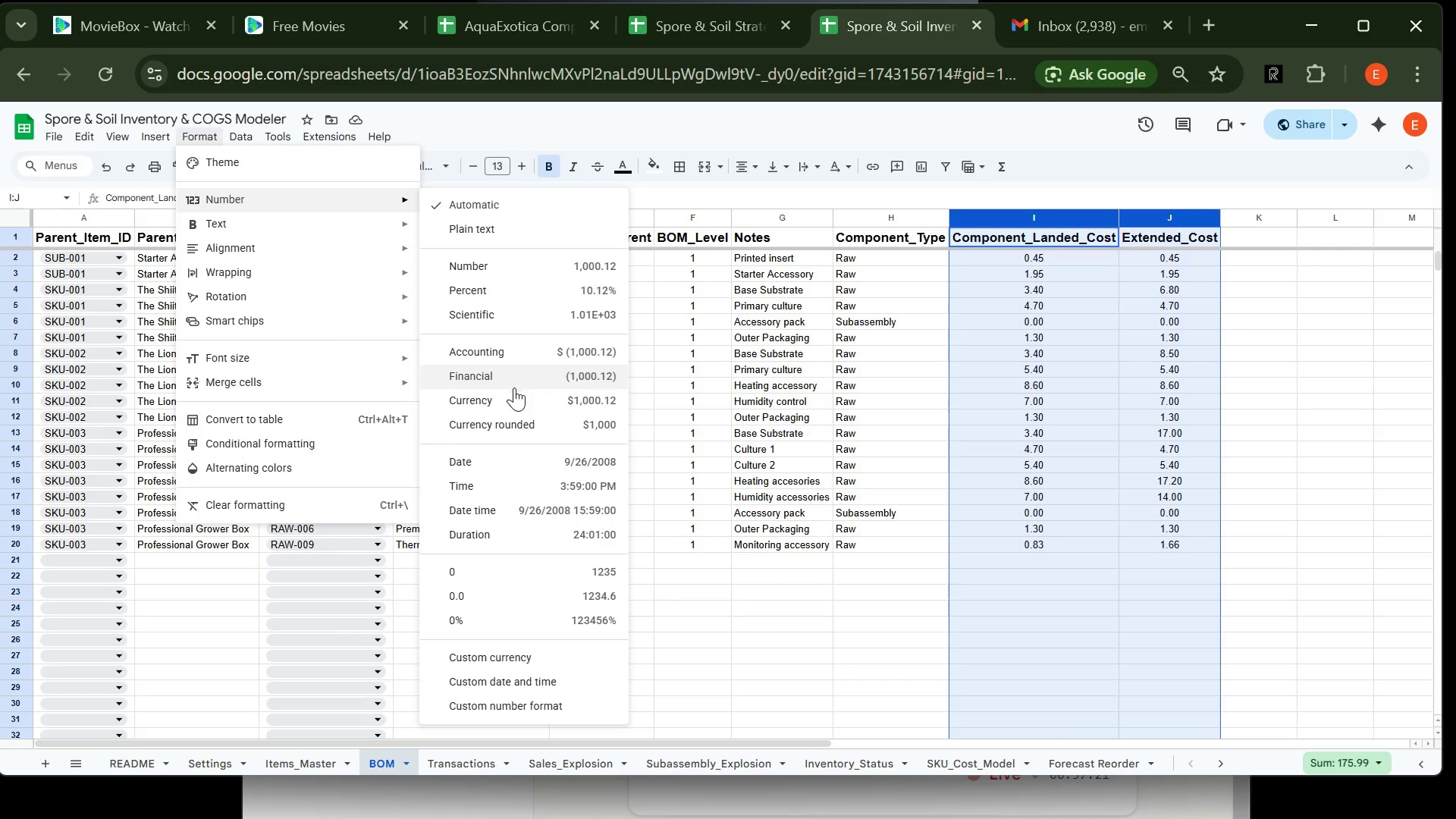 
left_click([519, 403])
 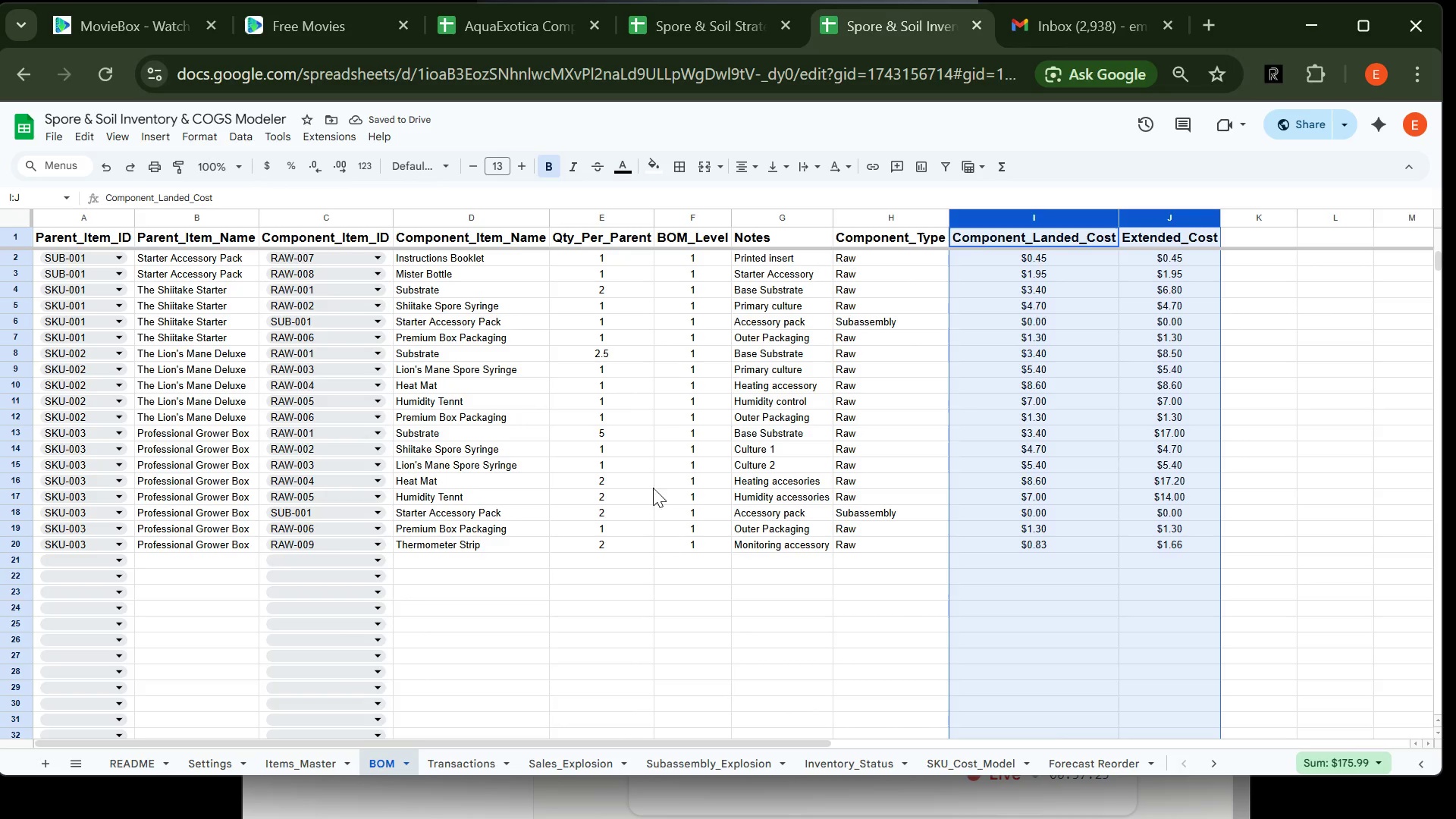 
left_click([593, 215])
 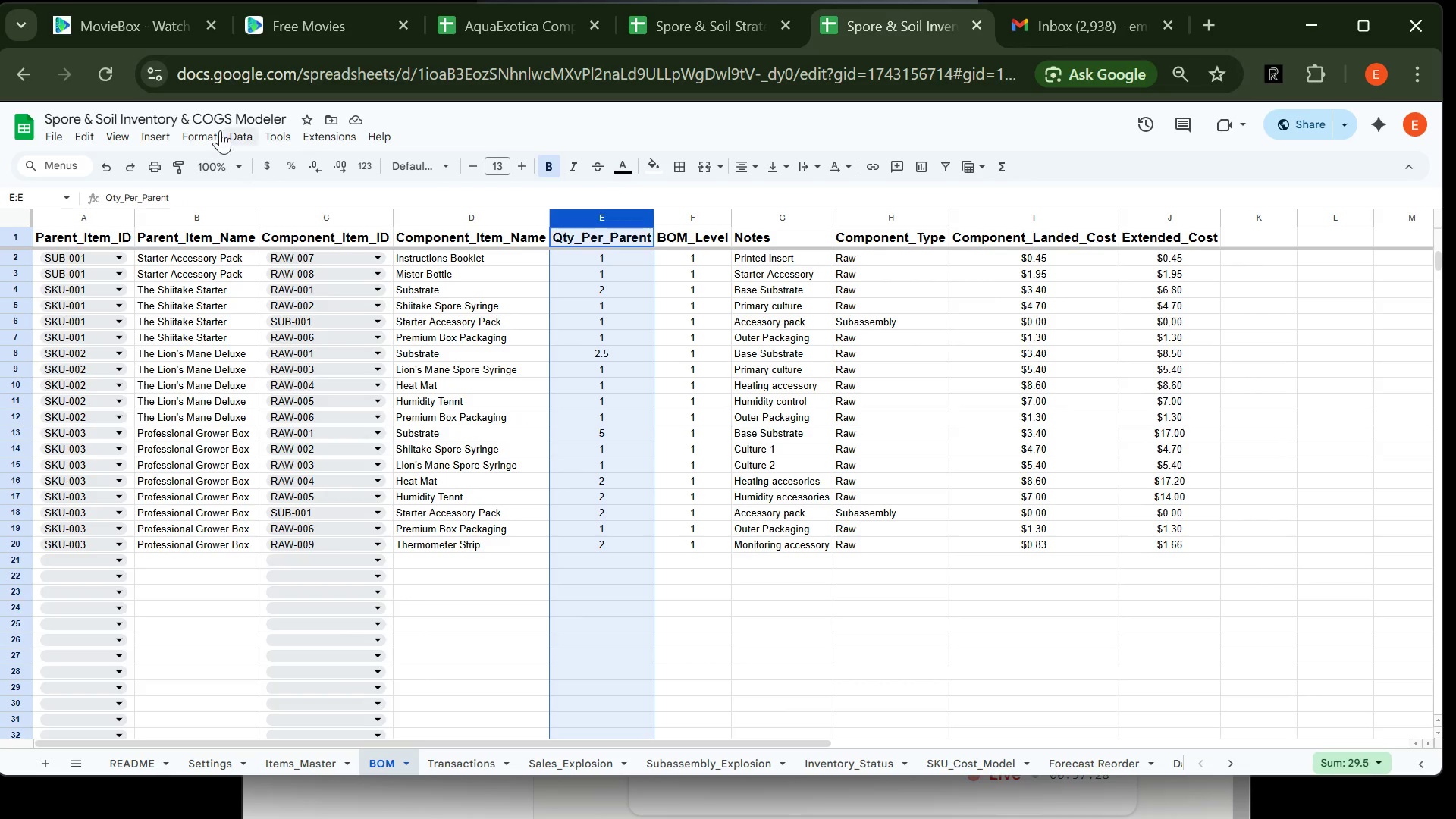 
left_click([202, 135])
 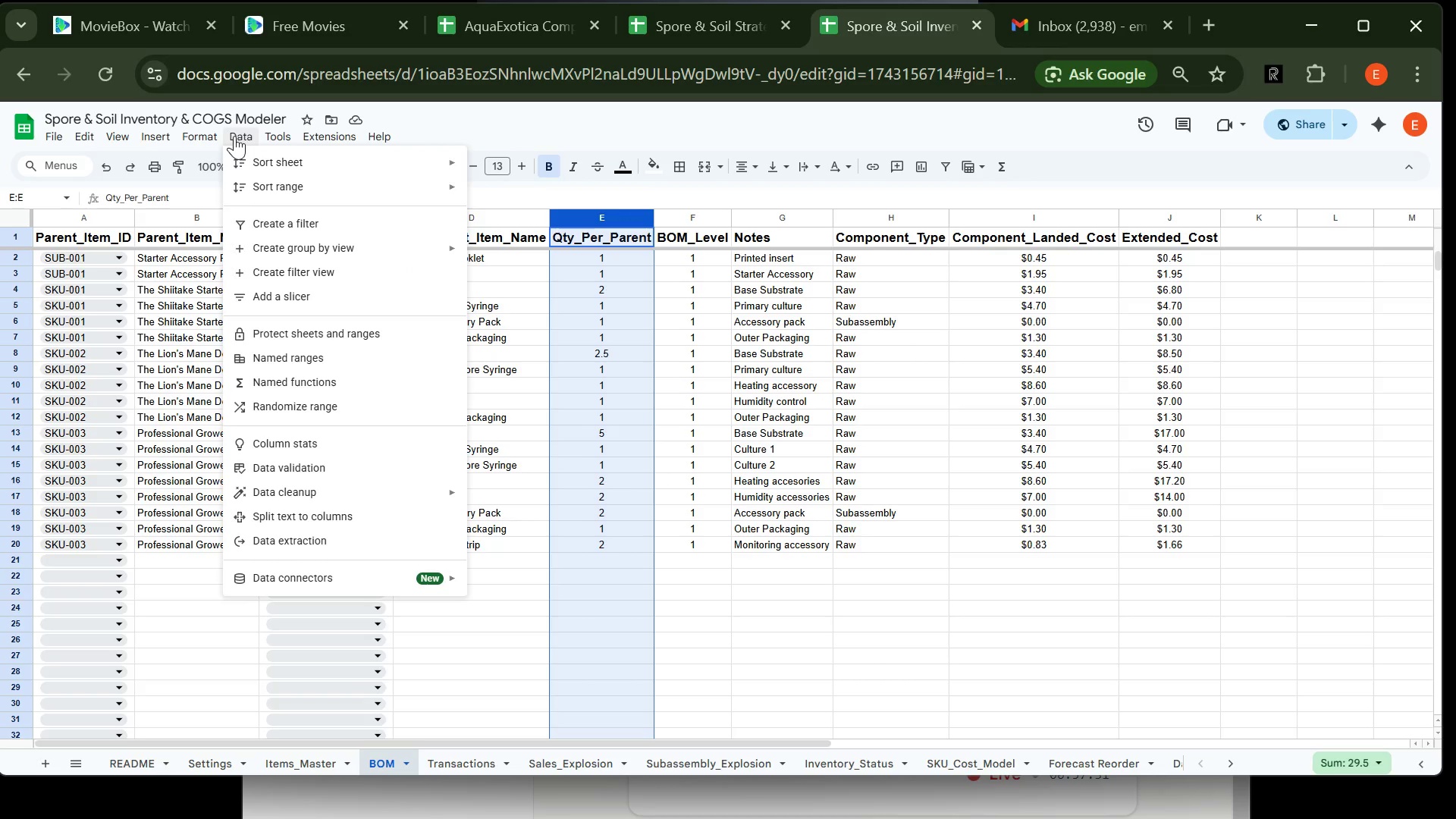 
mouse_move([236, 136])
 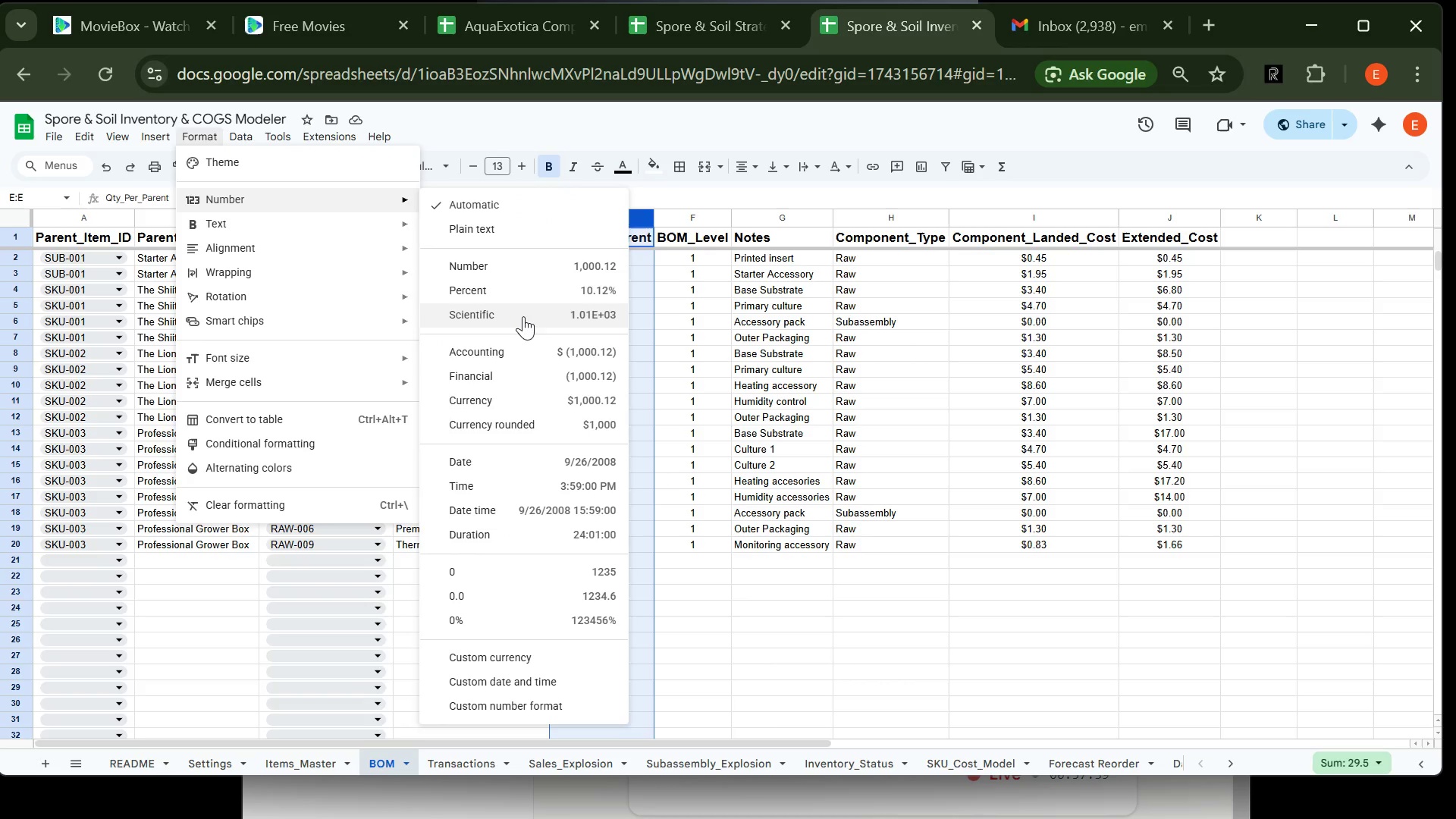 
wait(7.28)
 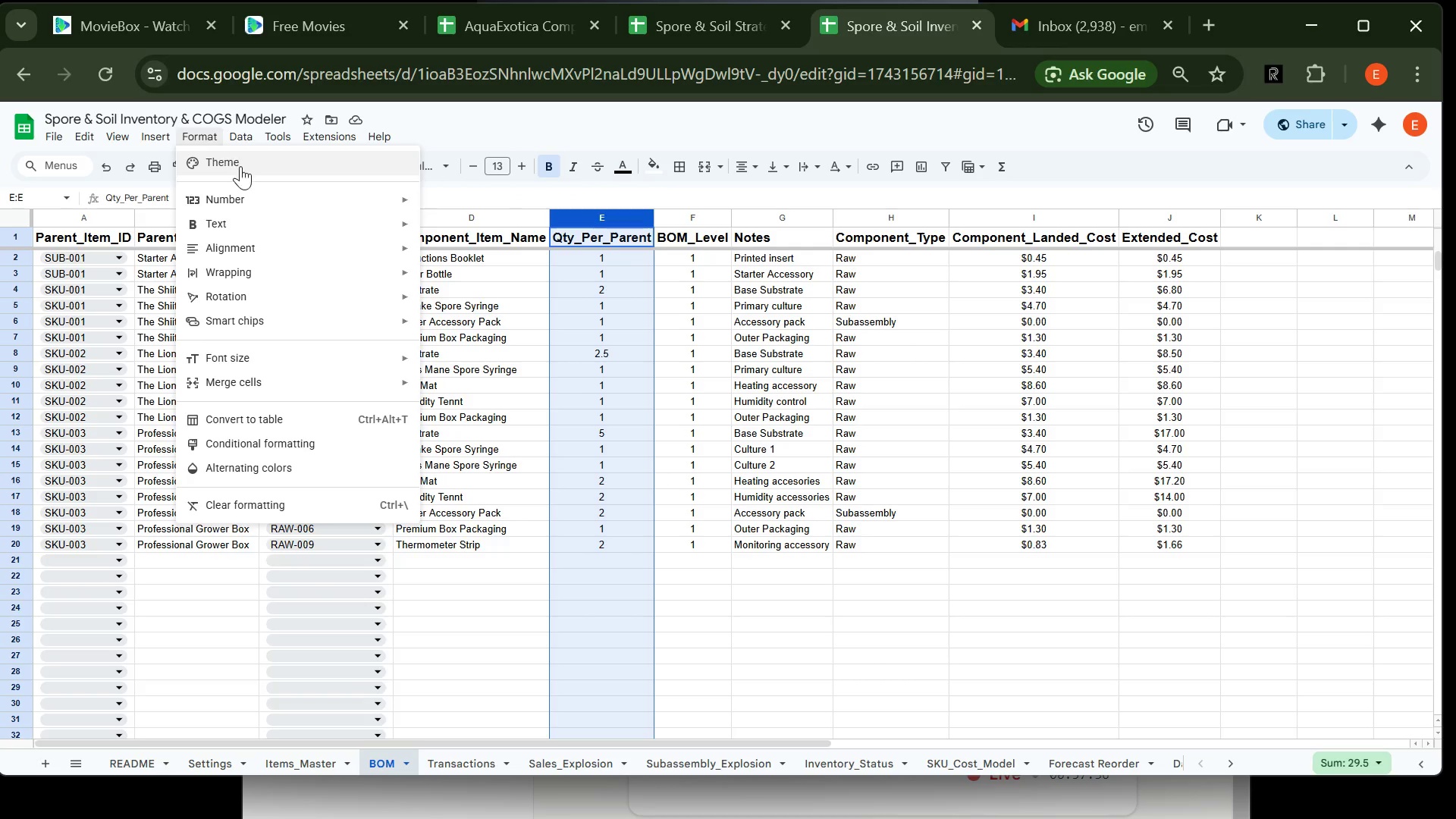 
left_click([522, 593])
 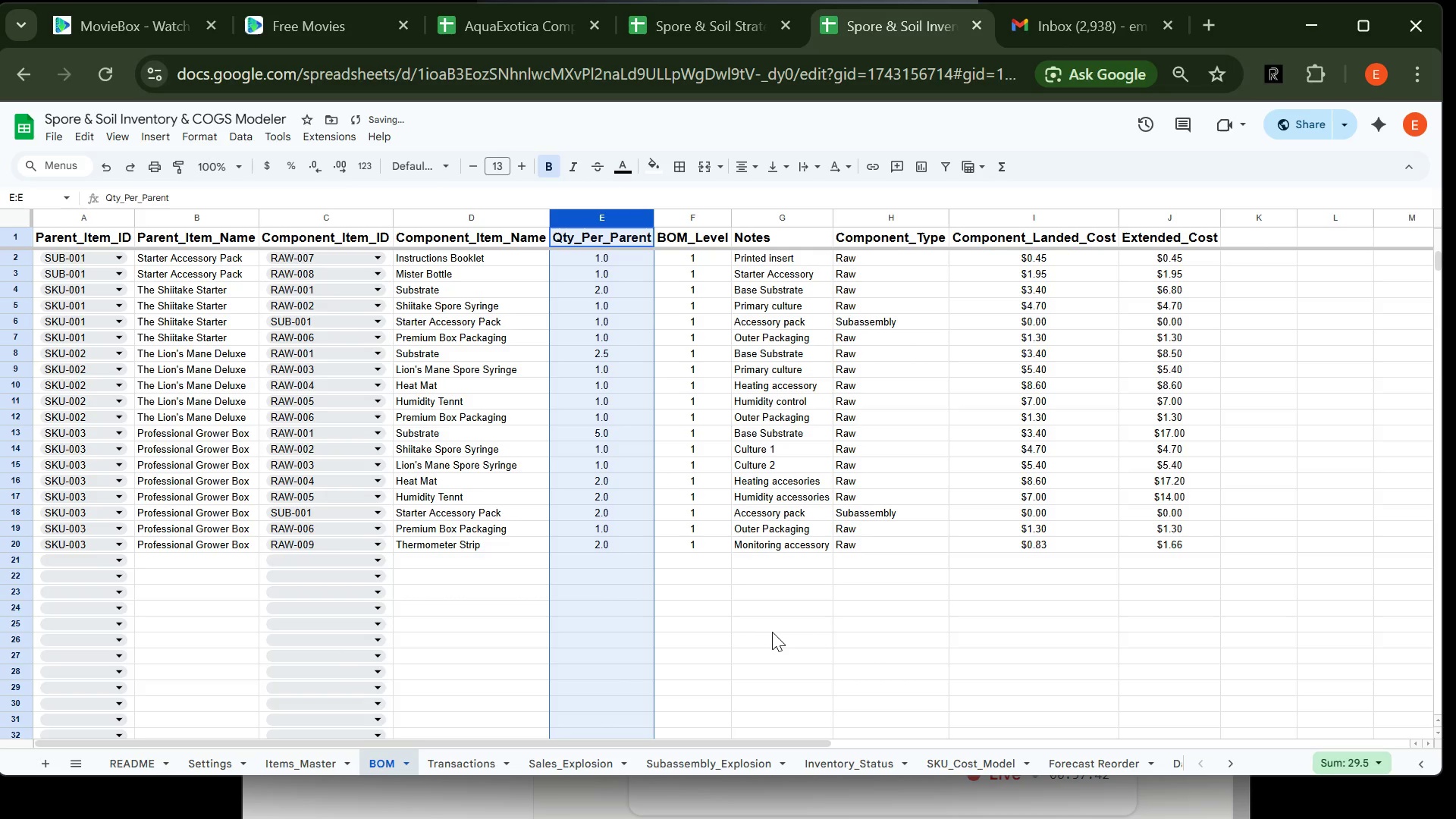 
left_click([776, 633])
 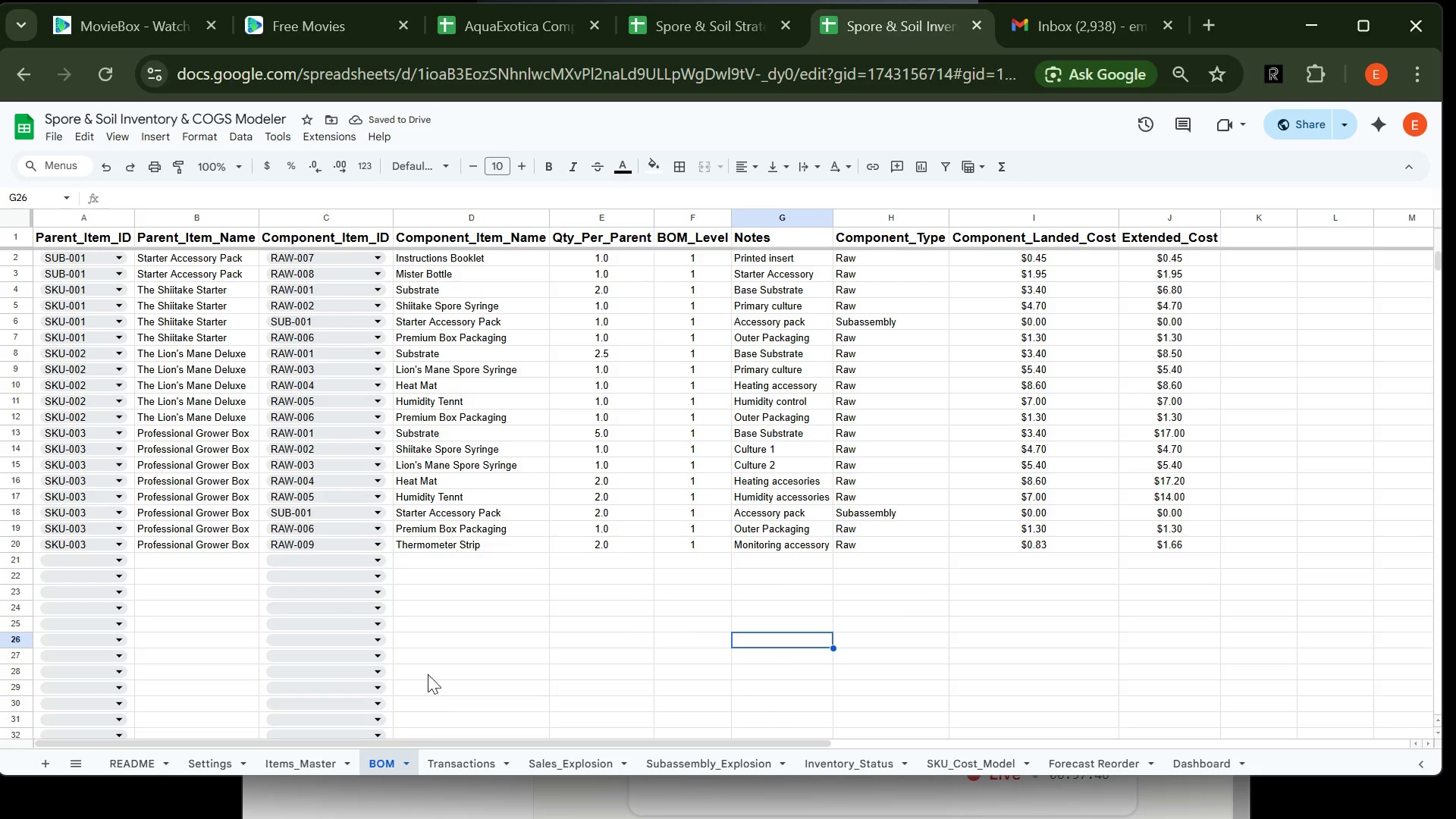 
left_click([297, 755])
 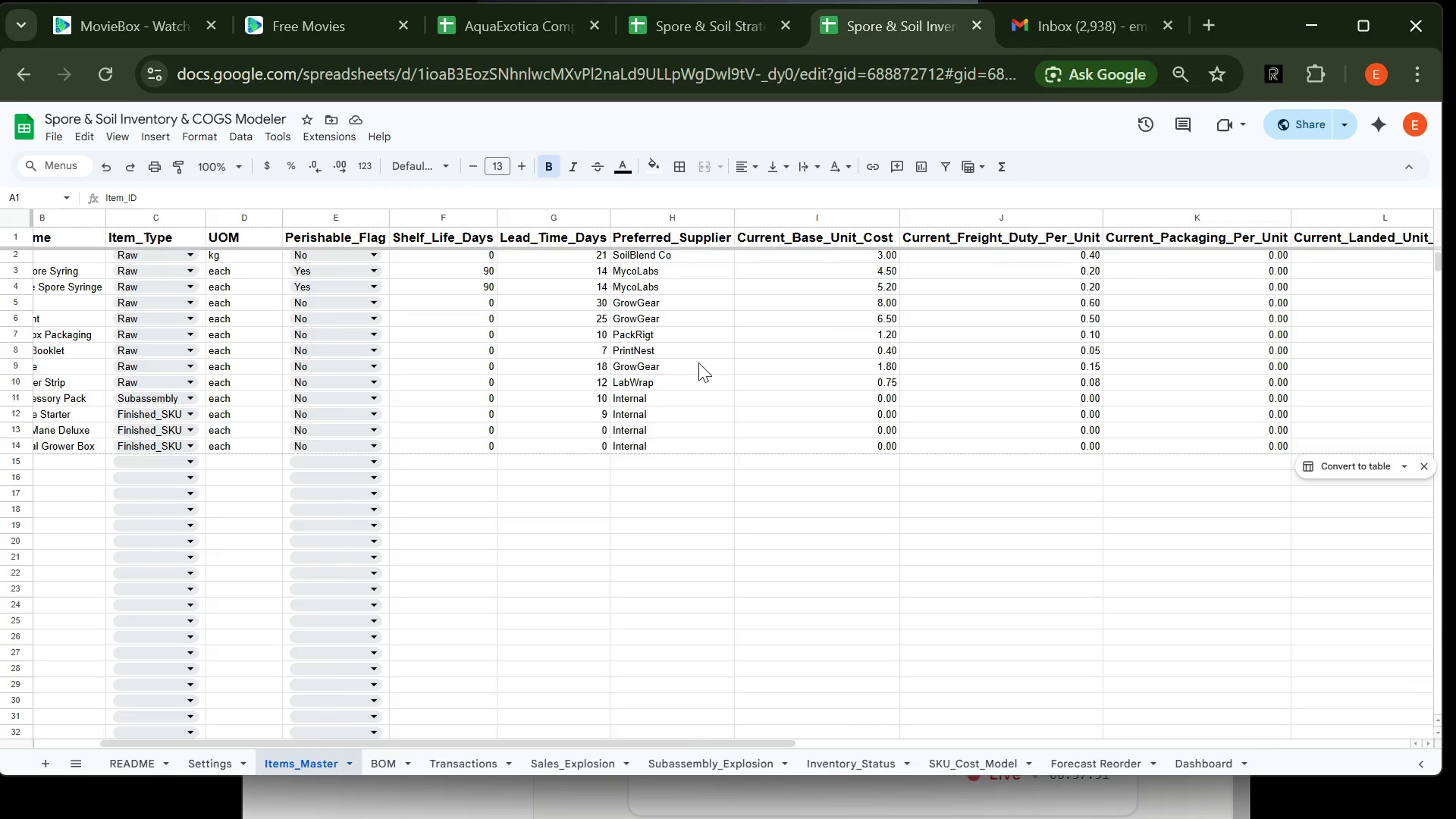 
wait(9.36)
 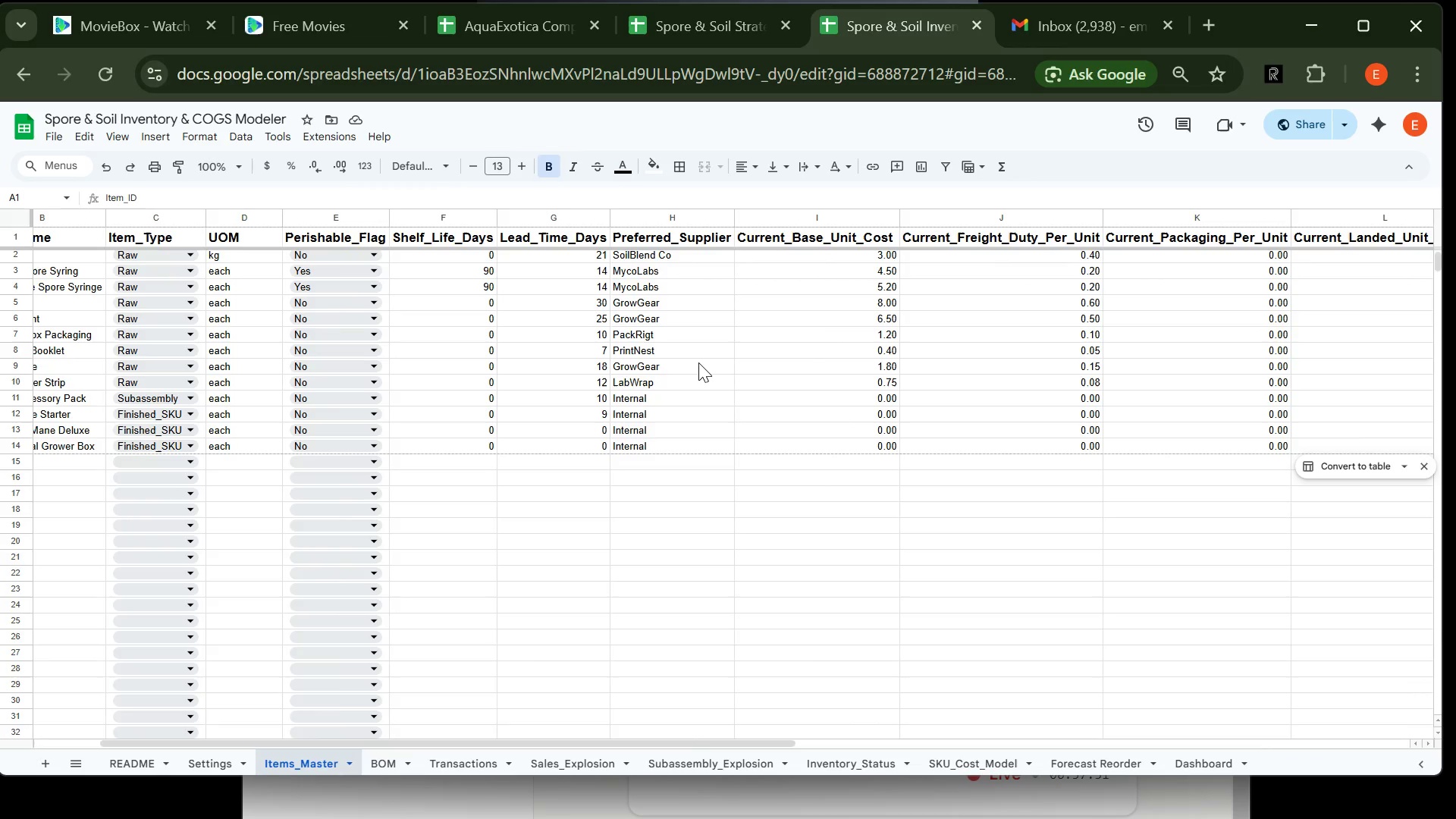 
left_click_drag(start_coordinate=[583, 217], to_coordinate=[654, 220])
 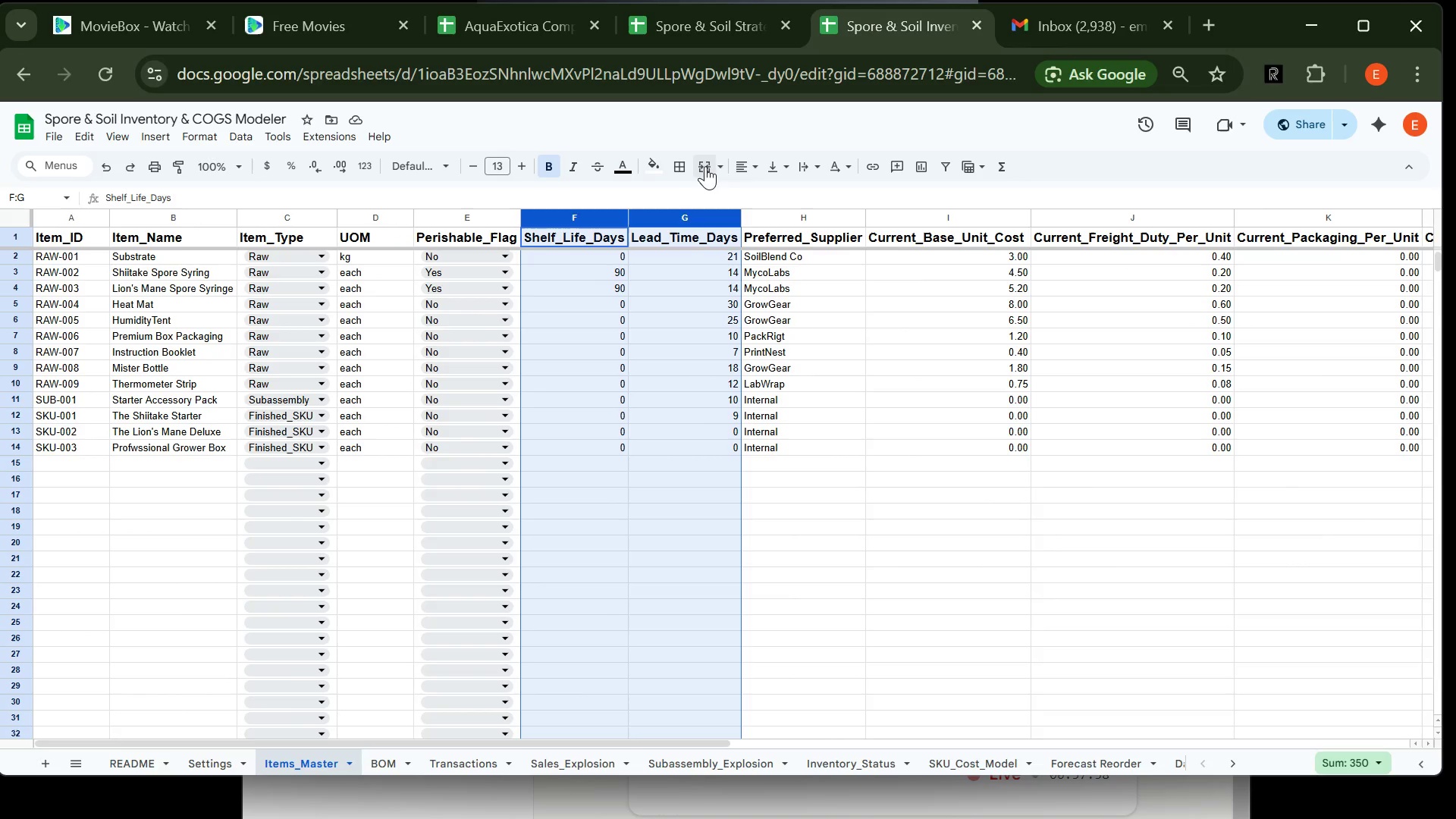 
left_click([711, 166])
 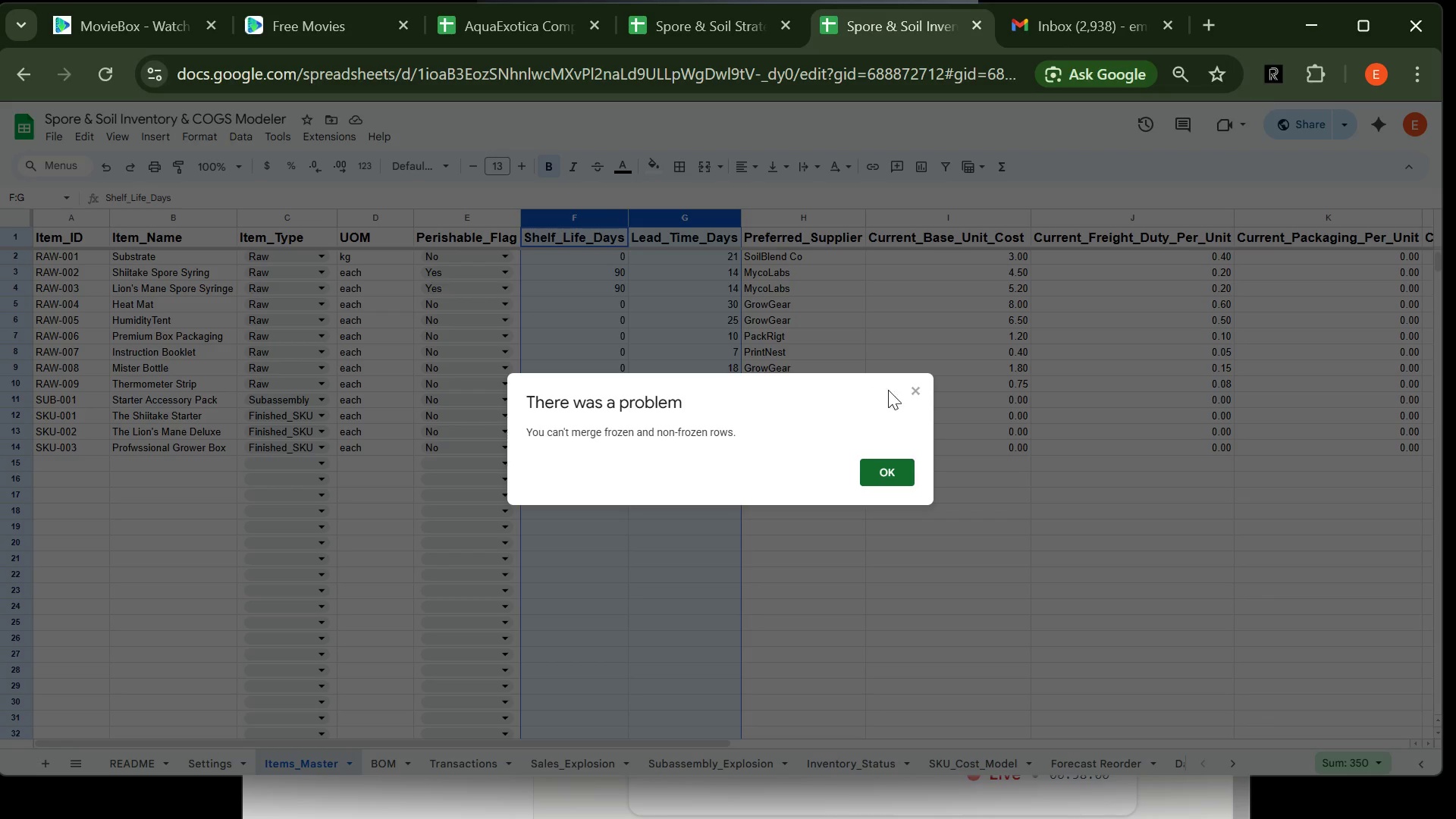 
left_click([921, 390])
 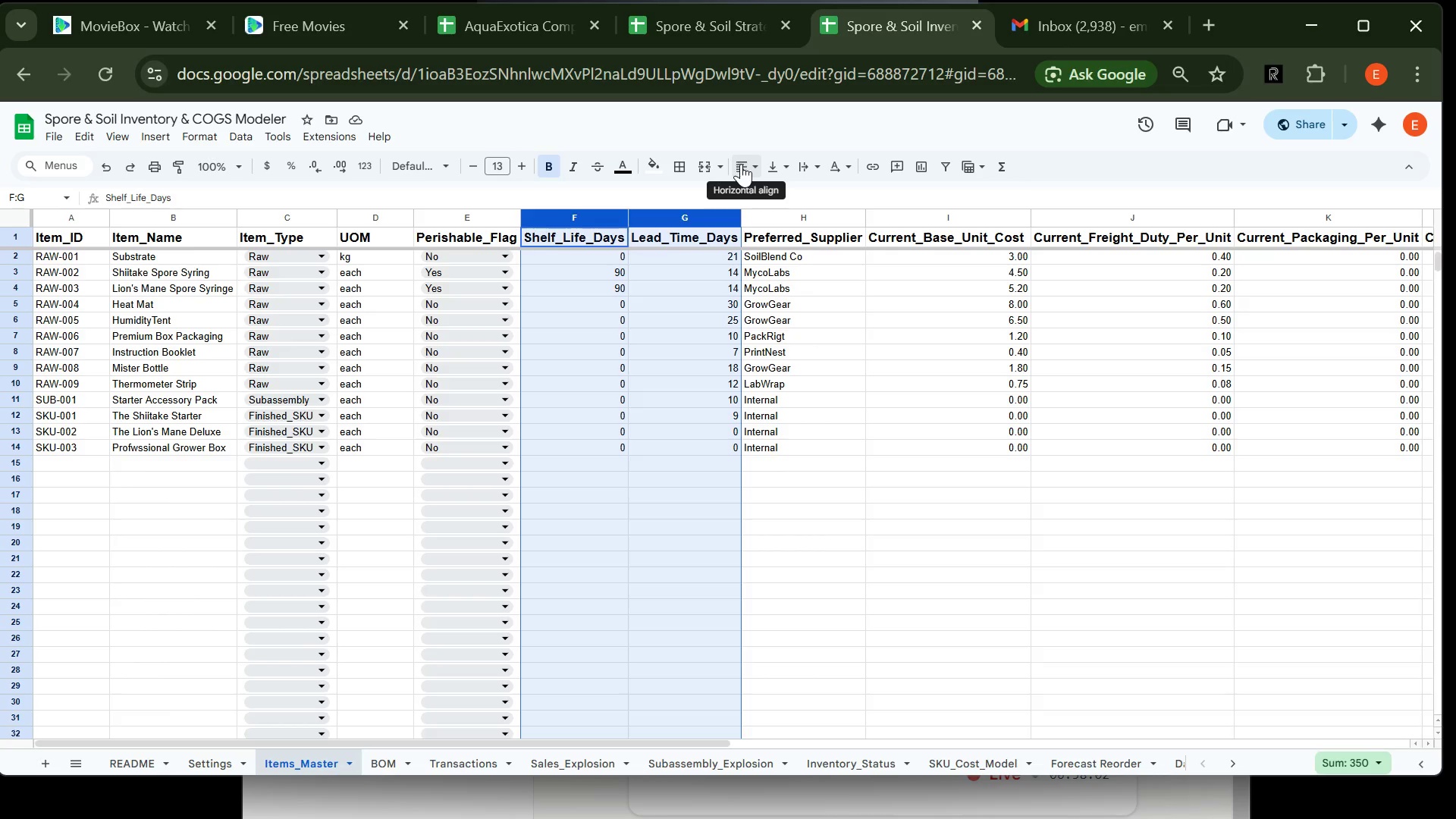 
left_click([747, 167])
 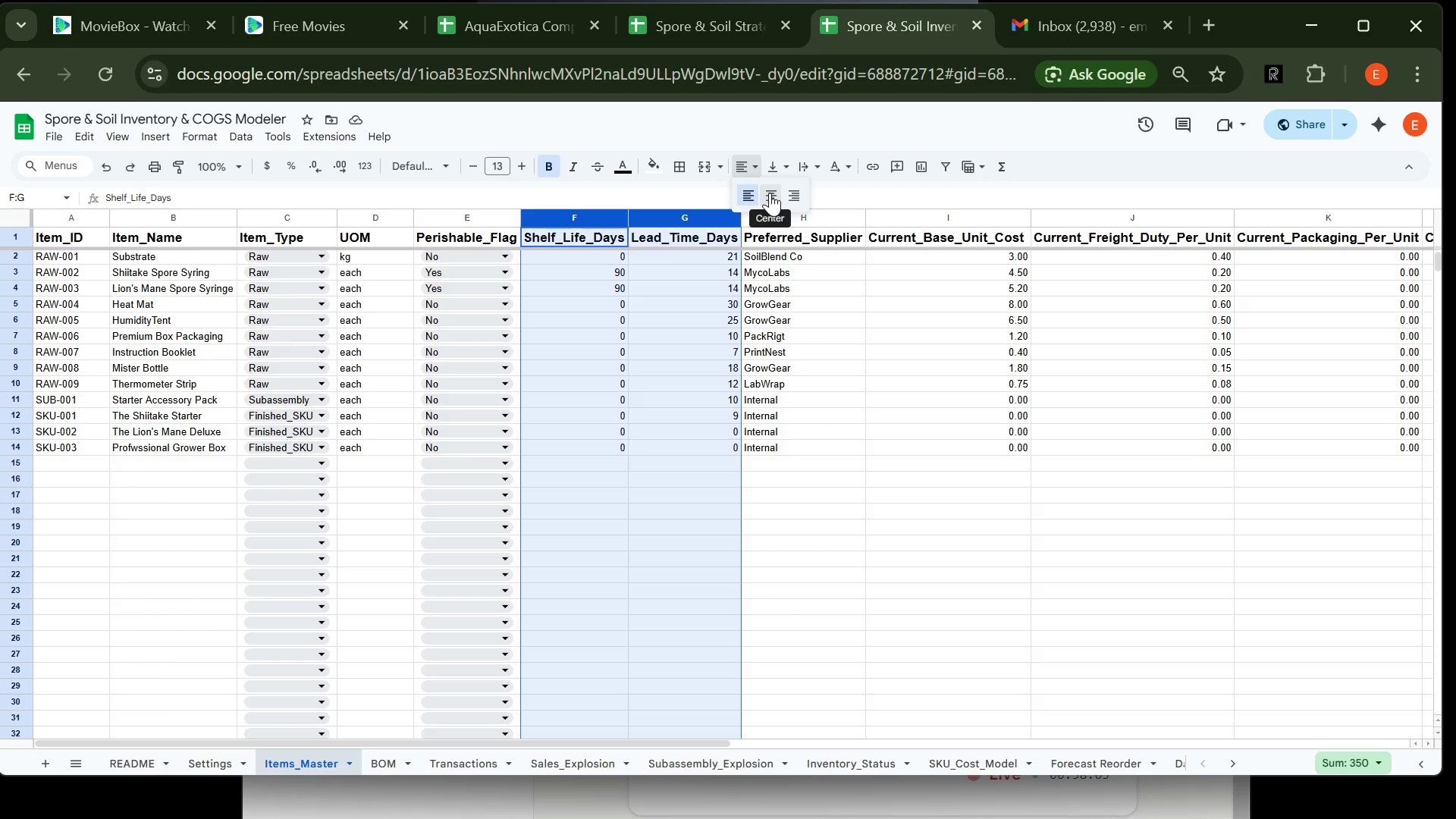 
left_click([770, 193])
 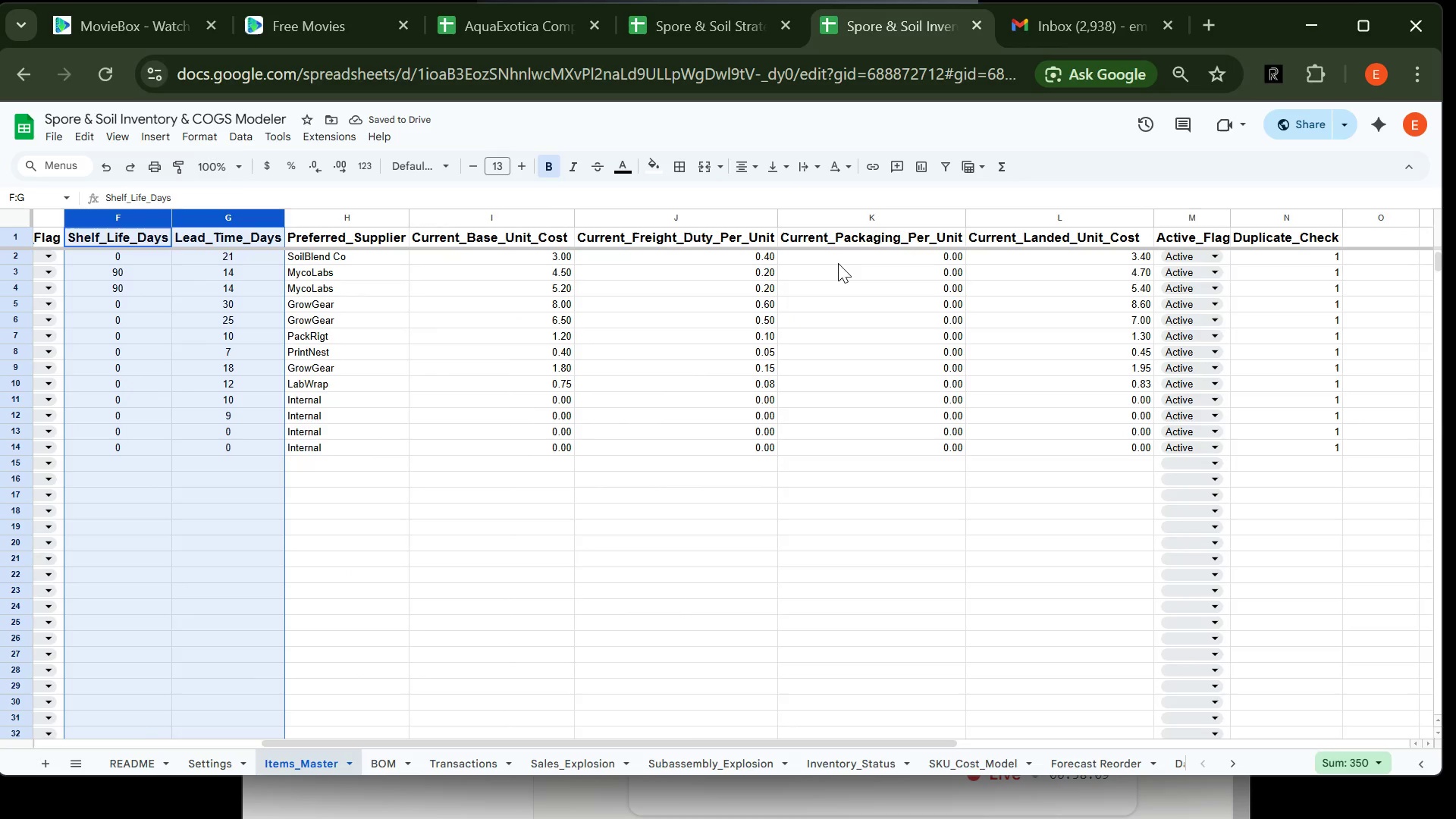 
wait(5.31)
 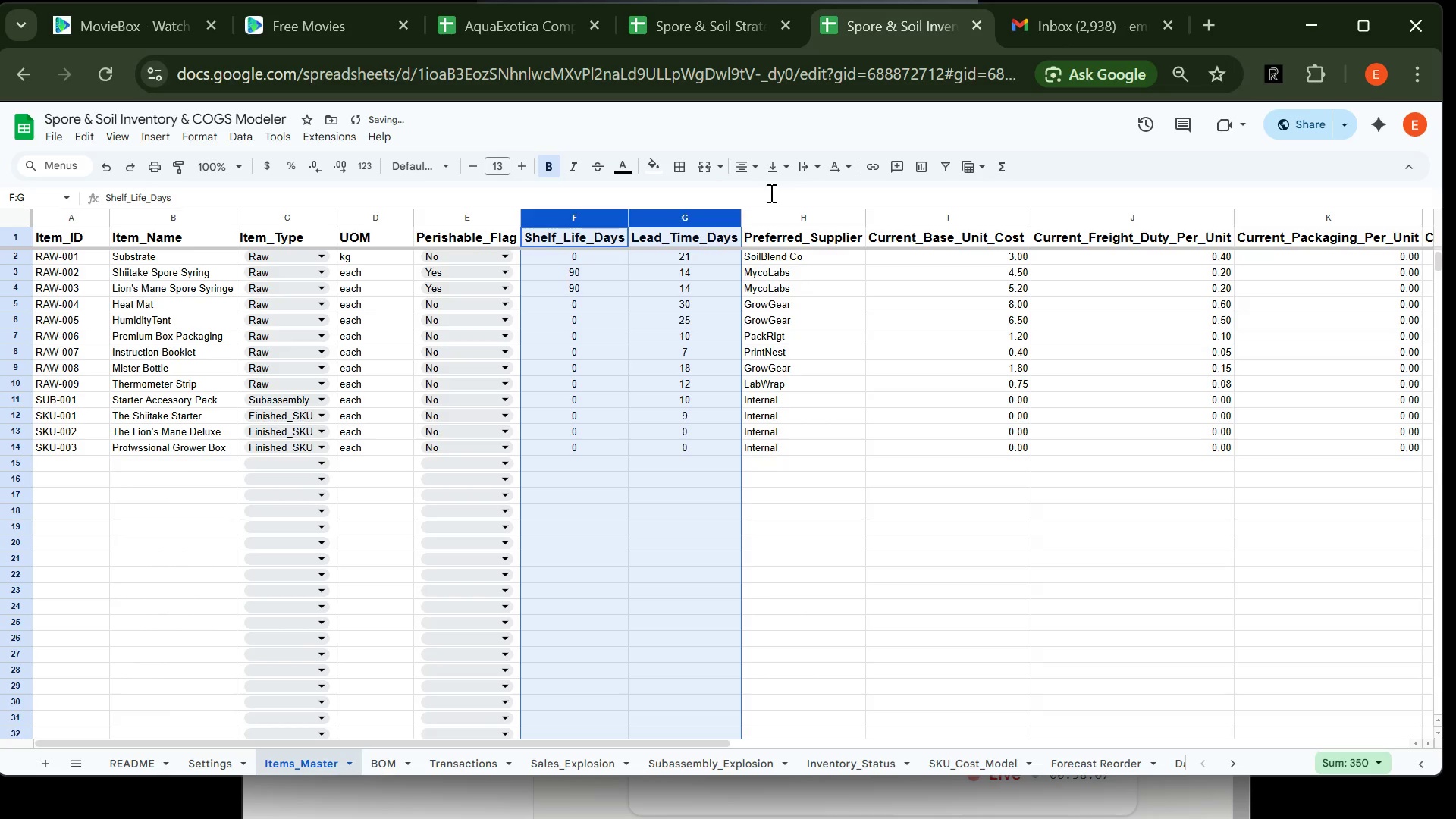 
left_click_drag(start_coordinate=[475, 217], to_coordinate=[1004, 261])
 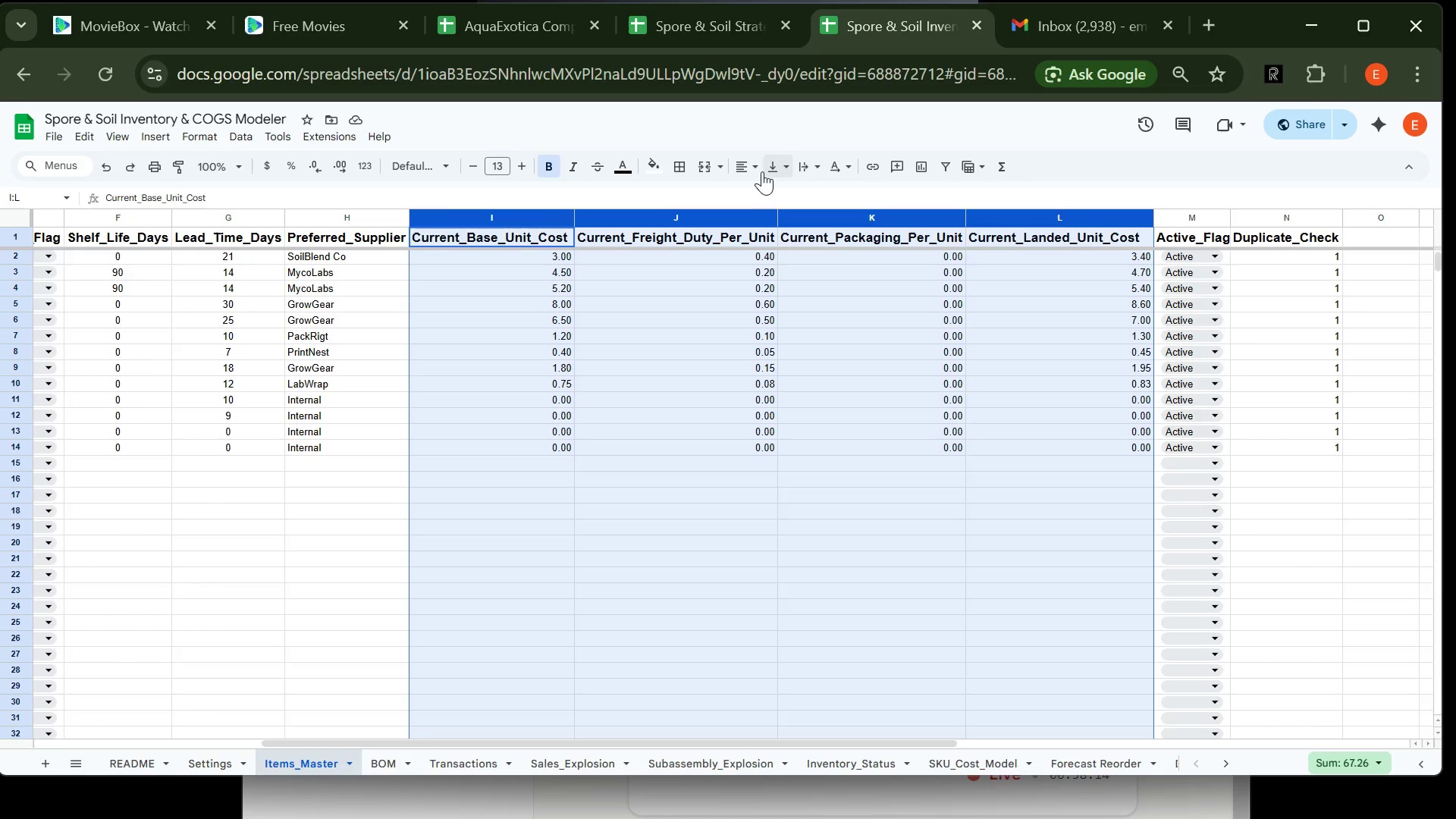 
left_click([755, 165])
 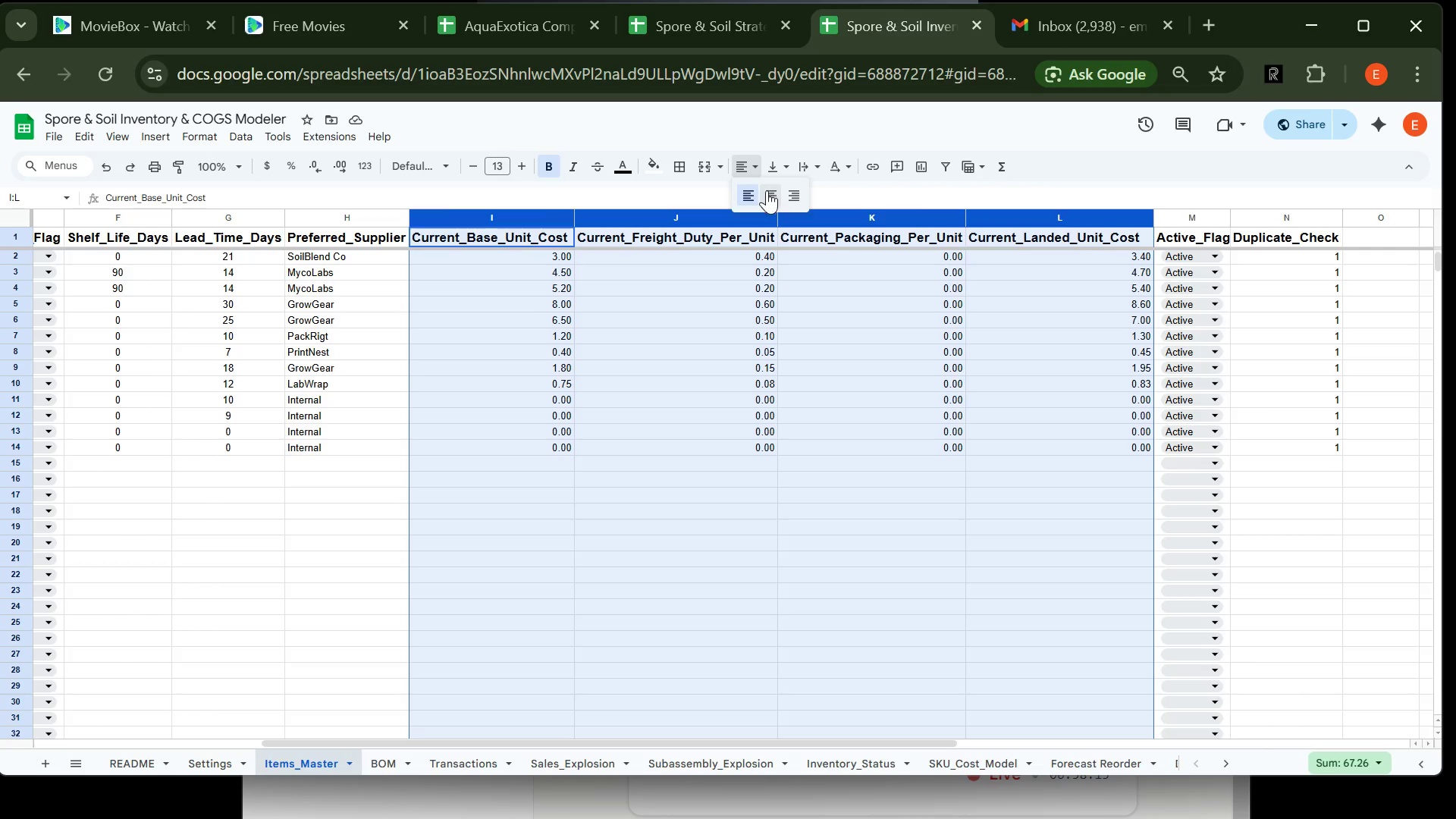 
left_click([768, 190])
 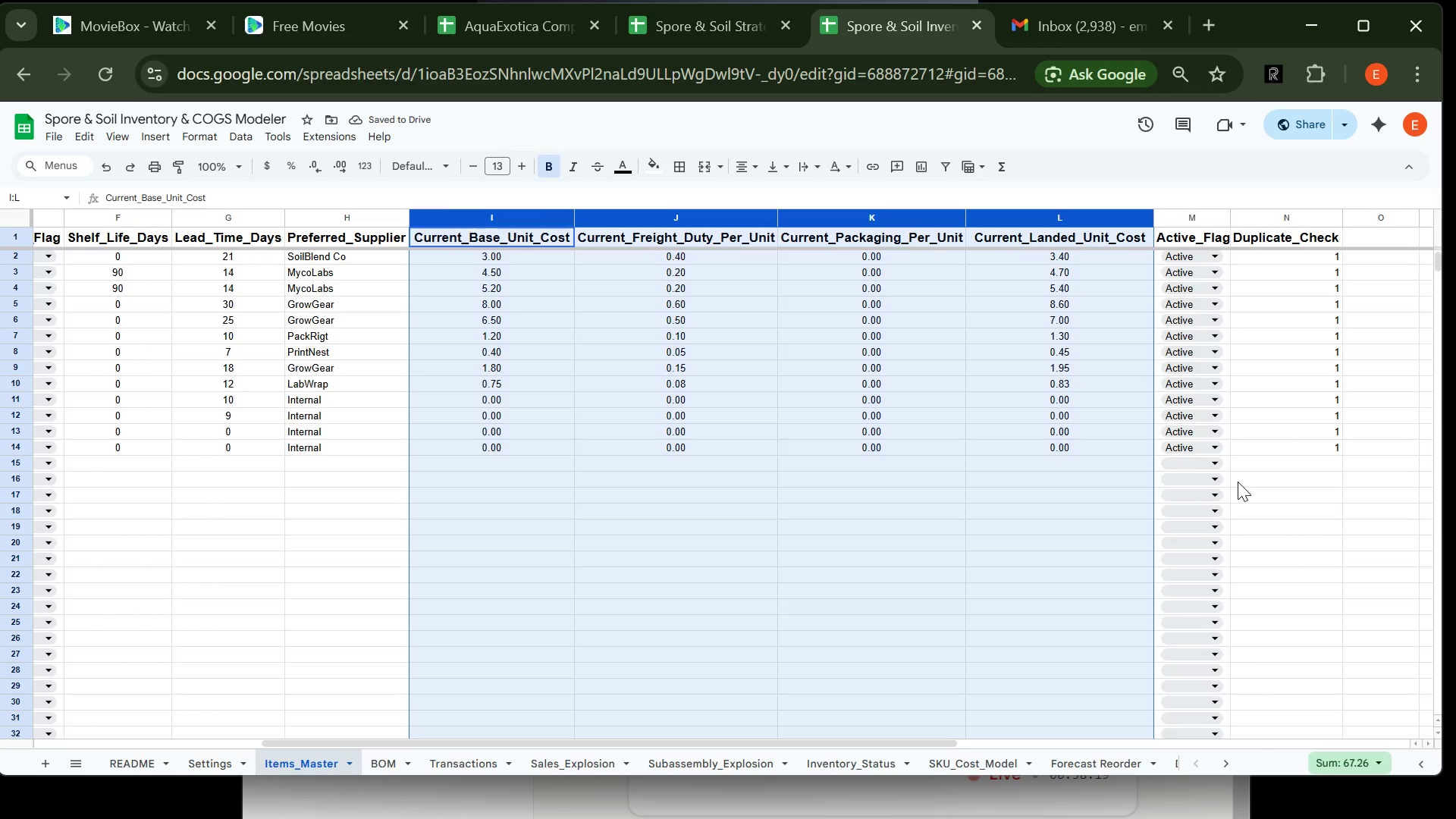 
left_click([1277, 475])
 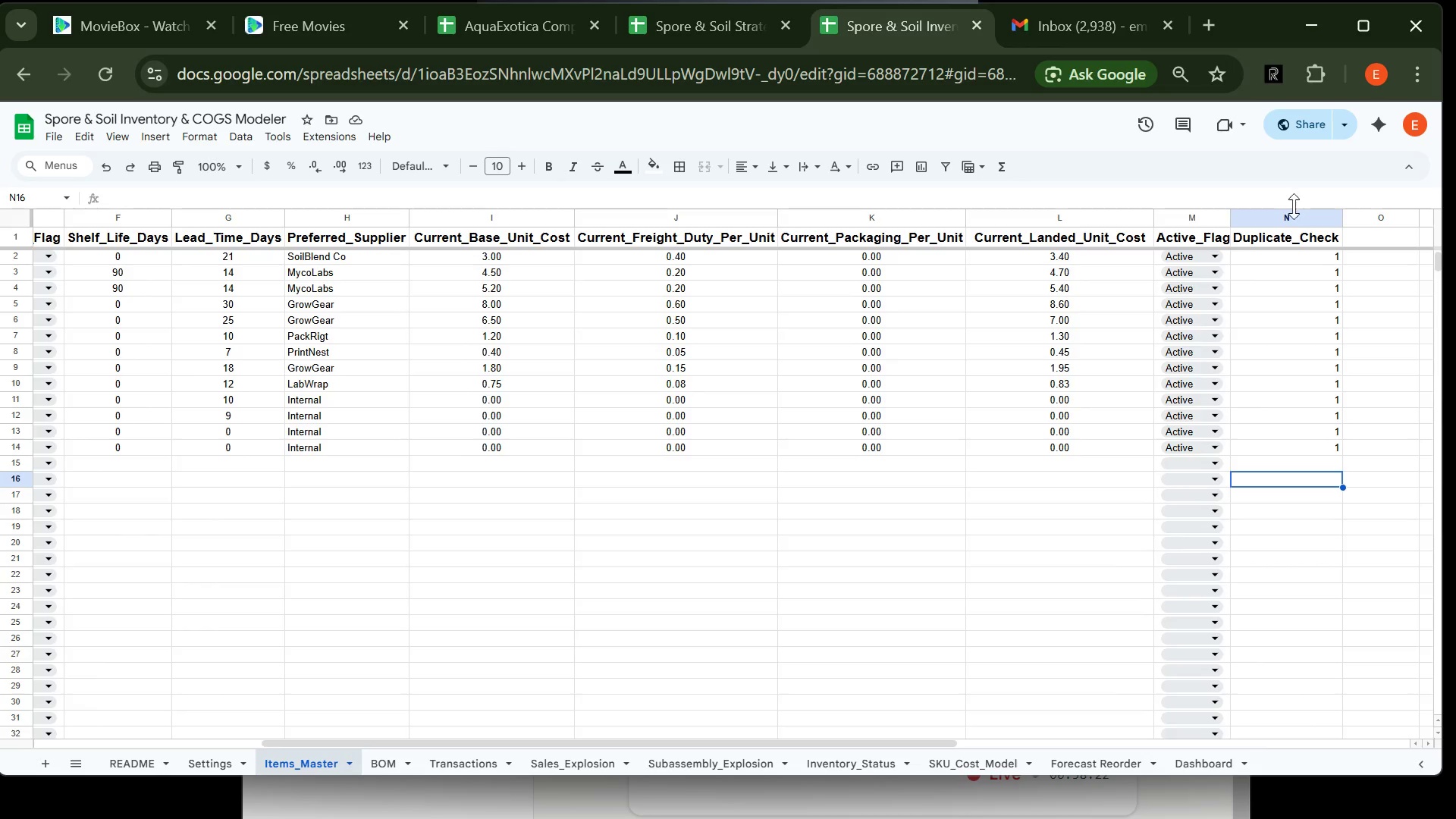 
left_click([1294, 215])
 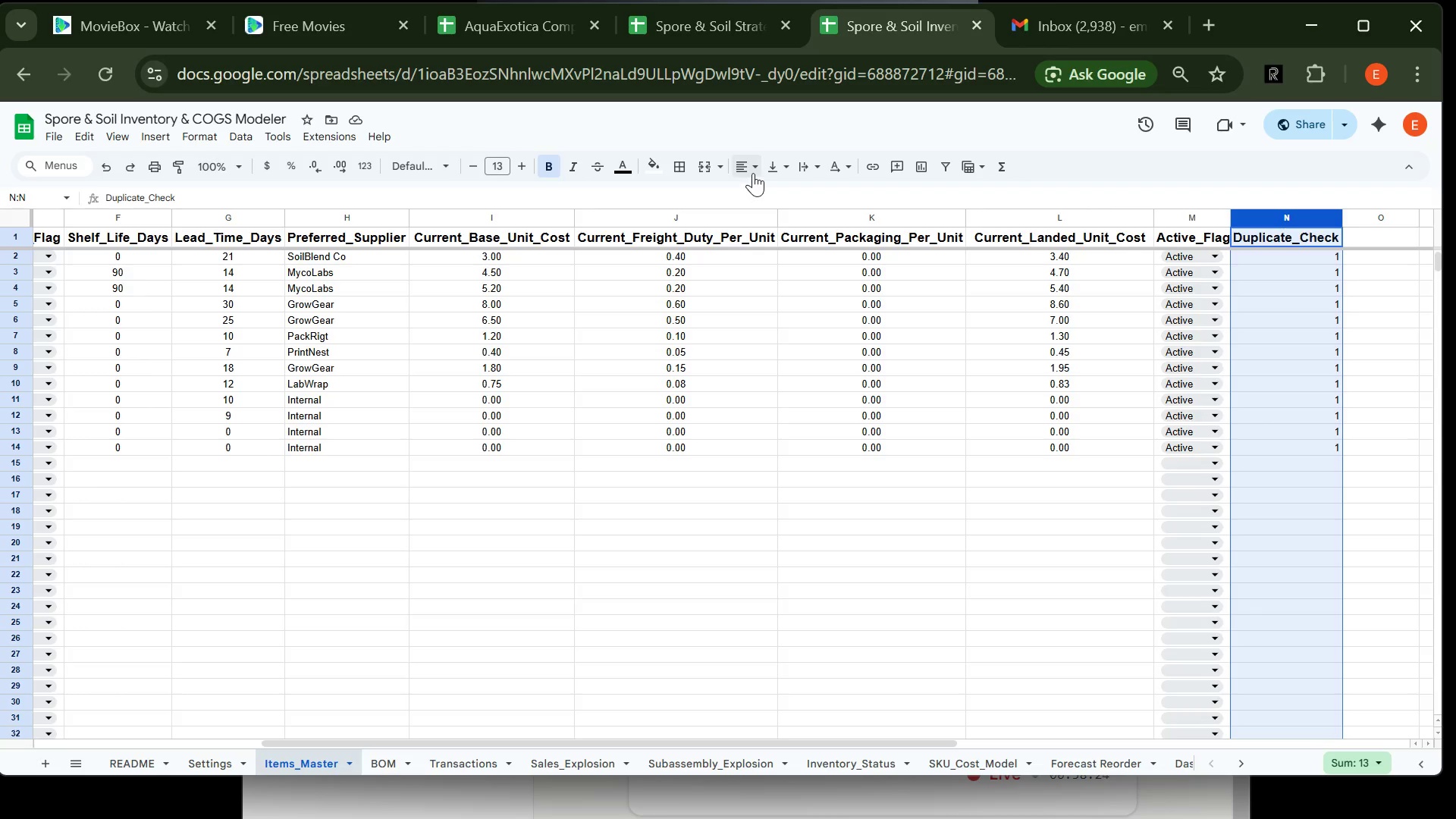 
left_click_drag(start_coordinate=[753, 168], to_coordinate=[770, 201])
 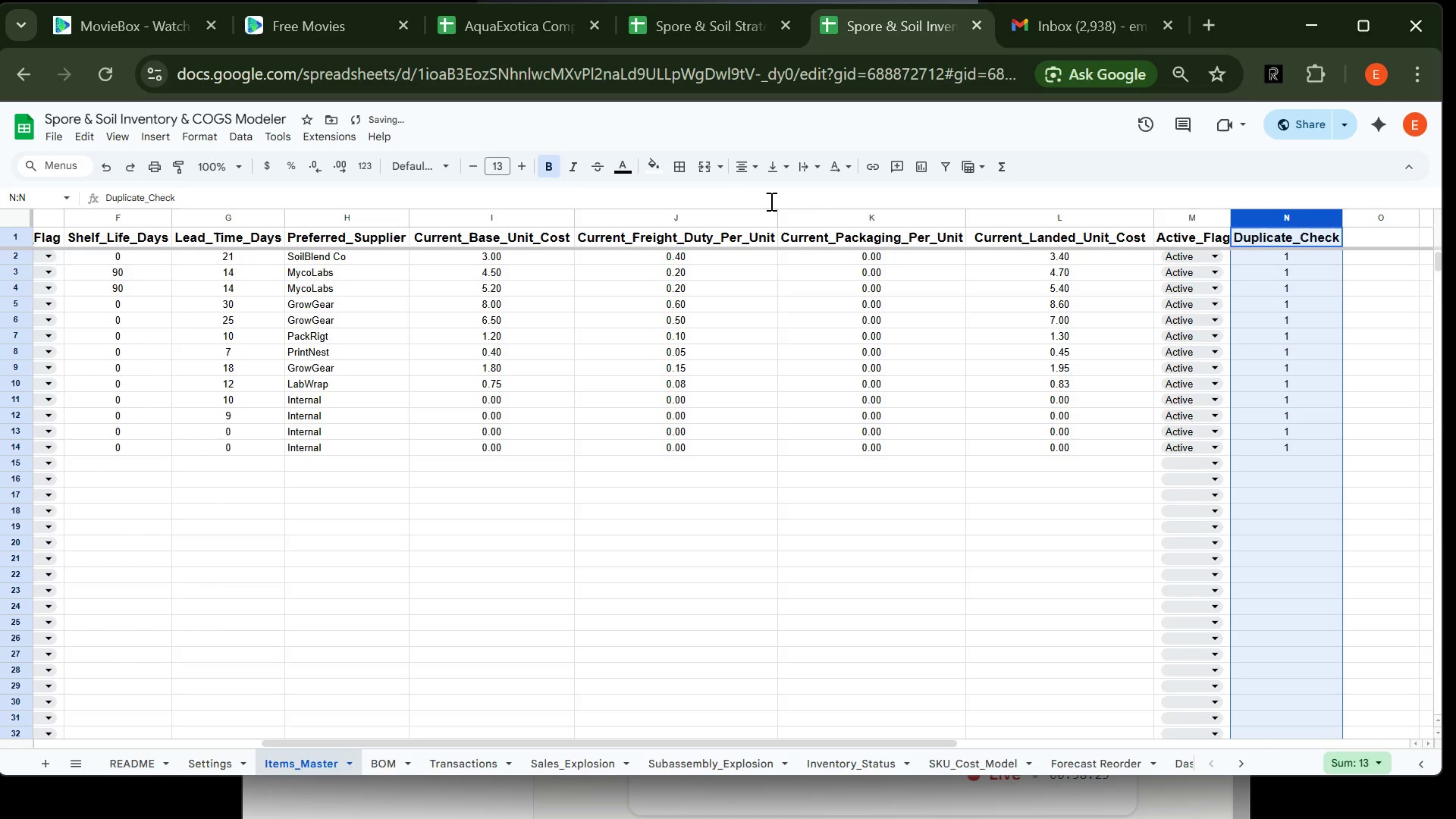 
left_click([770, 201])
 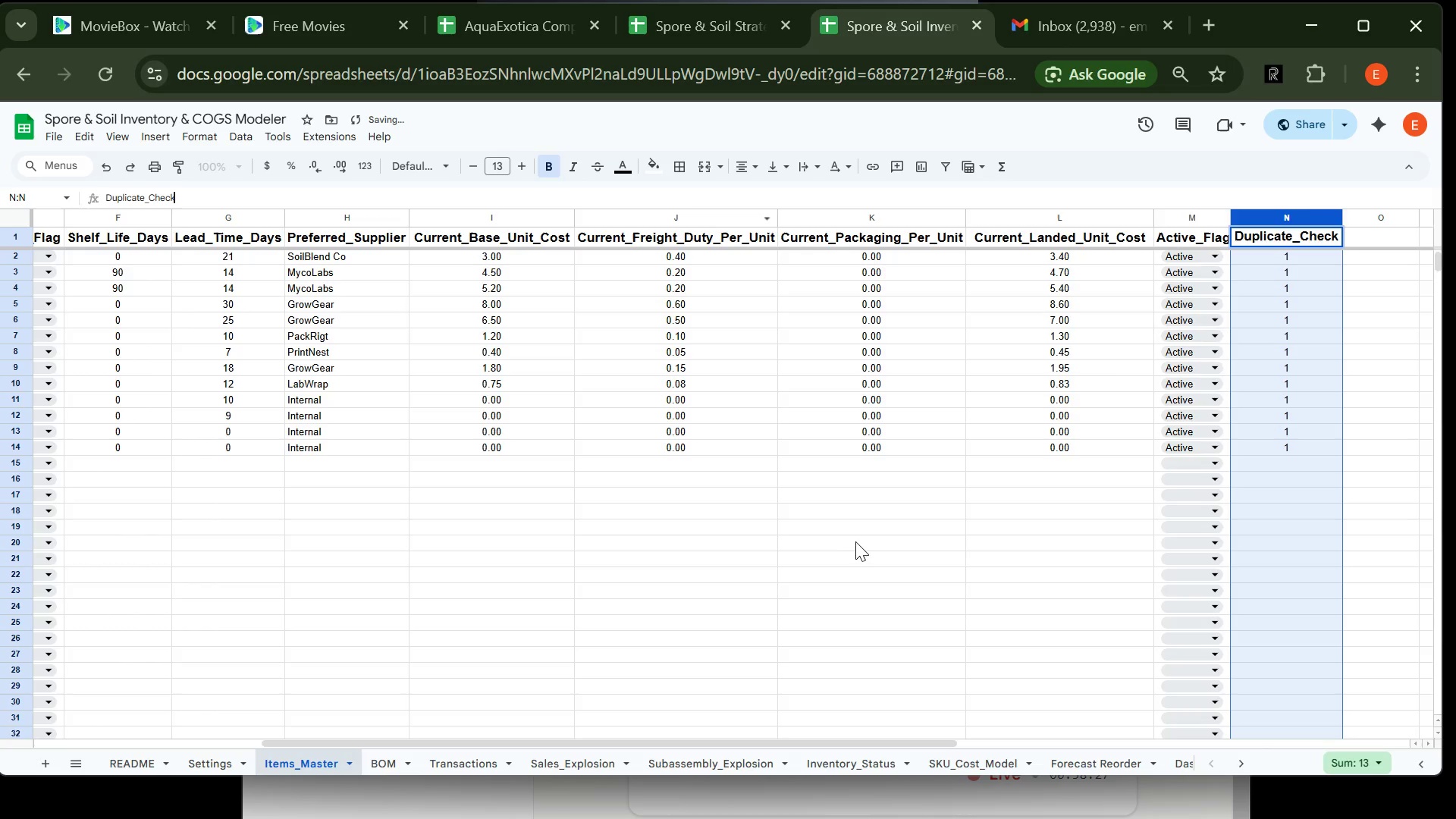 
left_click([864, 556])
 